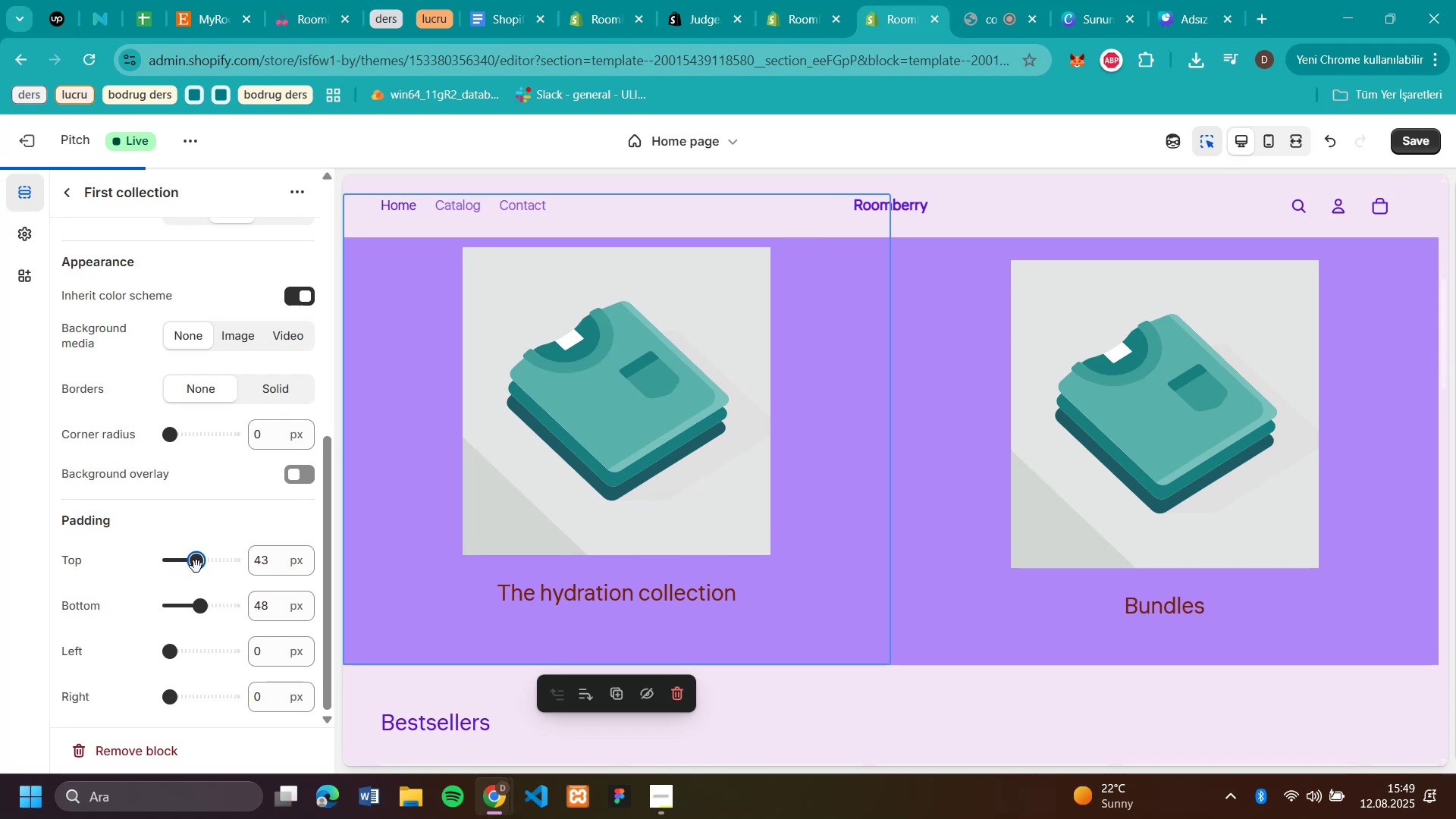 
left_click_drag(start_coordinate=[196, 566], to_coordinate=[208, 566])
 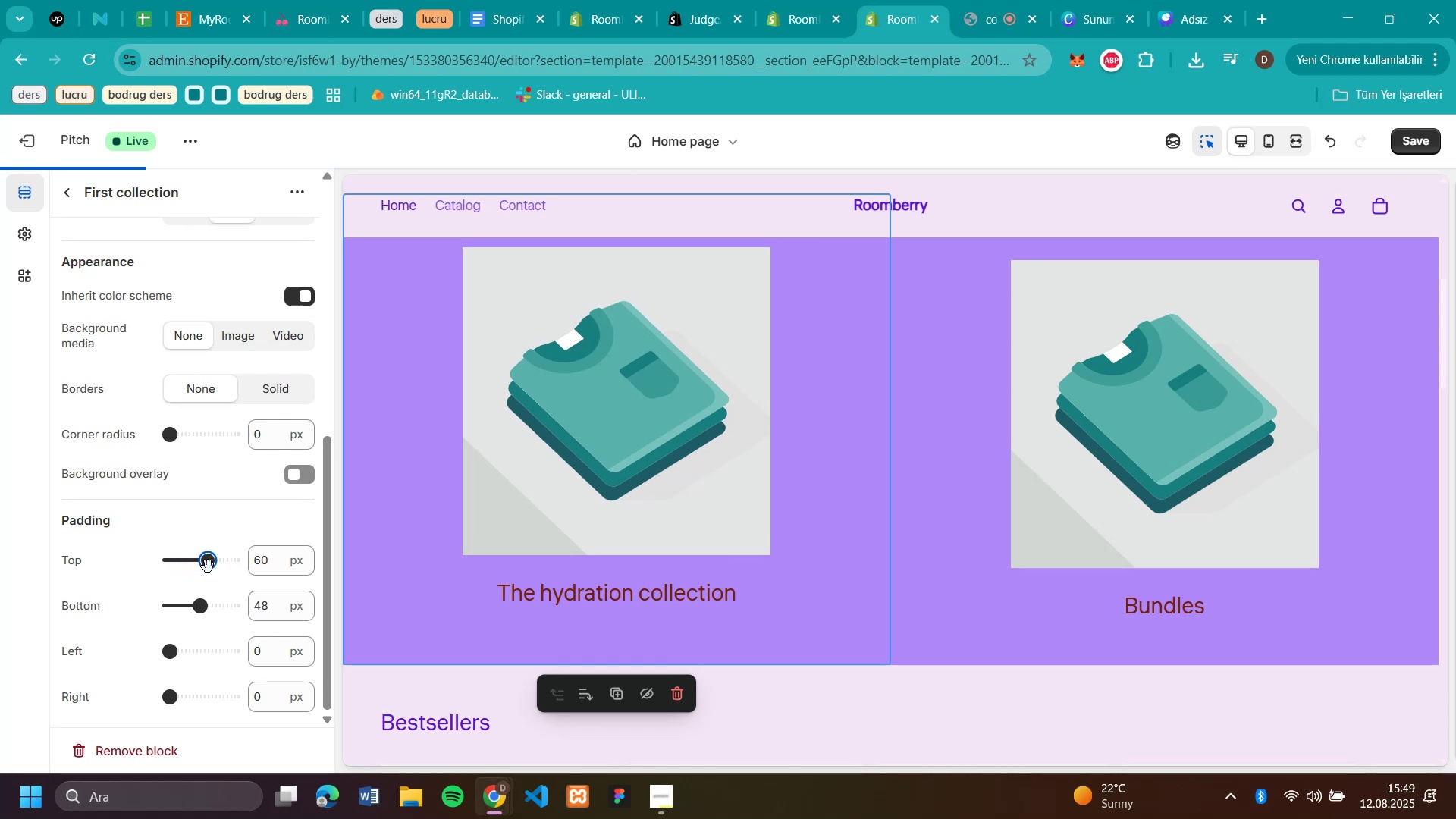 
left_click_drag(start_coordinate=[204, 607], to_coordinate=[96, 614])
 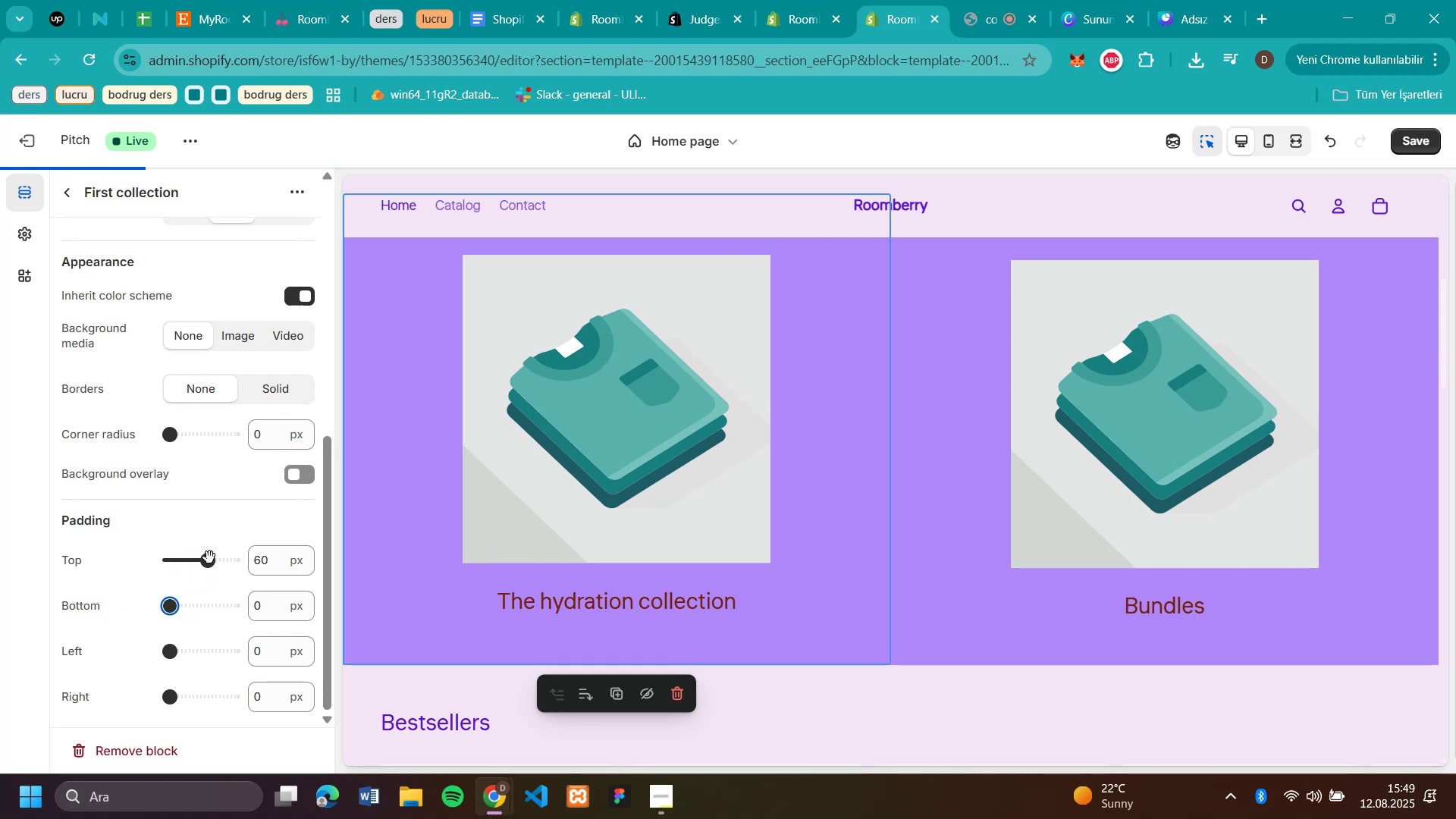 
left_click_drag(start_coordinate=[204, 562], to_coordinate=[184, 563])
 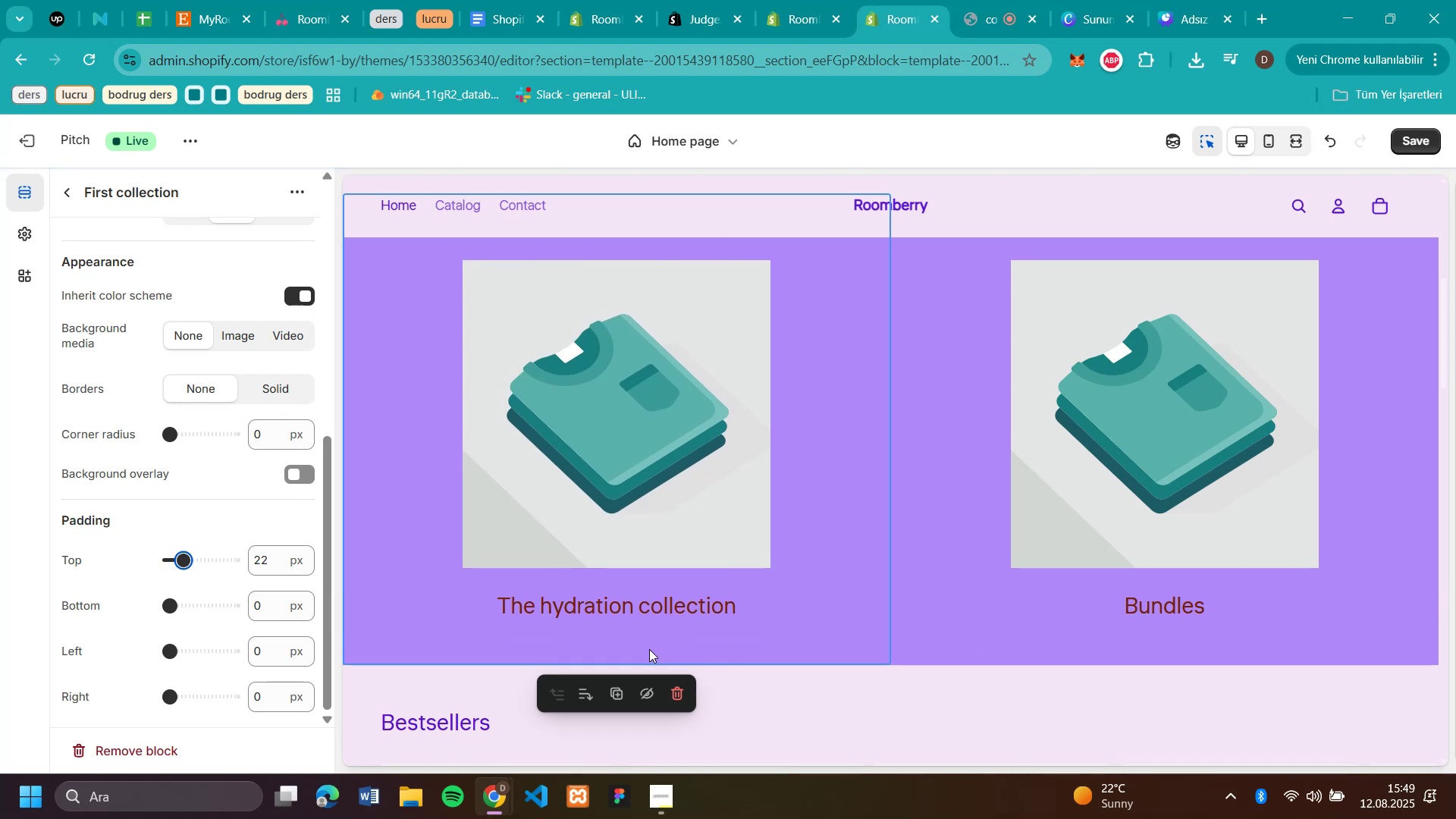 
wait(5.31)
 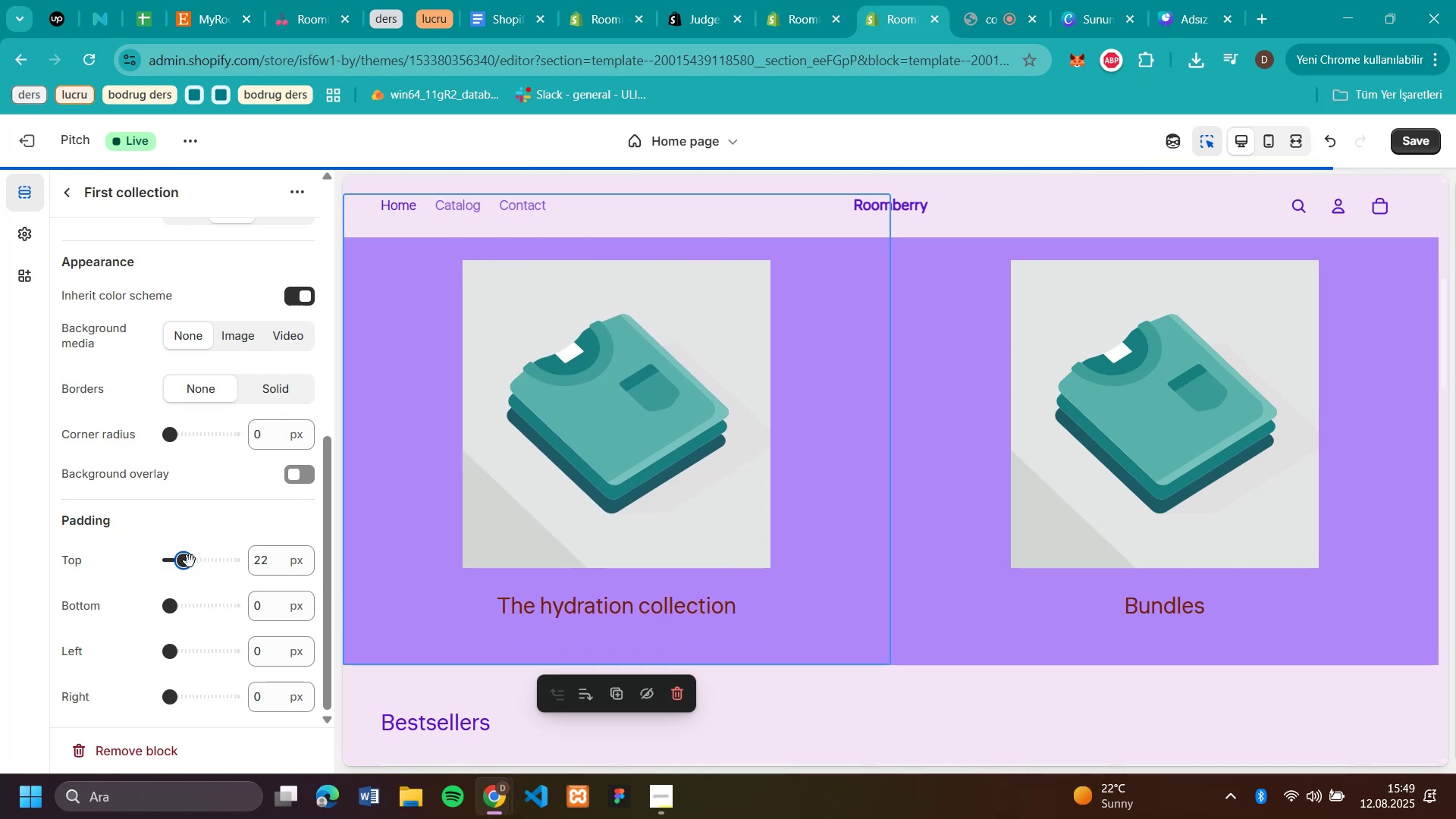 
left_click_drag(start_coordinate=[173, 650], to_coordinate=[184, 652])
 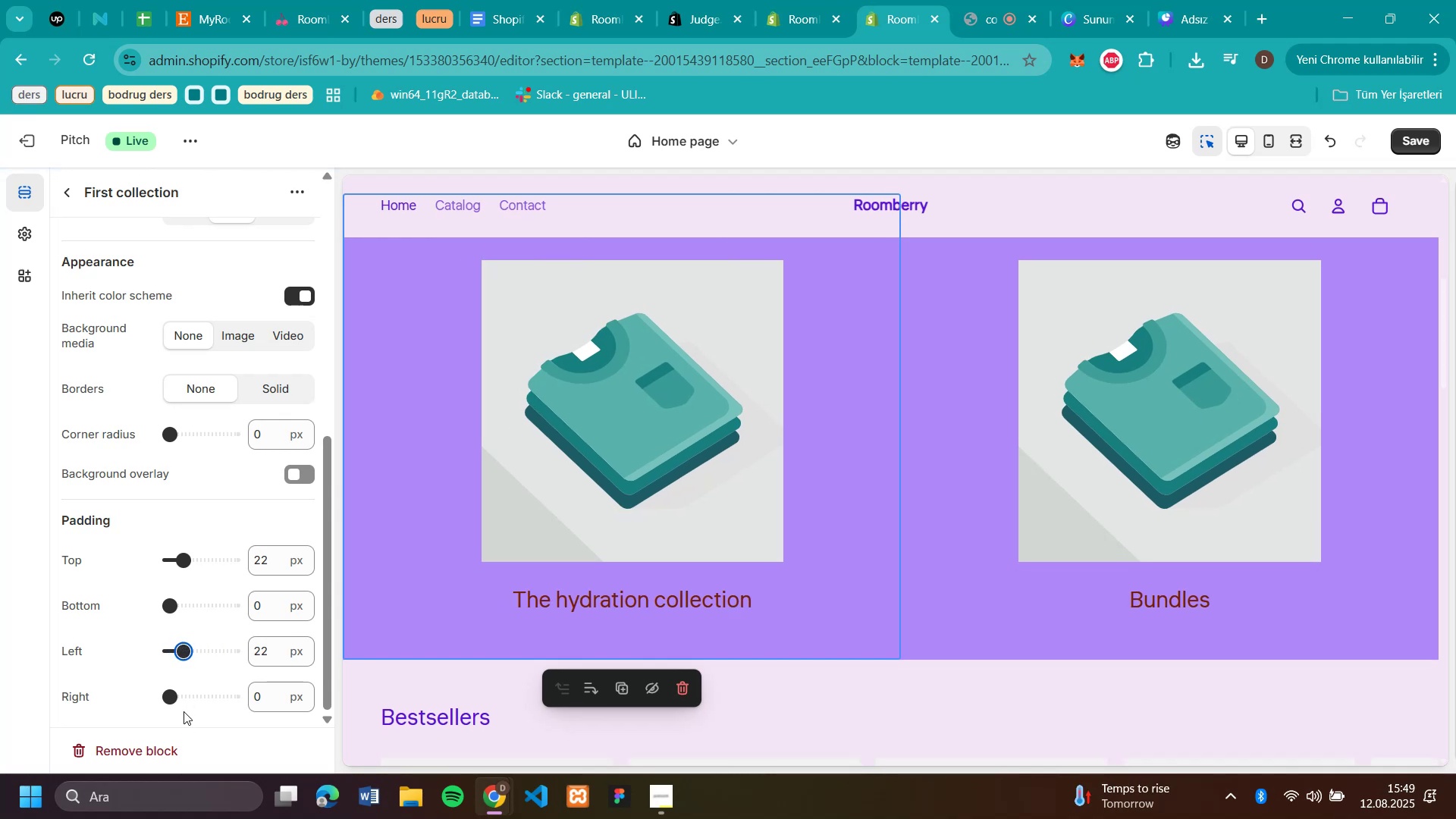 
left_click_drag(start_coordinate=[173, 698], to_coordinate=[184, 700])
 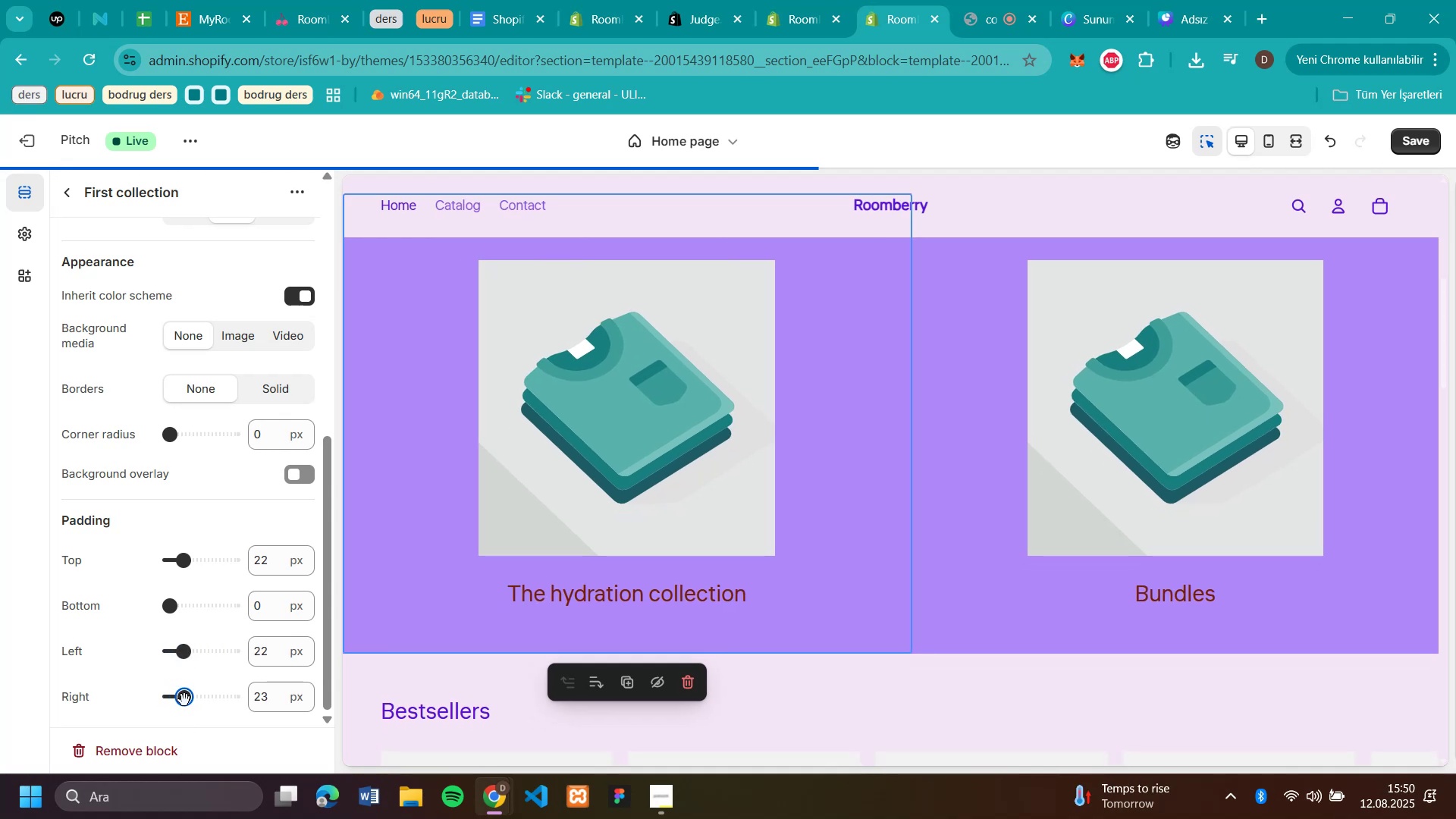 
left_click_drag(start_coordinate=[184, 700], to_coordinate=[130, 710])
 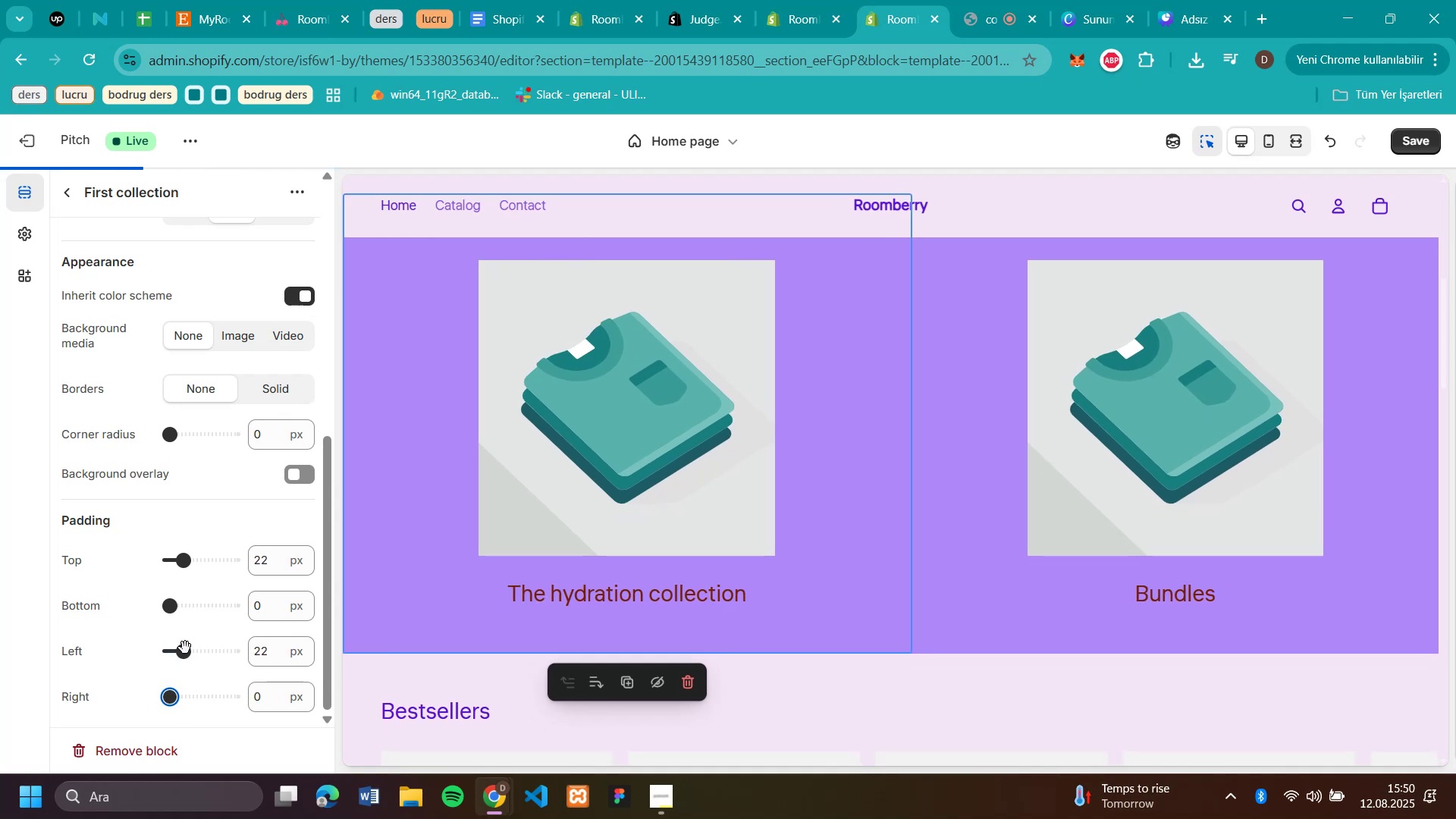 
left_click_drag(start_coordinate=[185, 648], to_coordinate=[109, 642])
 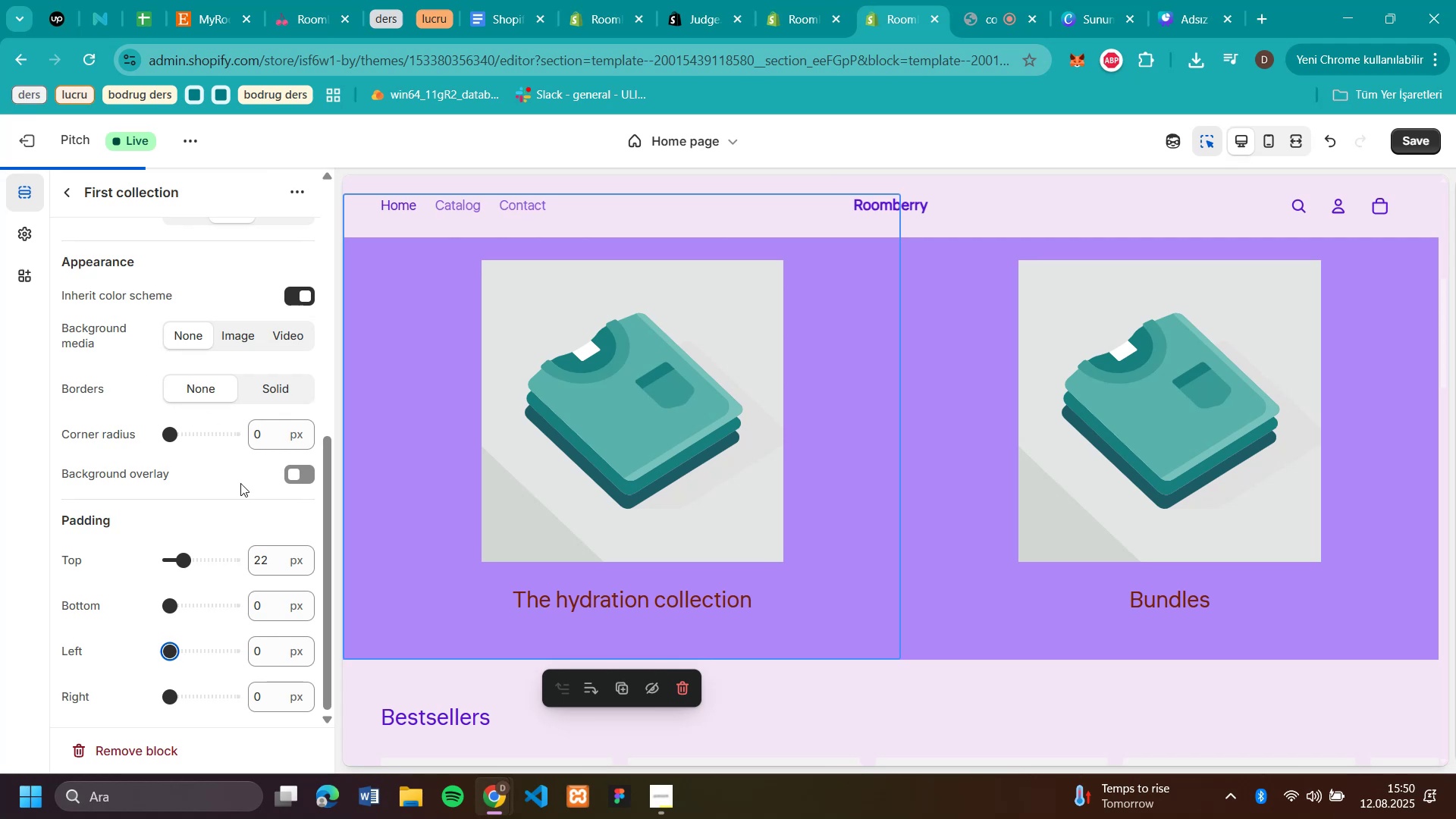 
left_click([287, 386])
 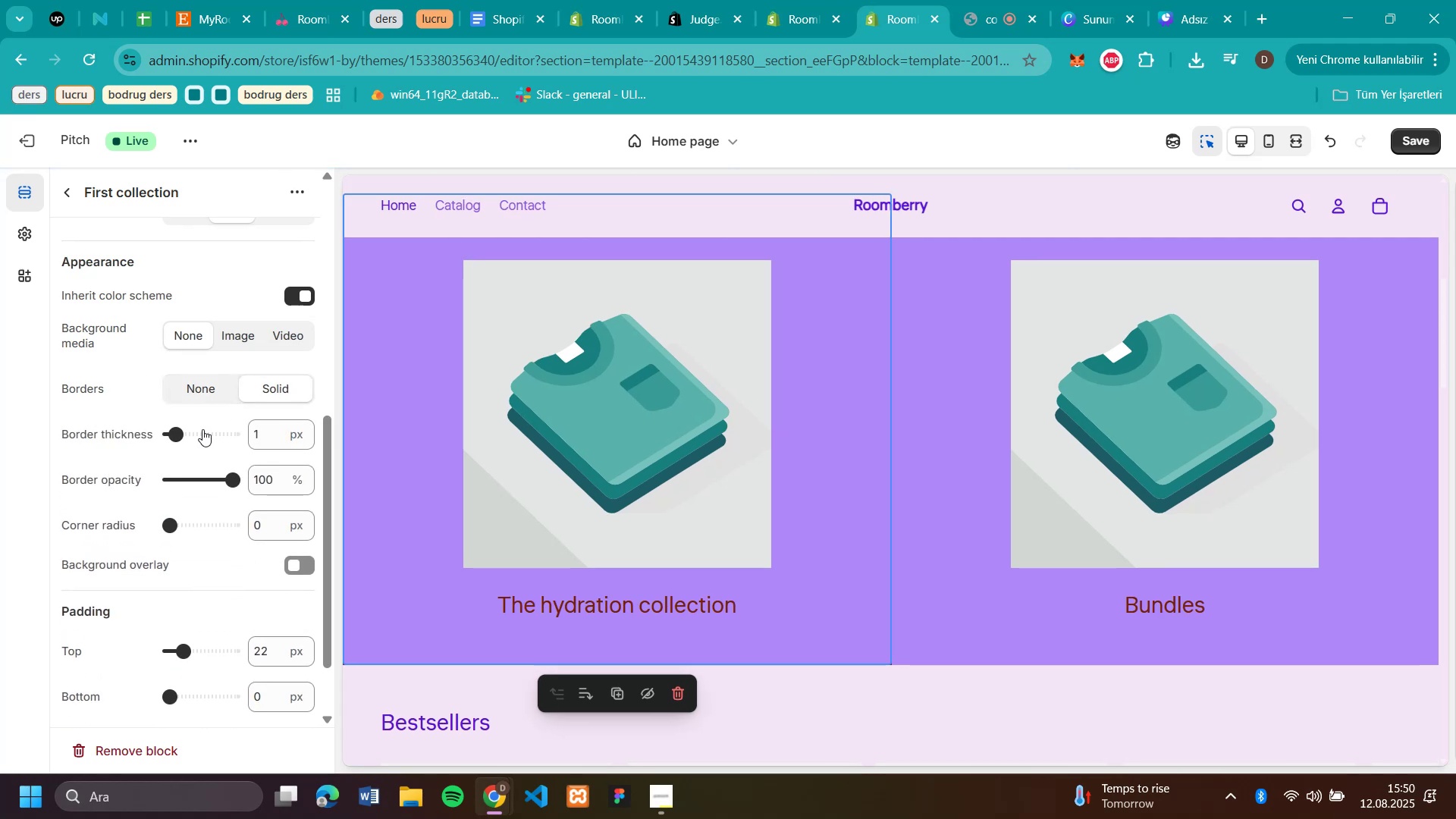 
left_click([187, 429])
 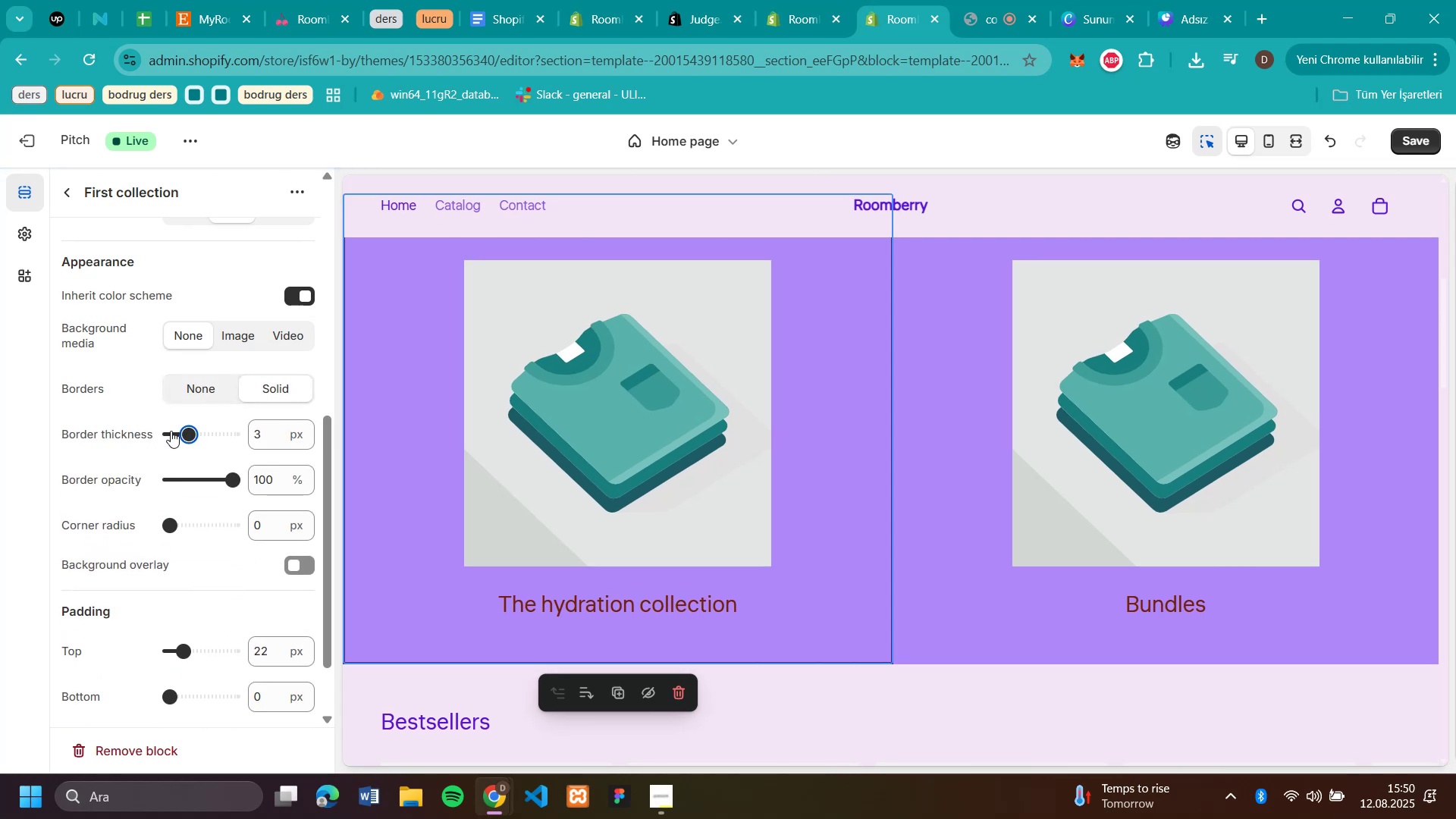 
left_click([171, 431])
 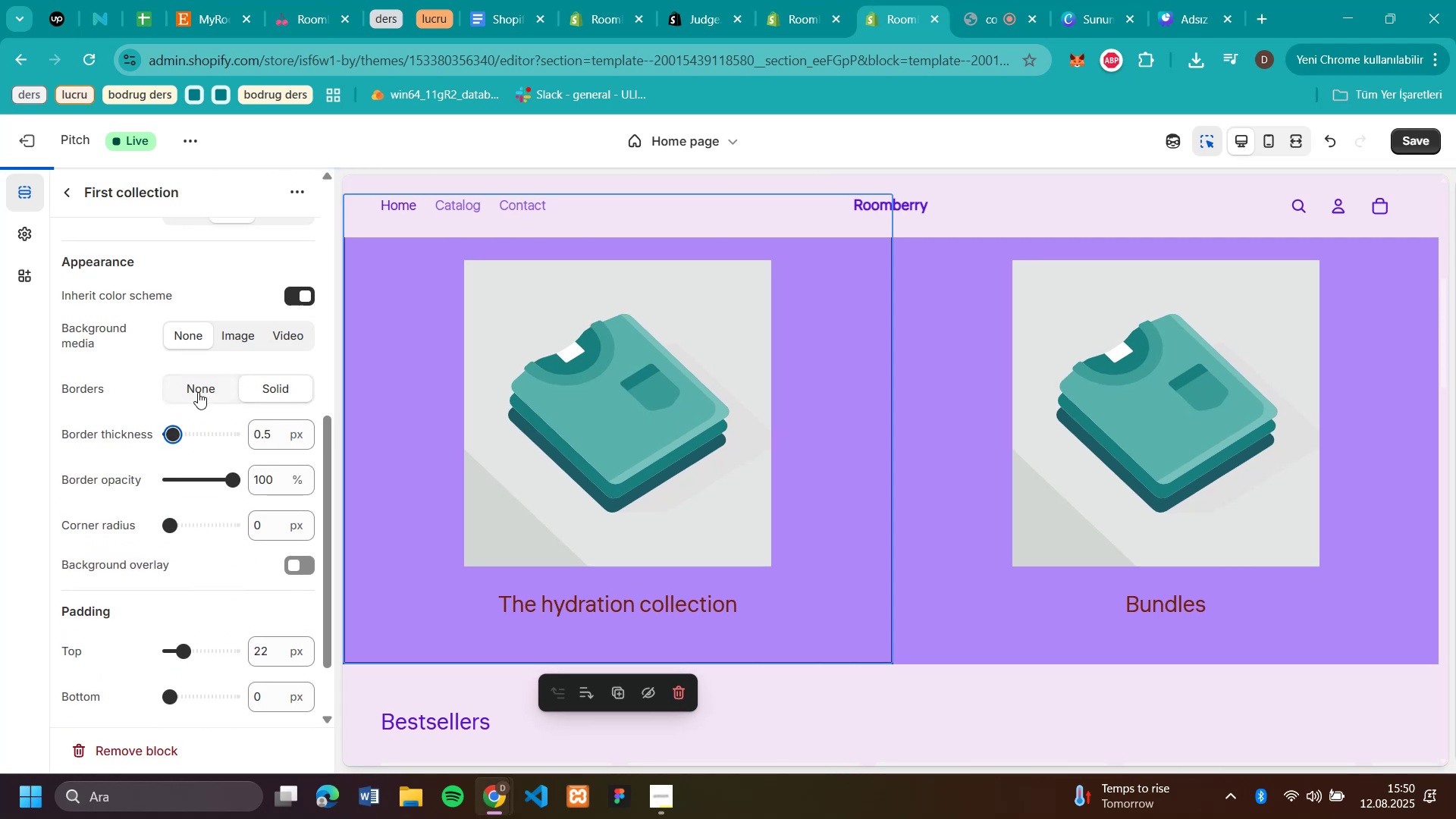 
left_click([198, 392])
 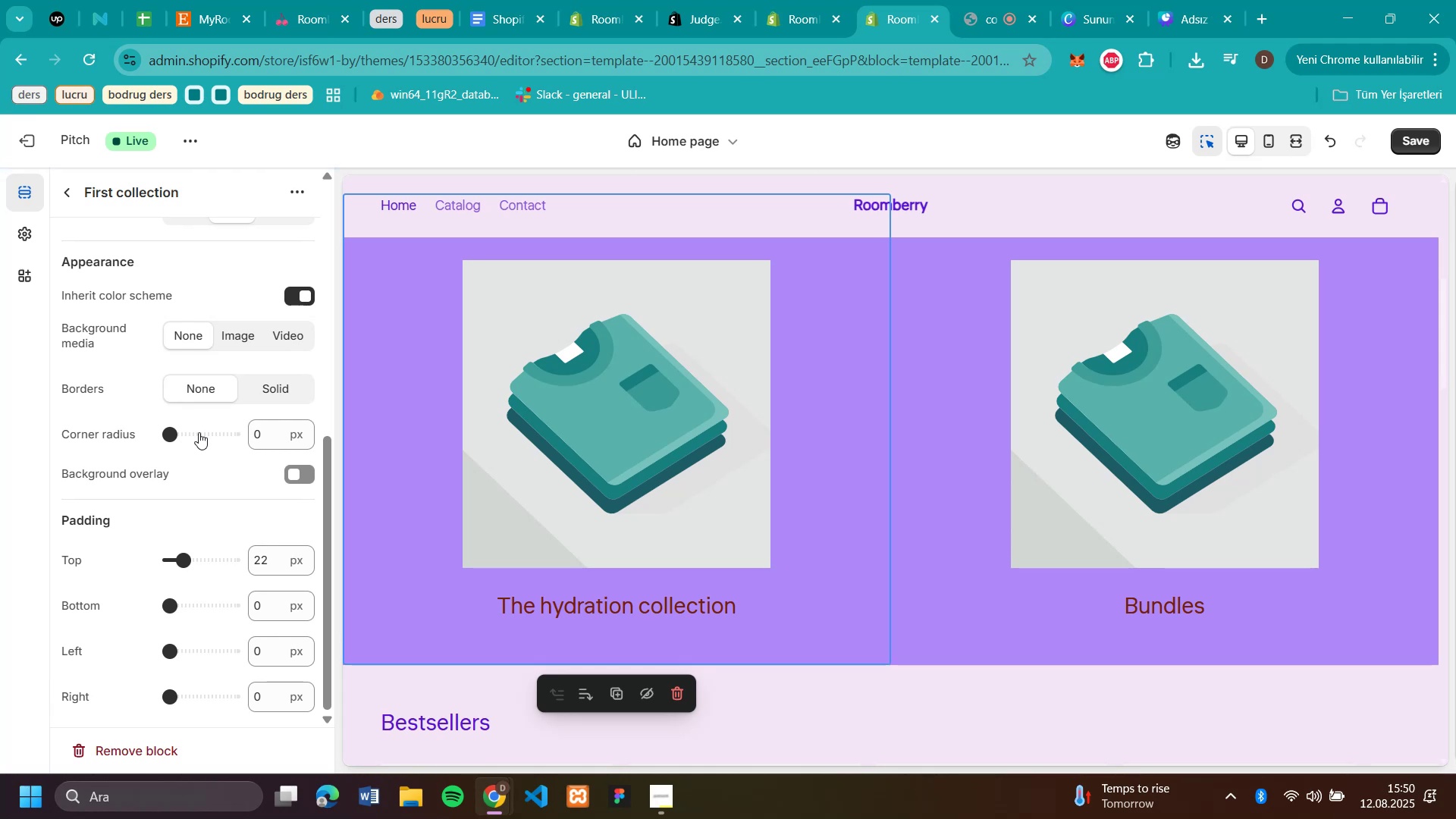 
left_click([184, 429])
 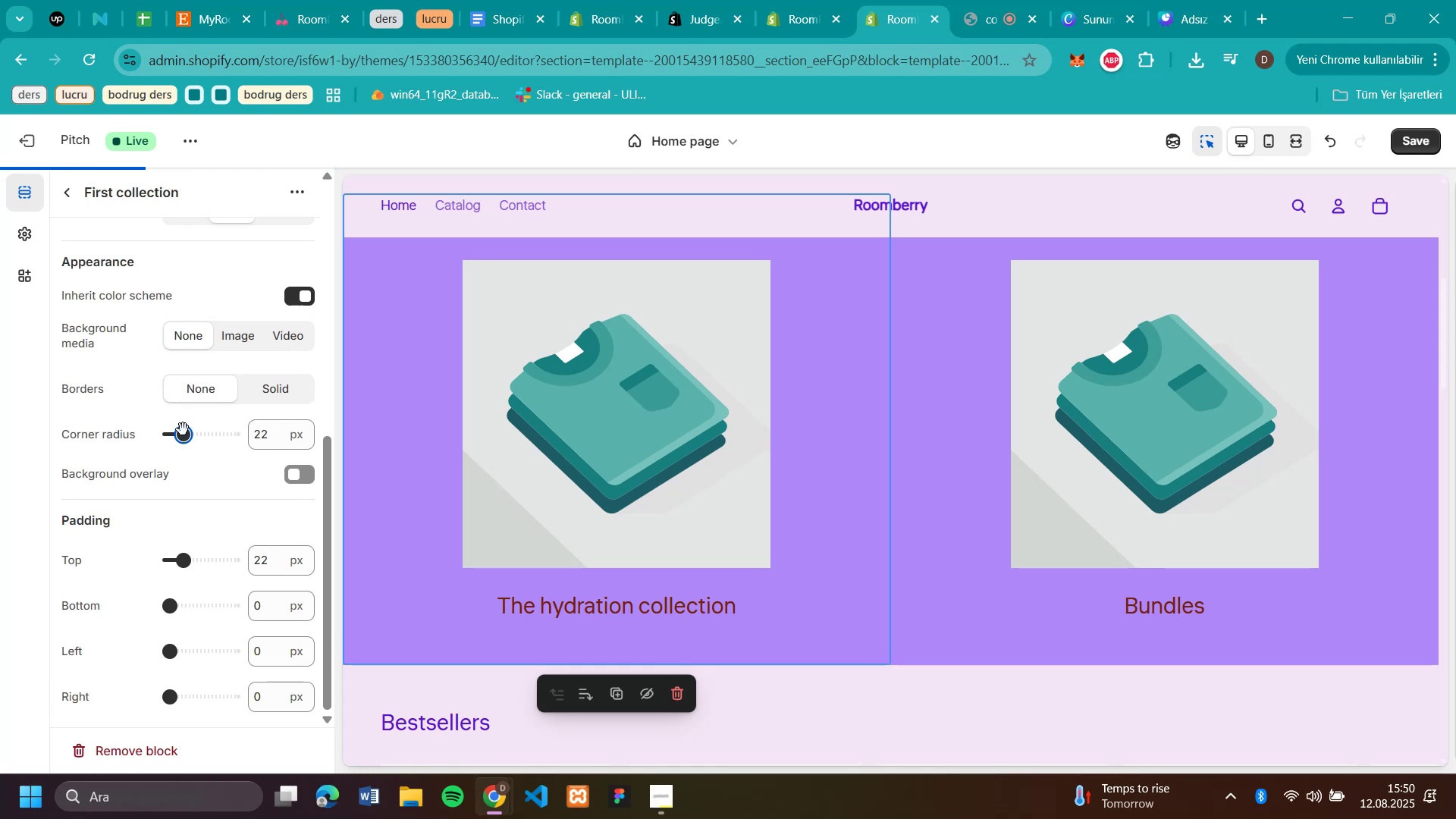 
left_click_drag(start_coordinate=[179, 437], to_coordinate=[121, 430])
 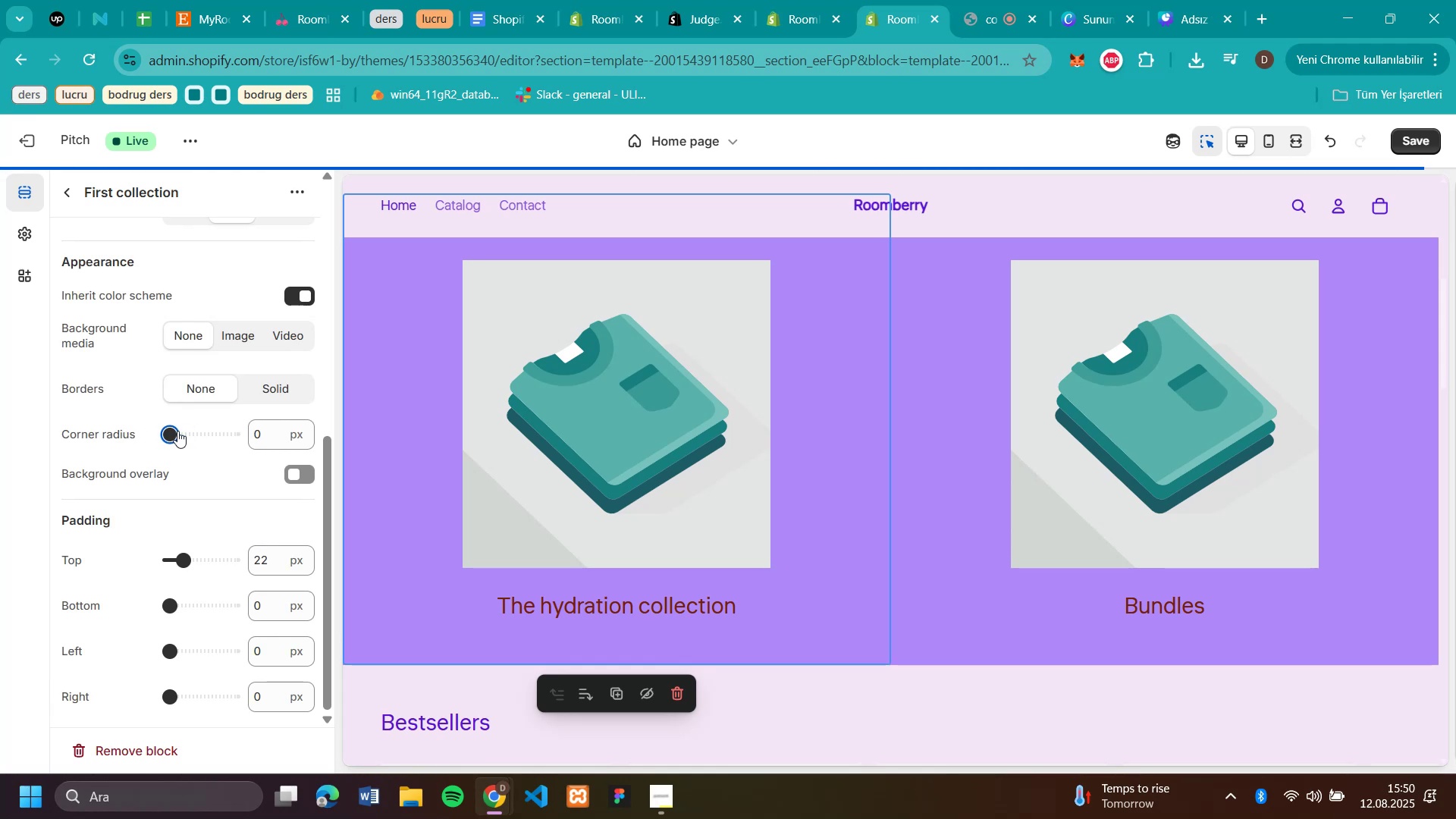 
scroll: coordinate [177, 431], scroll_direction: up, amount: 3.0
 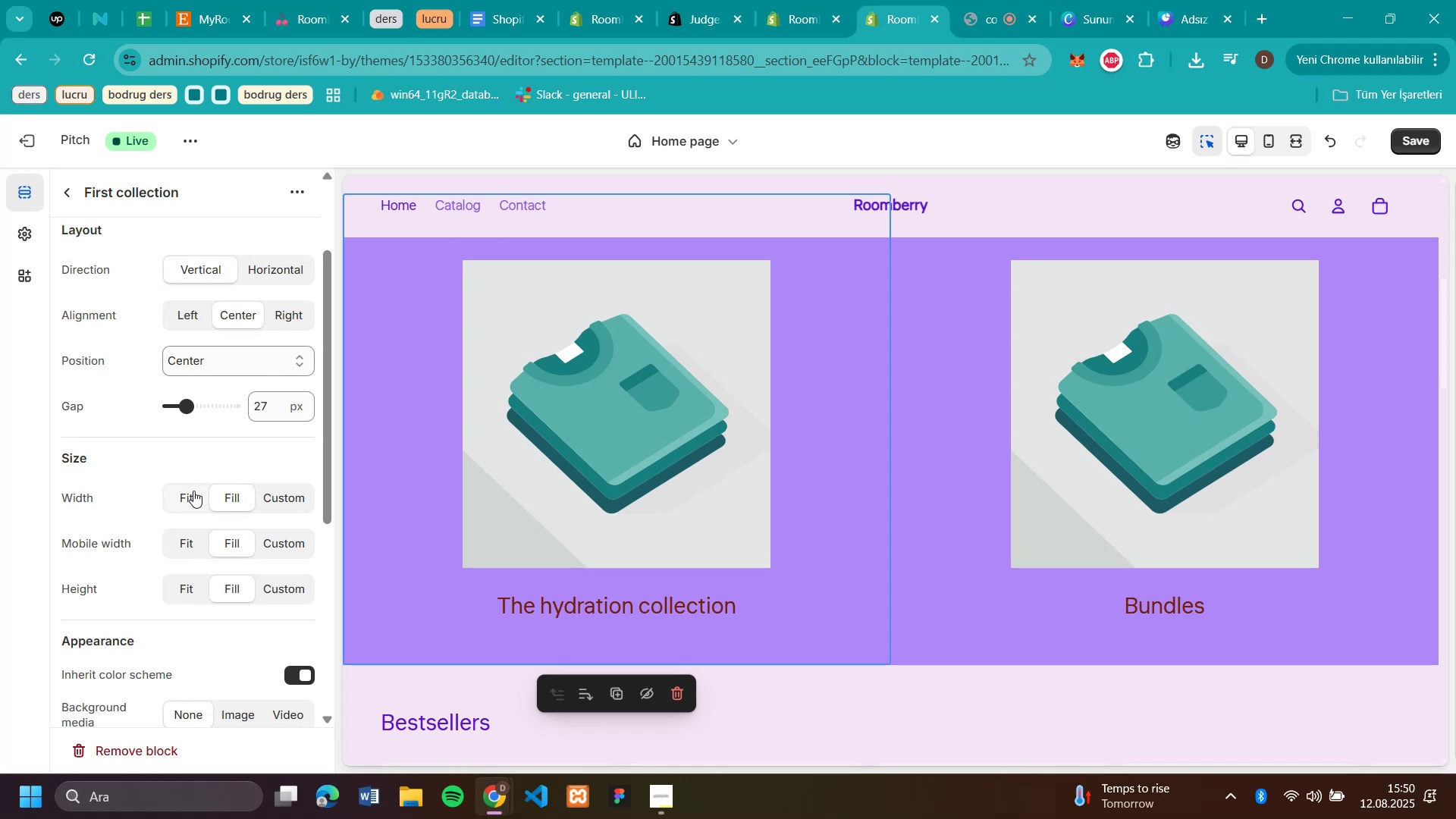 
left_click([305, 490])
 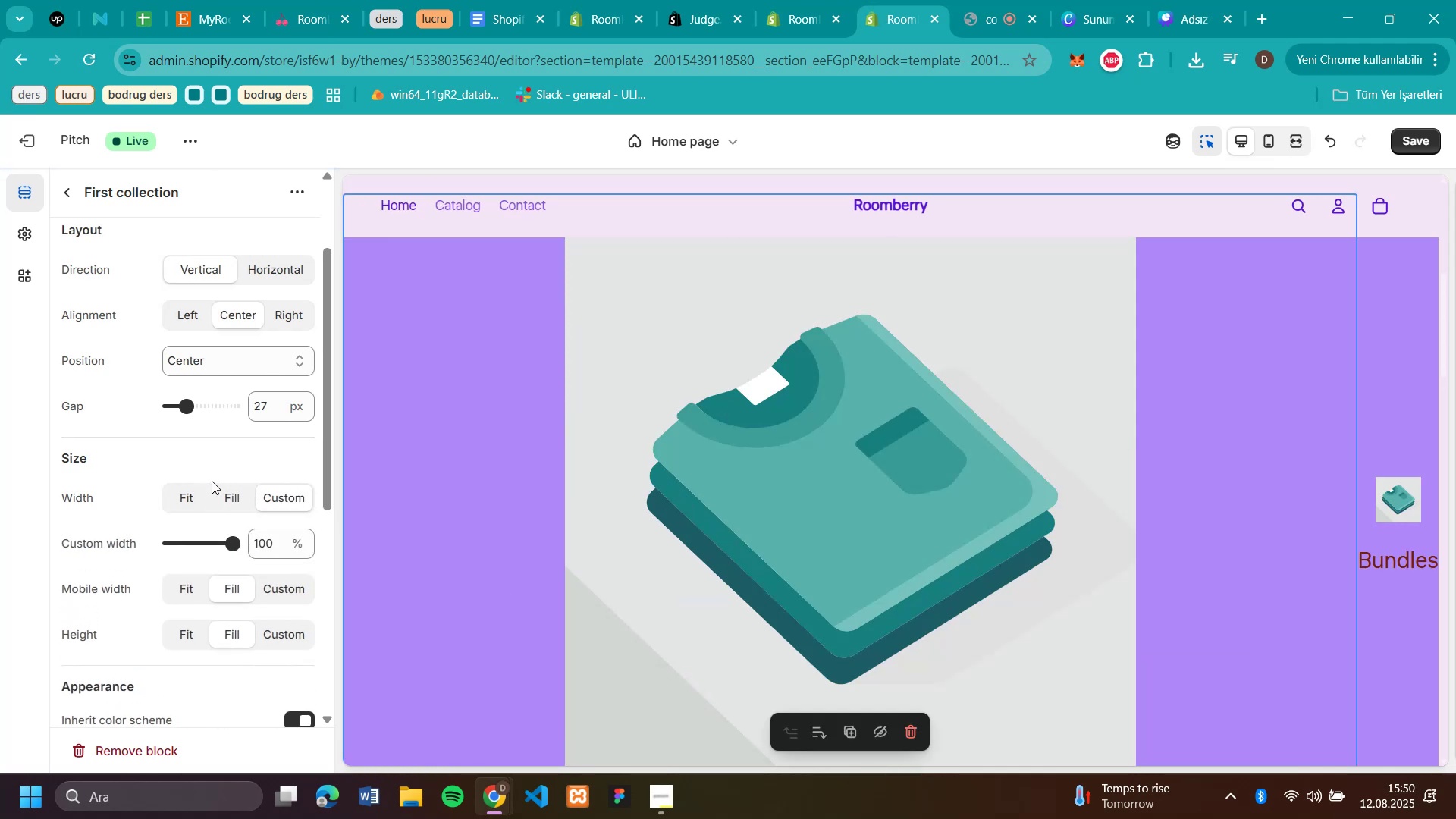 
left_click([190, 490])
 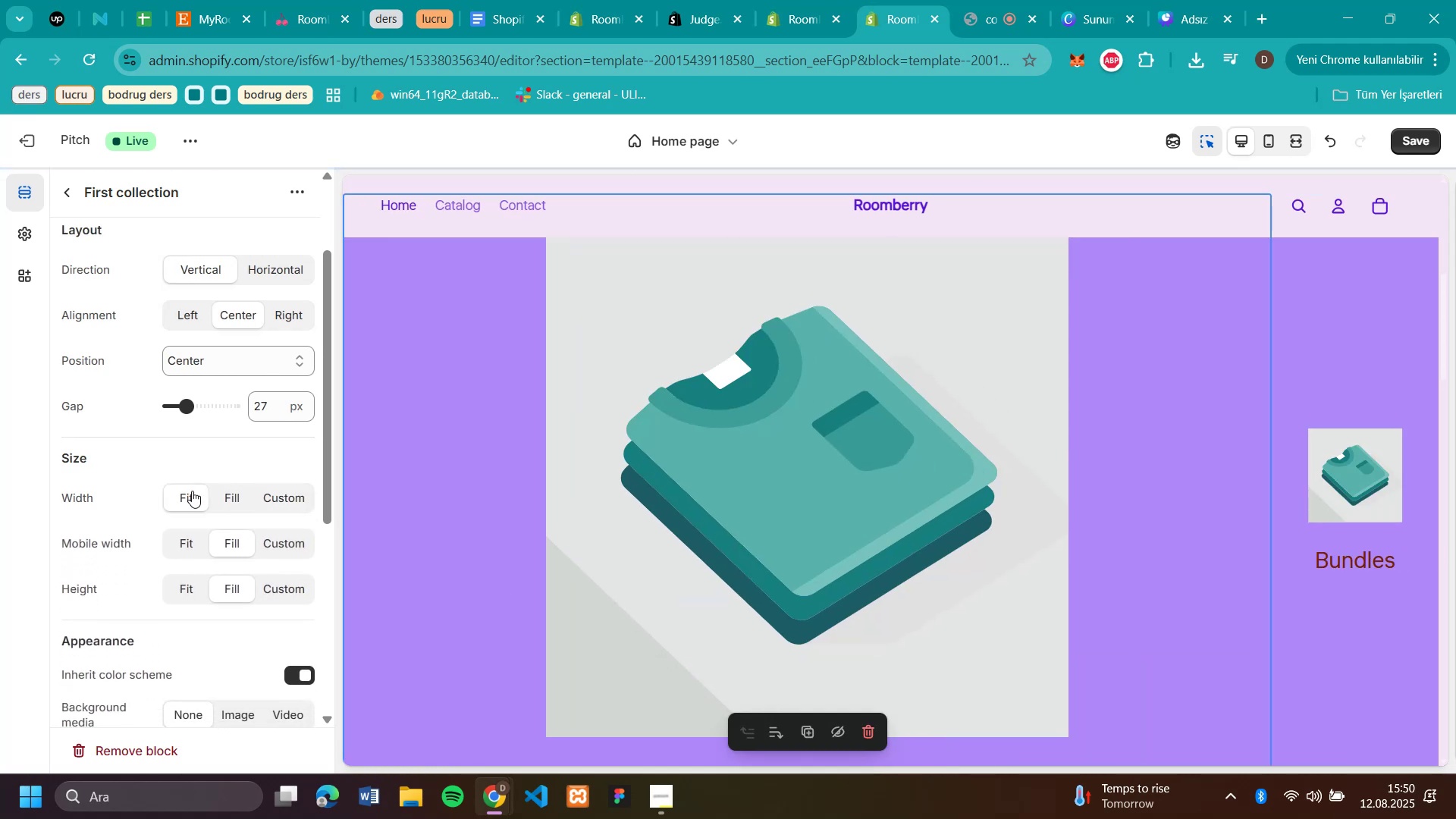 
left_click([224, 489])
 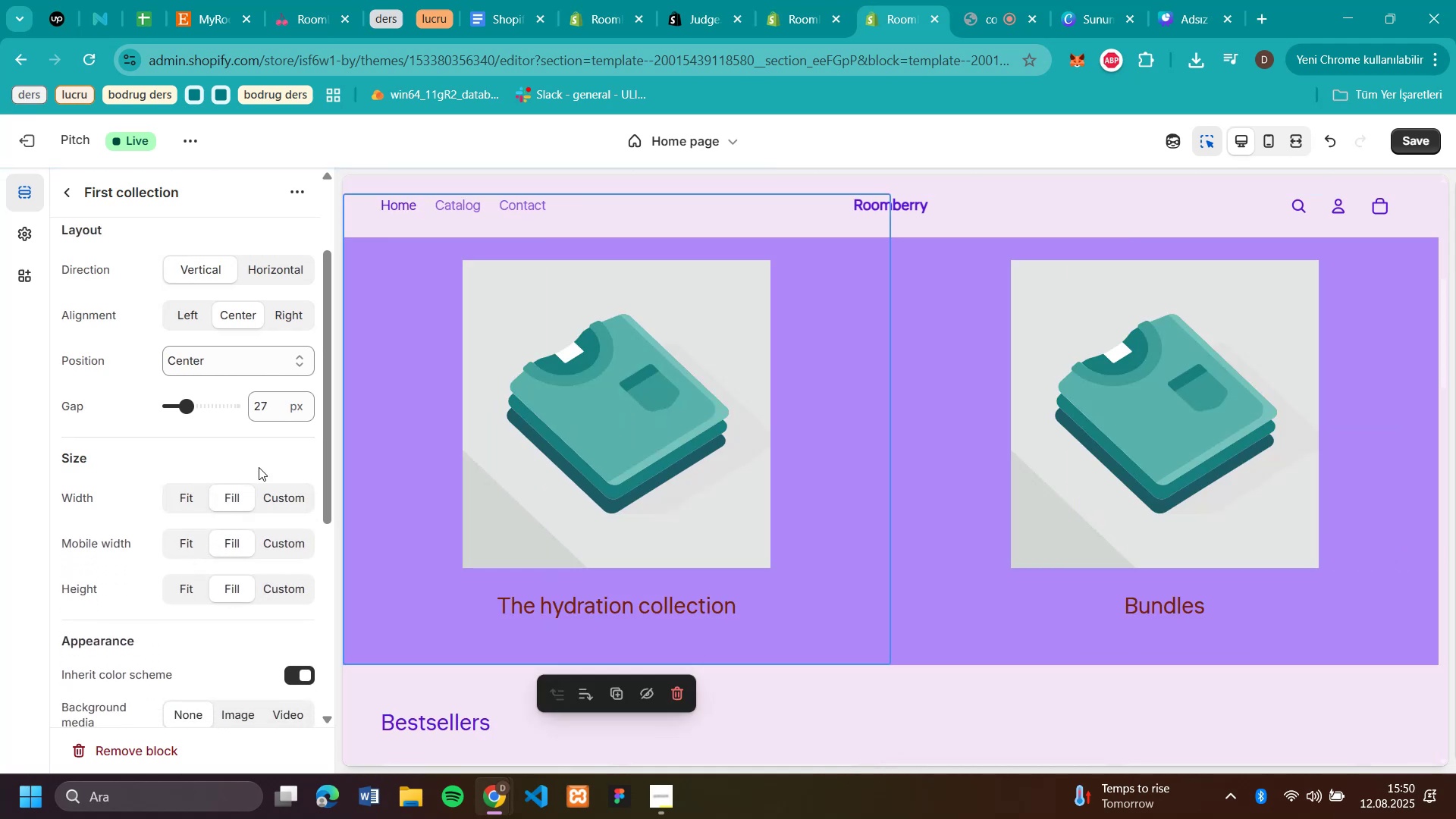 
left_click([199, 576])
 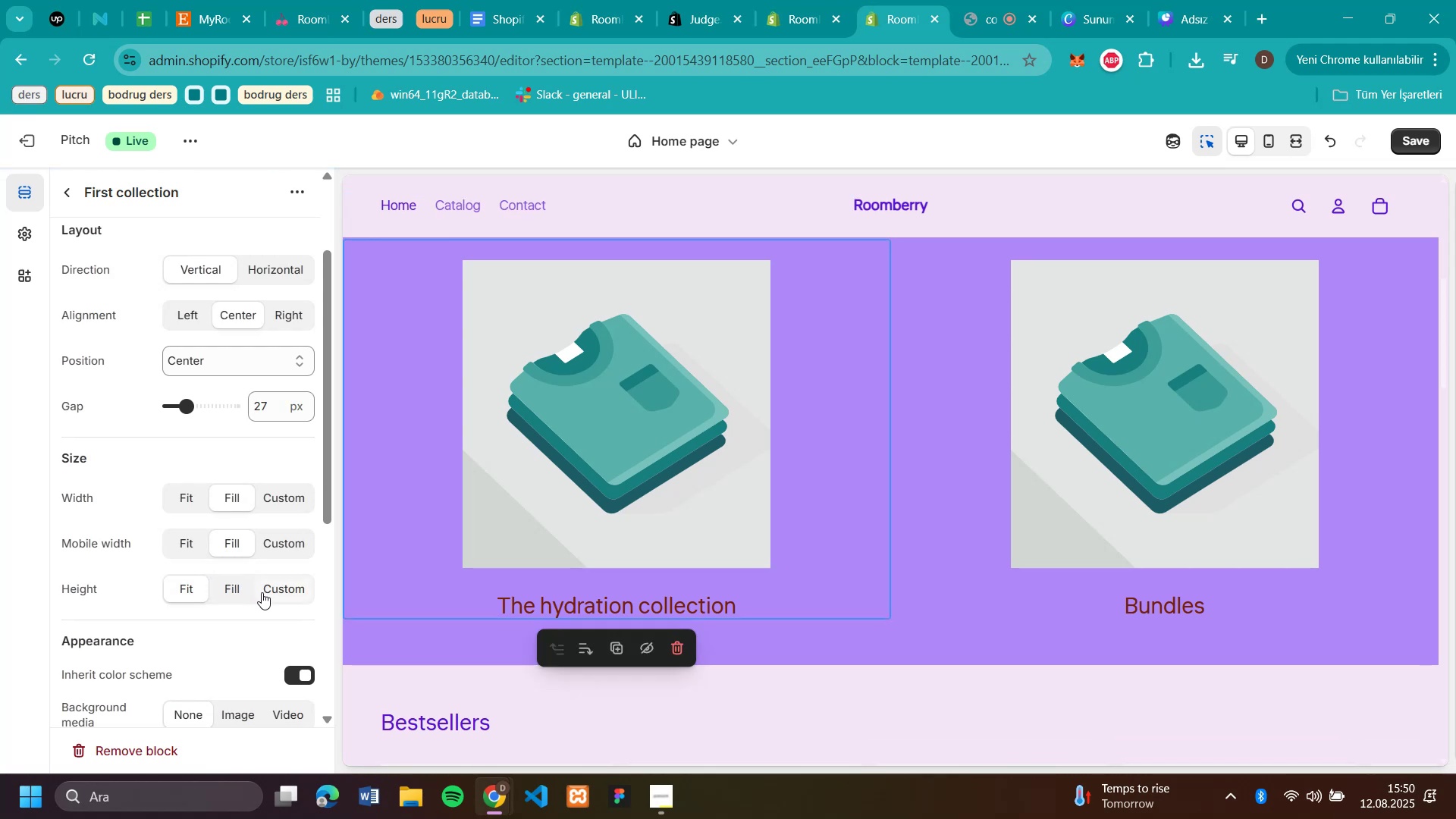 
mouse_move([231, 567])
 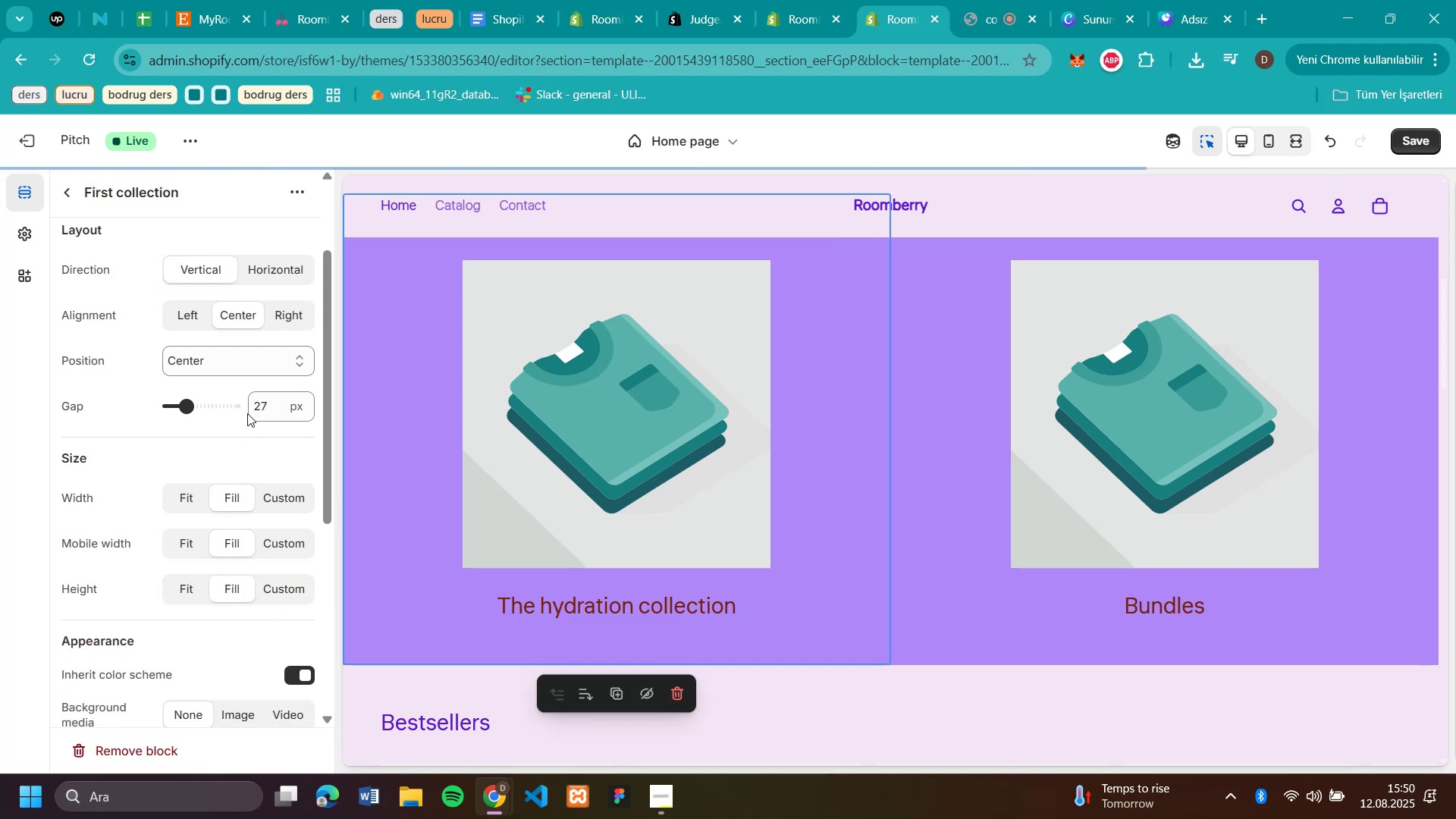 
scroll: coordinate [1116, 438], scroll_direction: up, amount: 14.0
 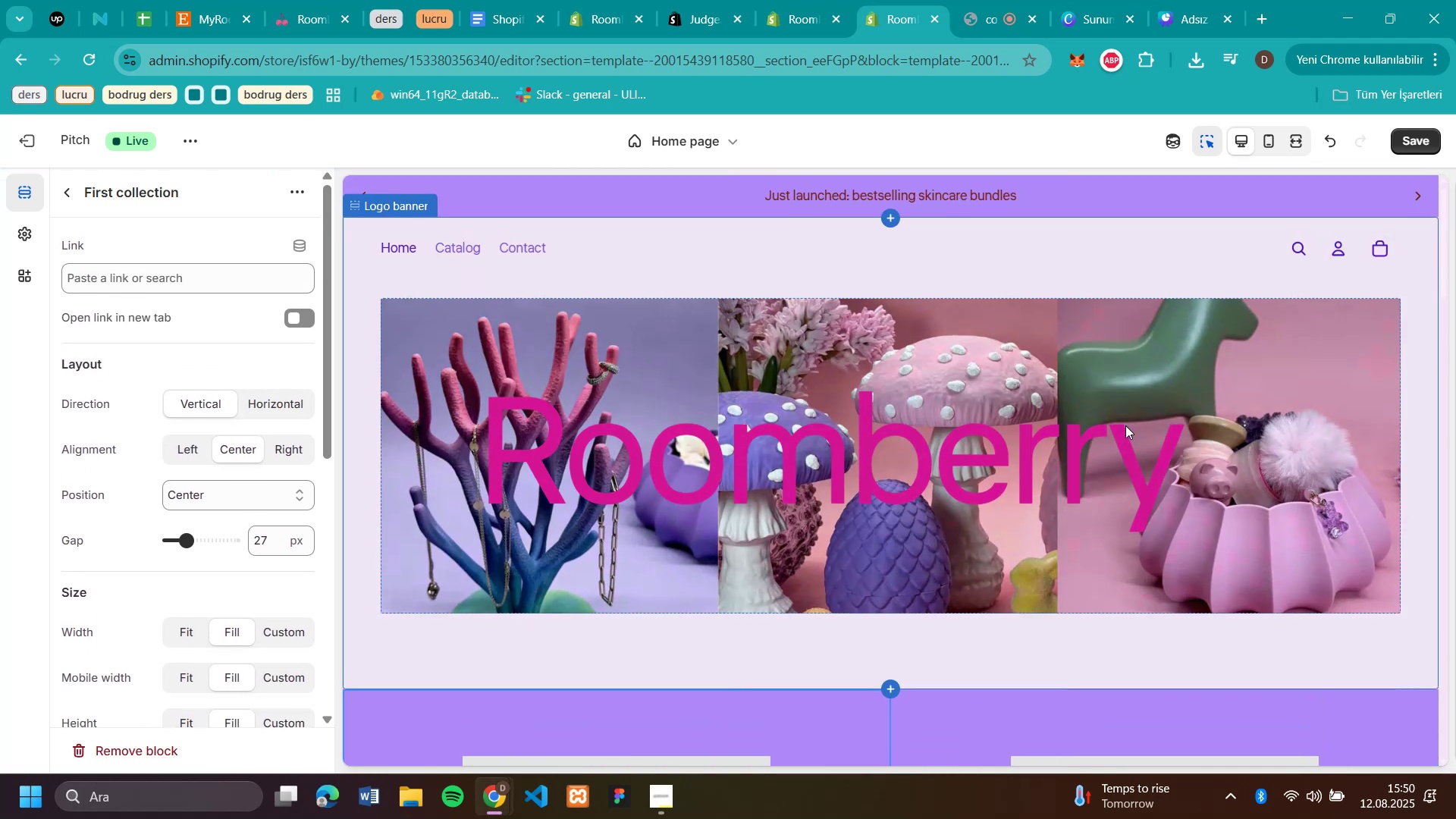 
scroll: coordinate [1109, 453], scroll_direction: down, amount: 9.0
 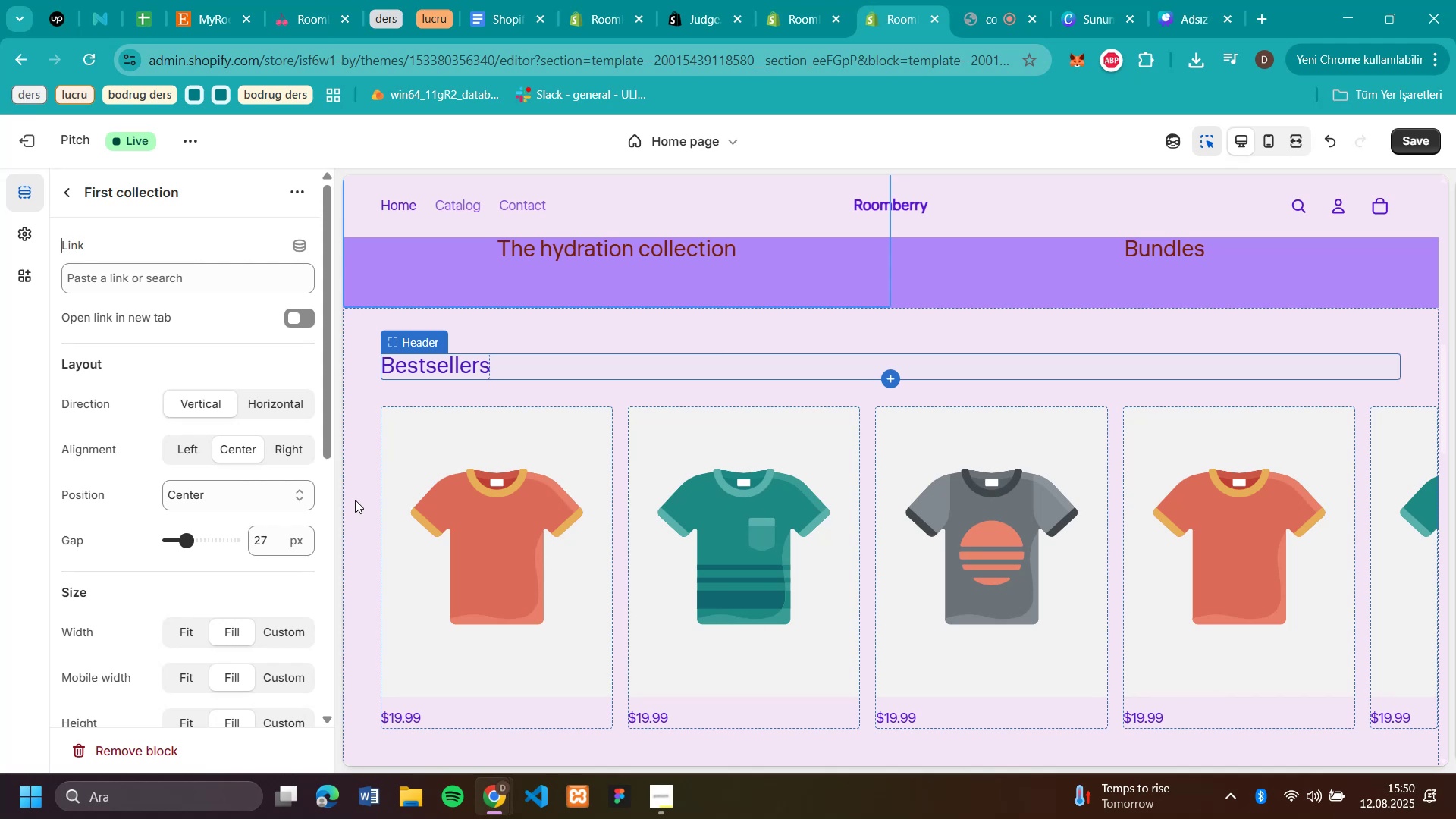 
left_click([360, 488])
 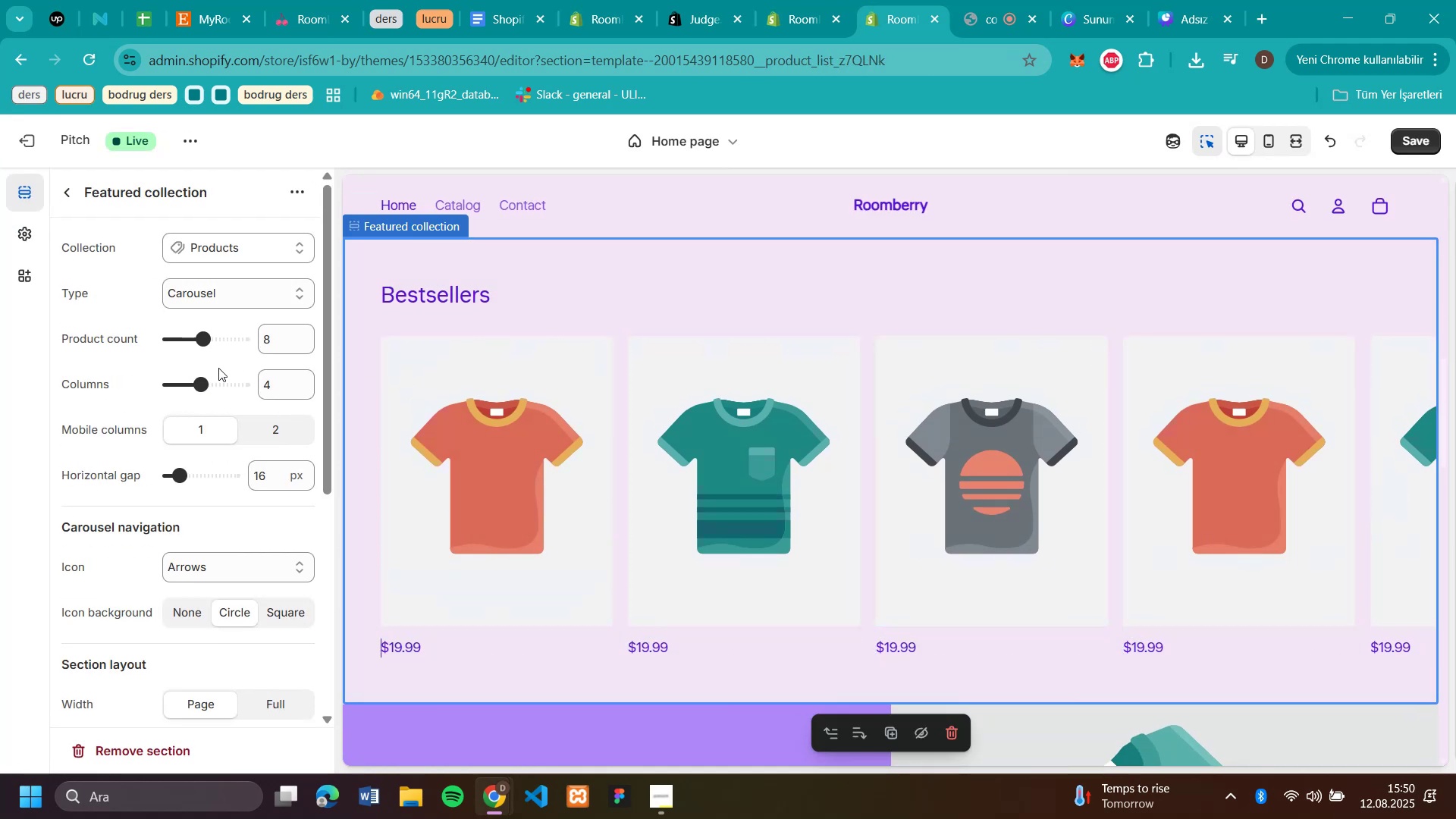 
left_click([215, 337])
 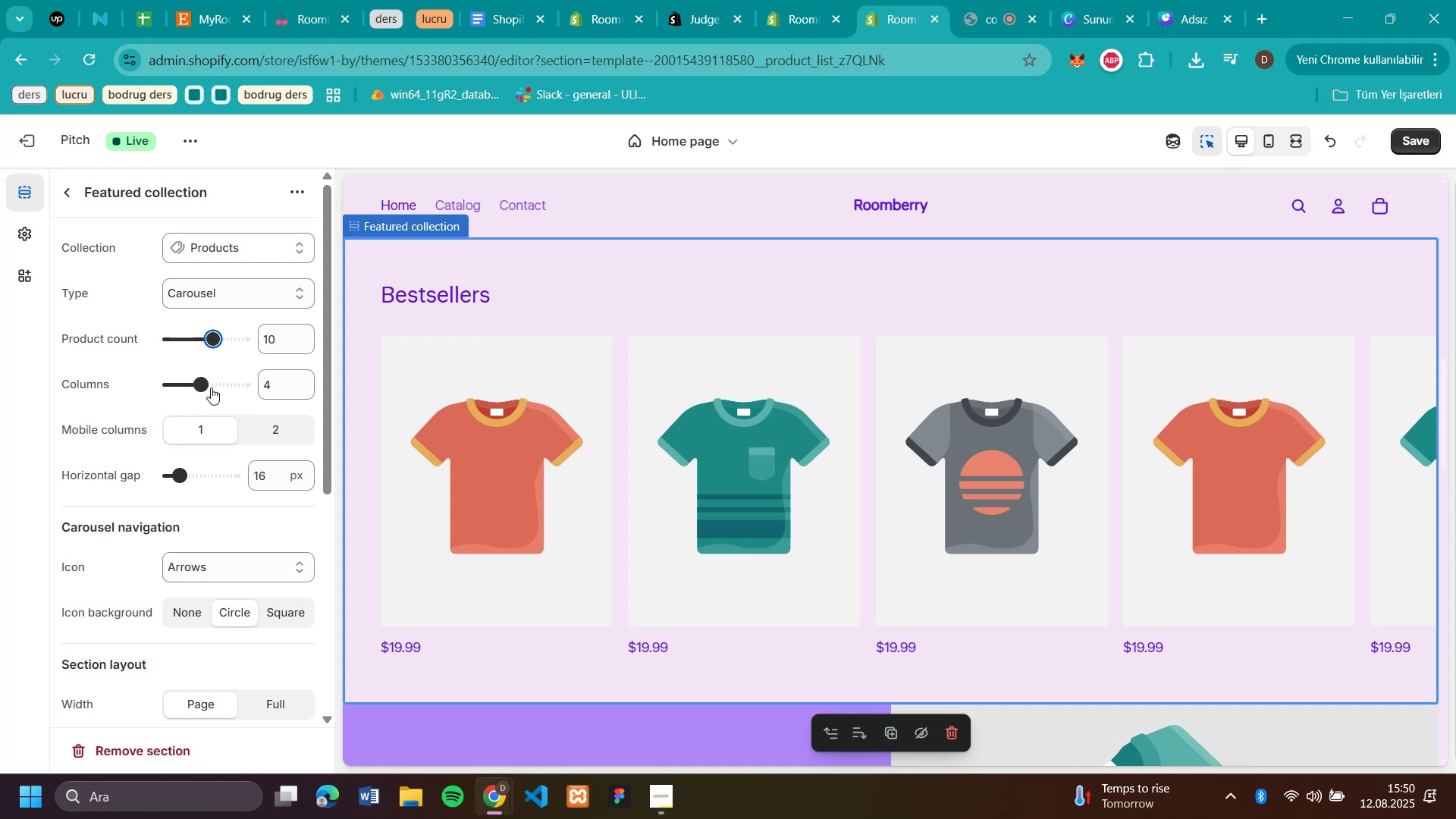 
wait(6.32)
 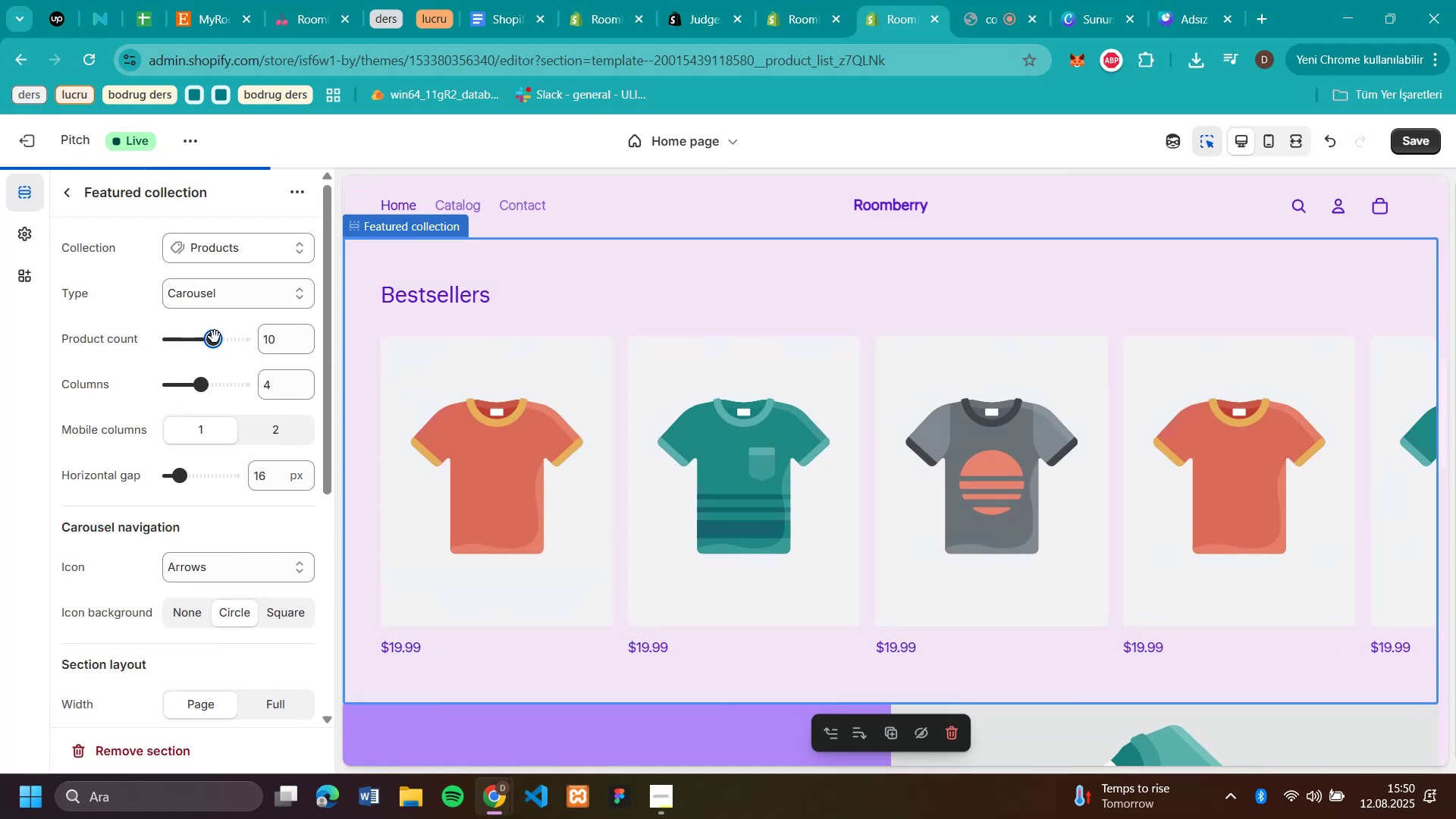 
left_click([211, 388])
 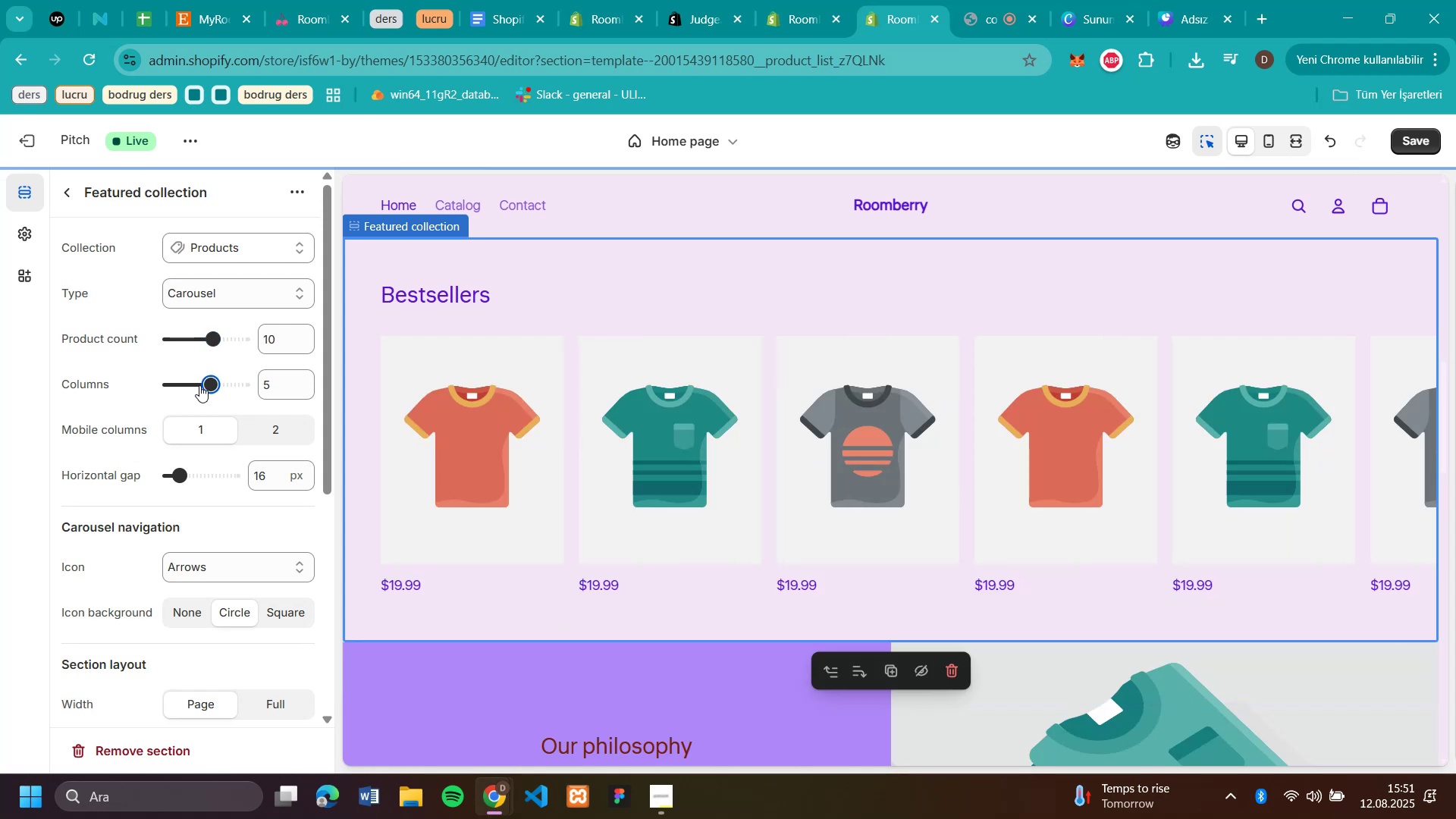 
scroll: coordinate [992, 463], scroll_direction: none, amount: 0.0
 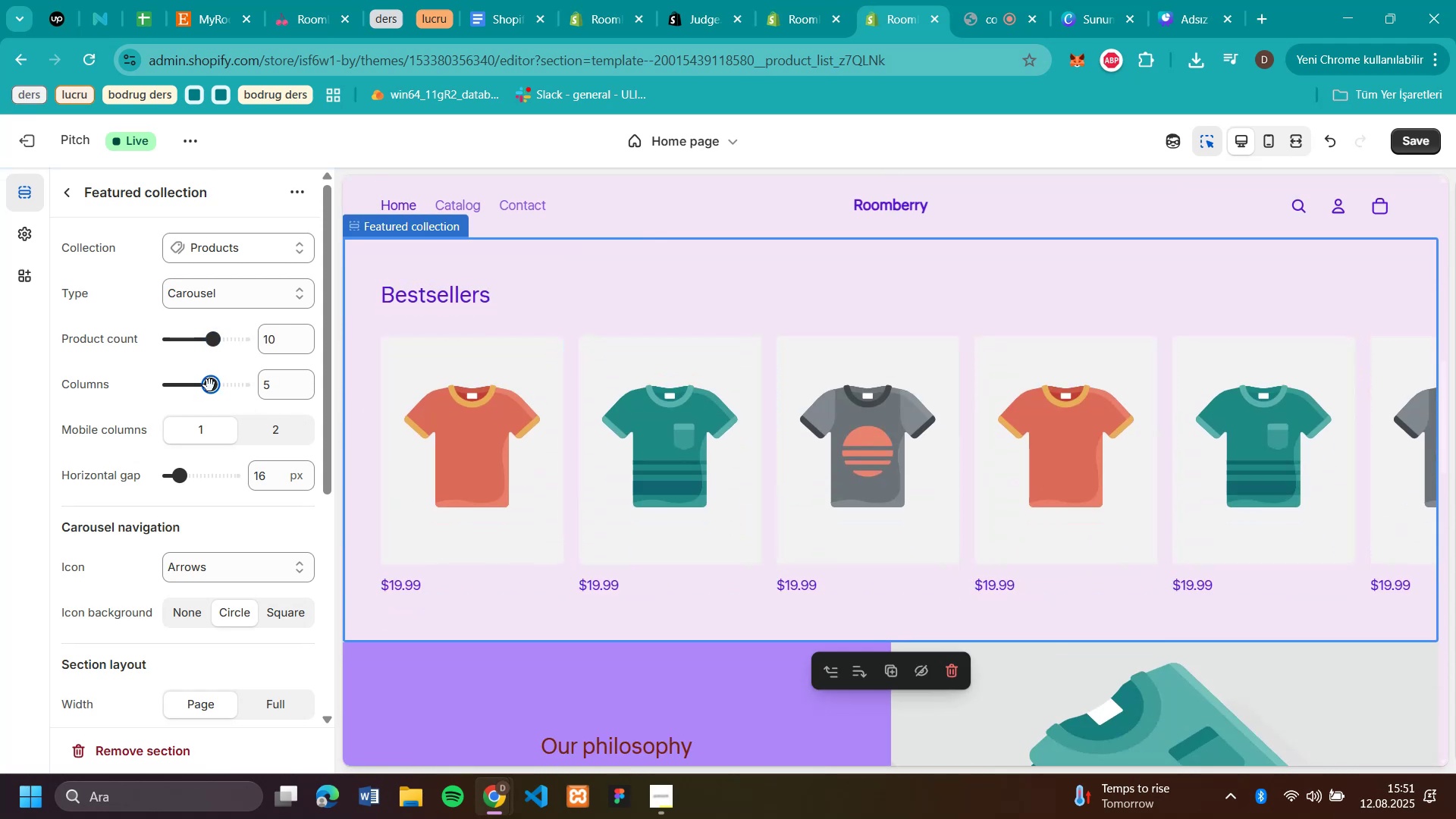 
left_click([206, 384])
 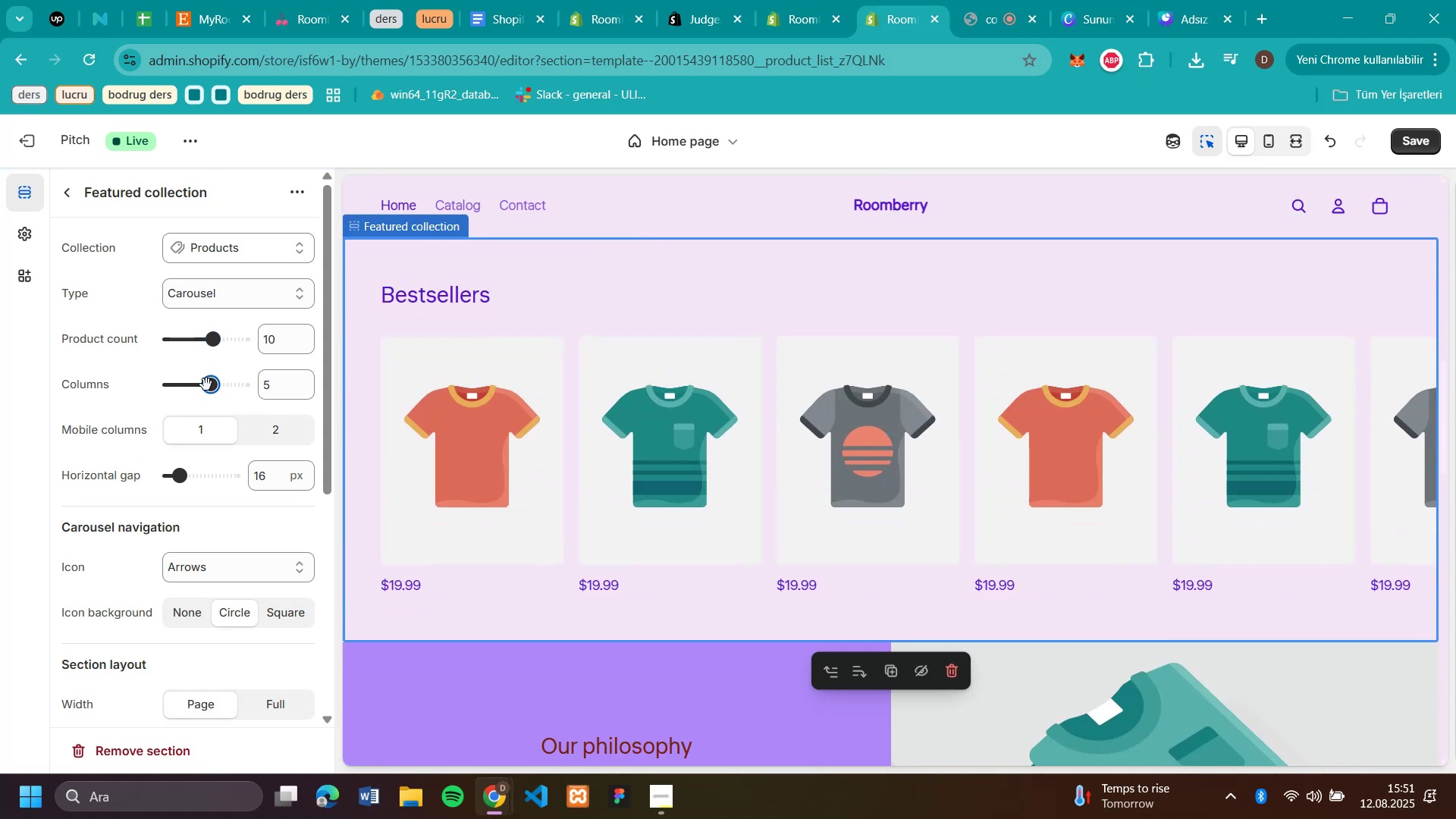 
left_click_drag(start_coordinate=[212, 388], to_coordinate=[205, 389])
 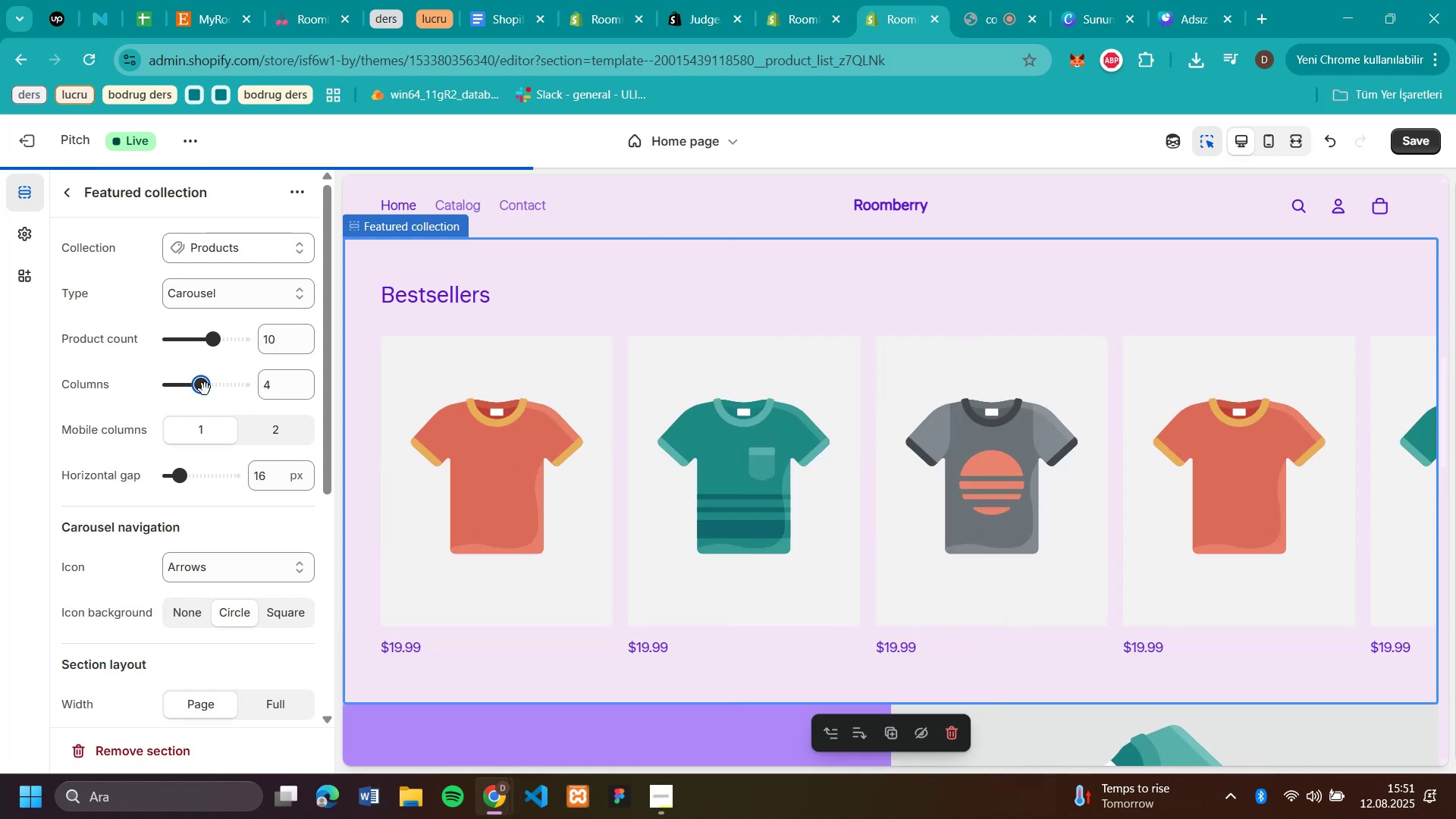 
scroll: coordinate [808, 402], scroll_direction: up, amount: 24.0
 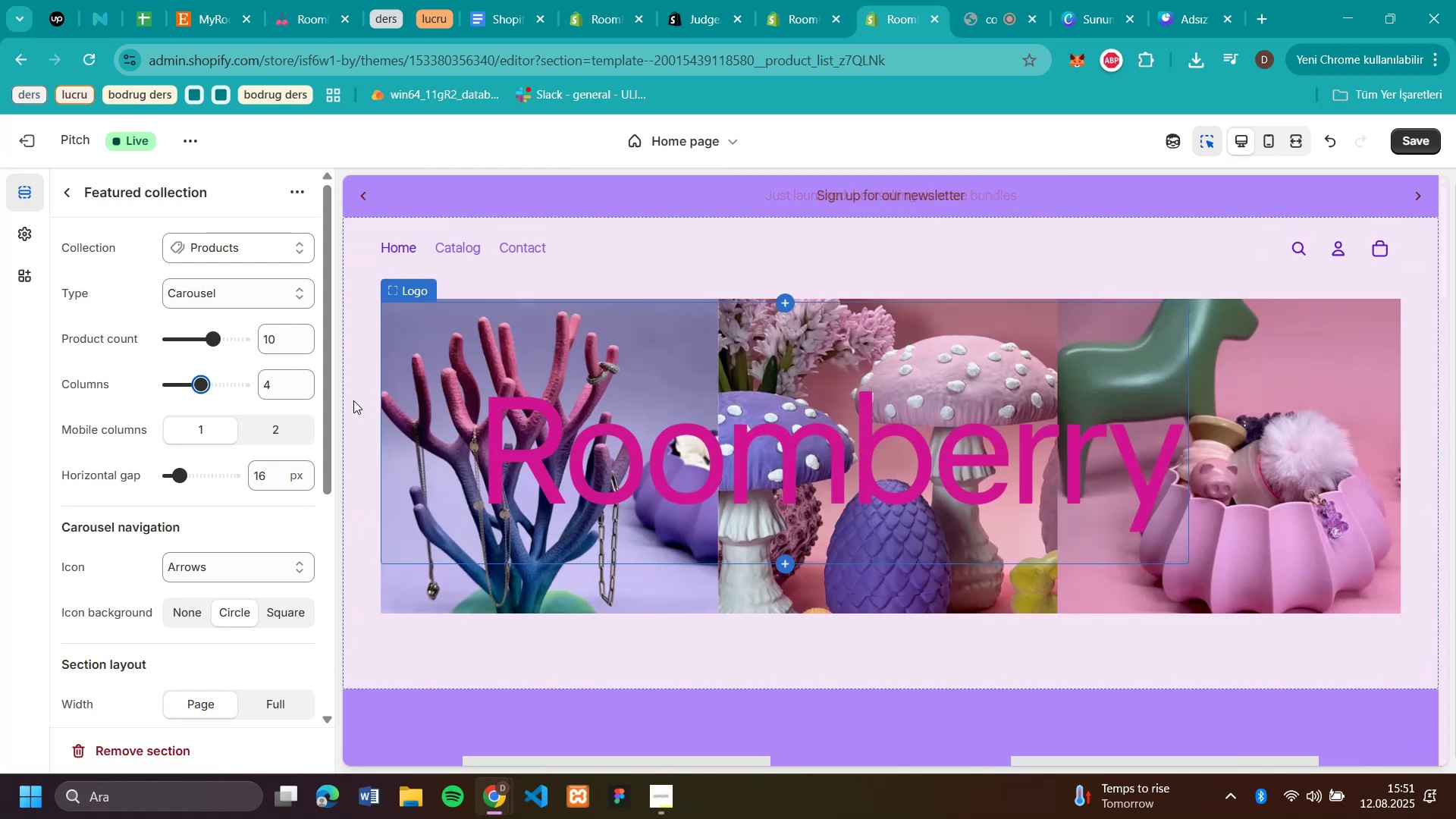 
scroll: coordinate [1028, 410], scroll_direction: down, amount: 11.0
 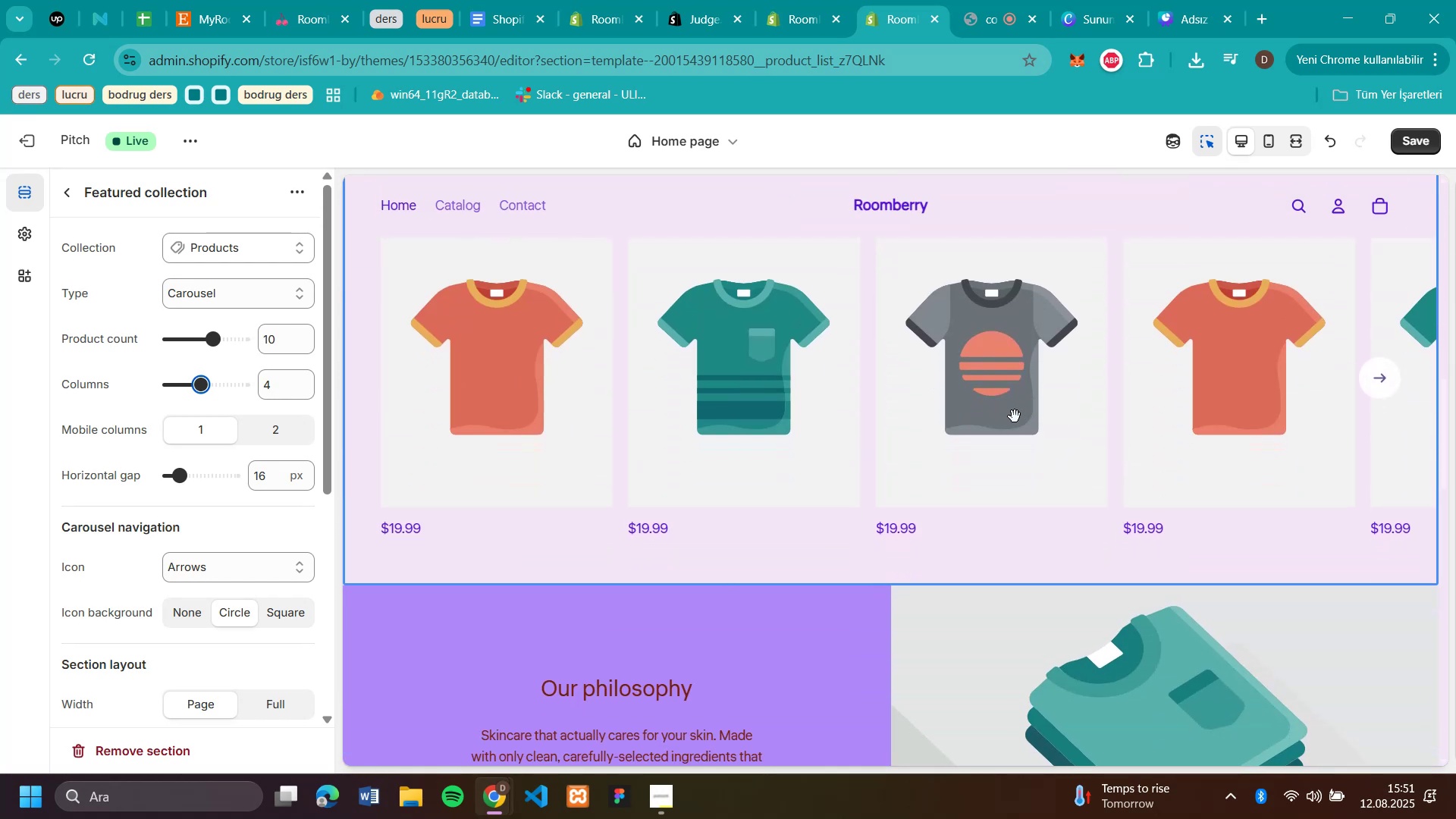 
scroll: coordinate [862, 457], scroll_direction: up, amount: 2.0
 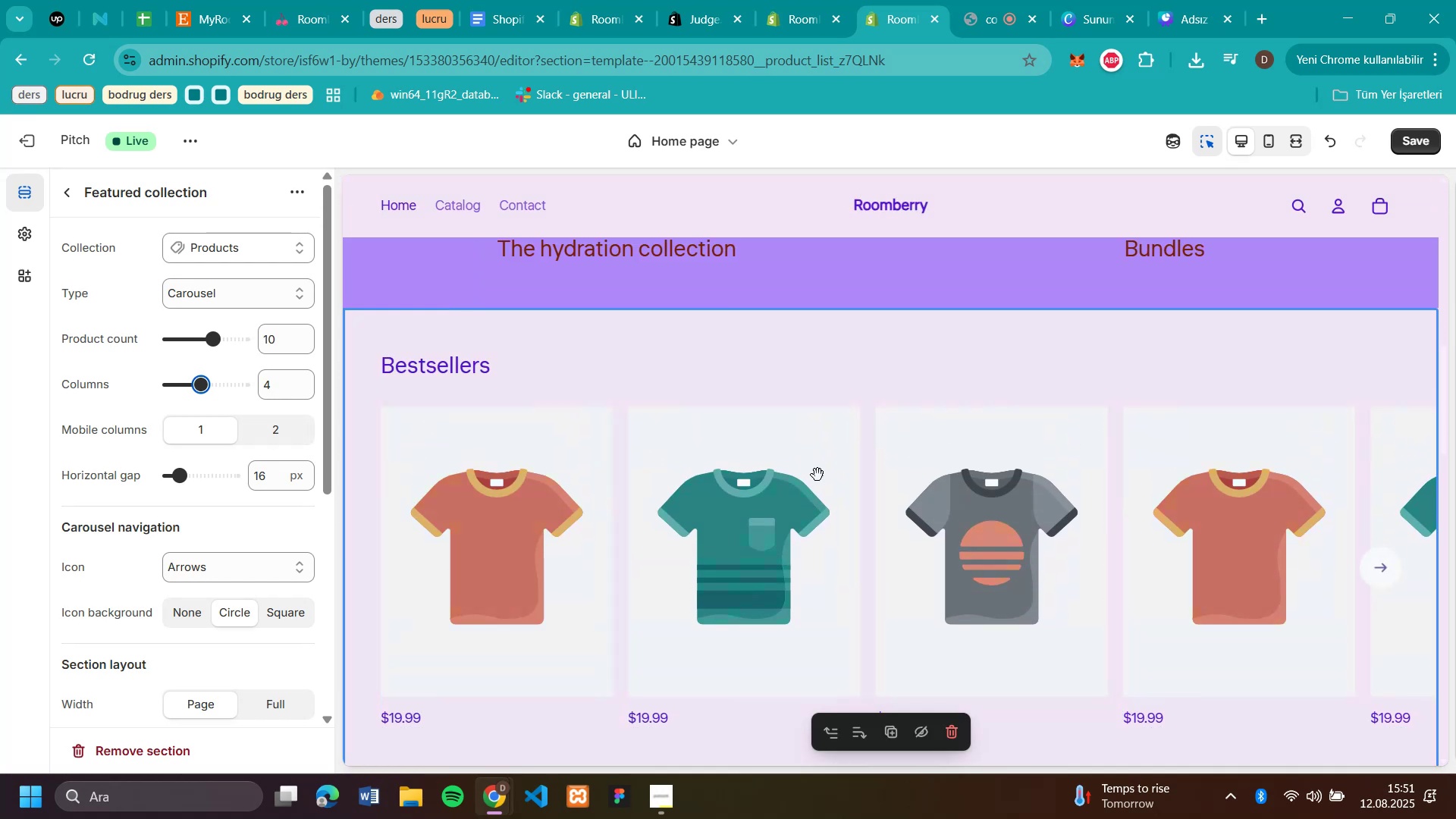 
scroll: coordinate [837, 476], scroll_direction: down, amount: 1.0
 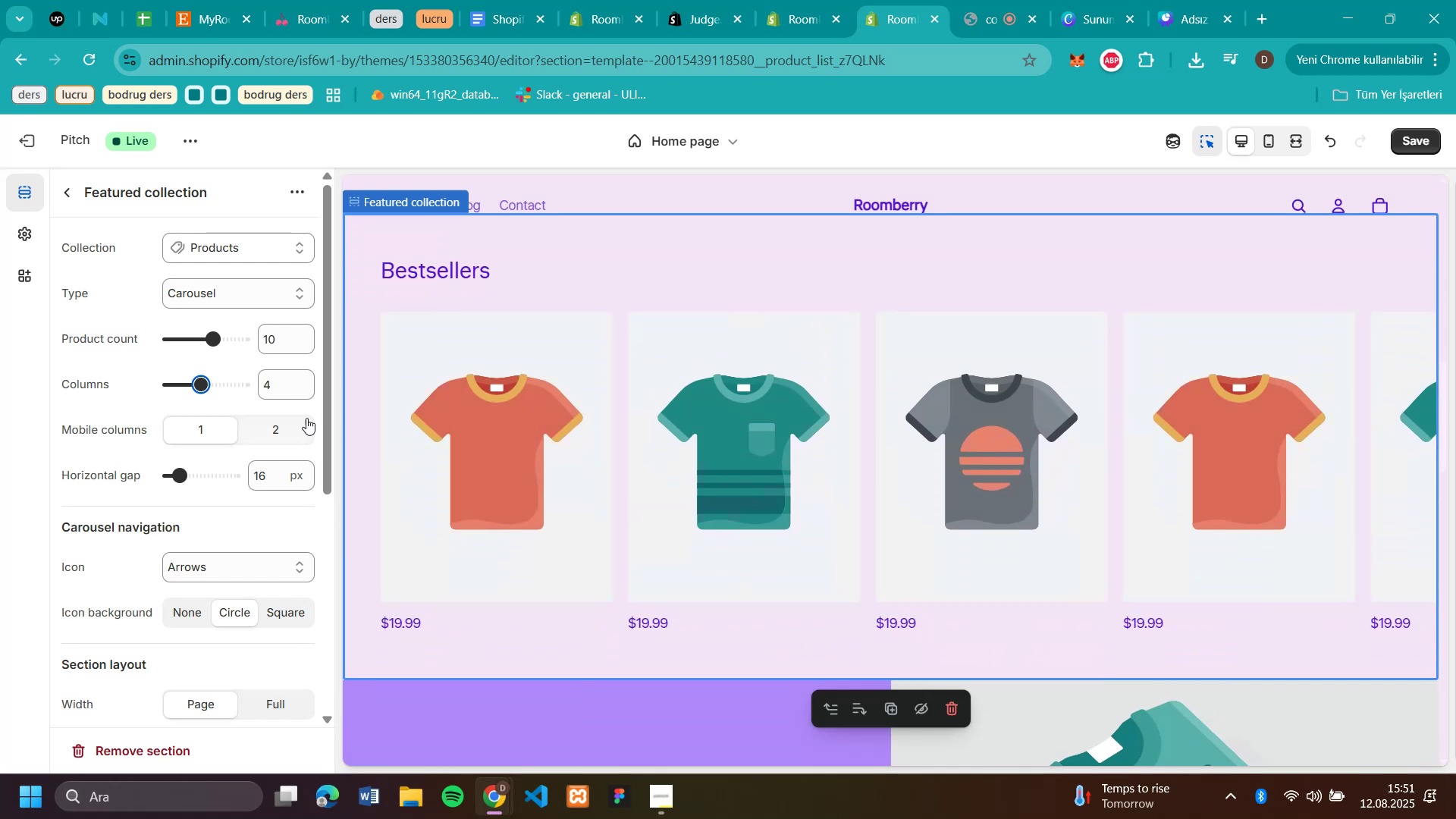 
left_click([297, 423])
 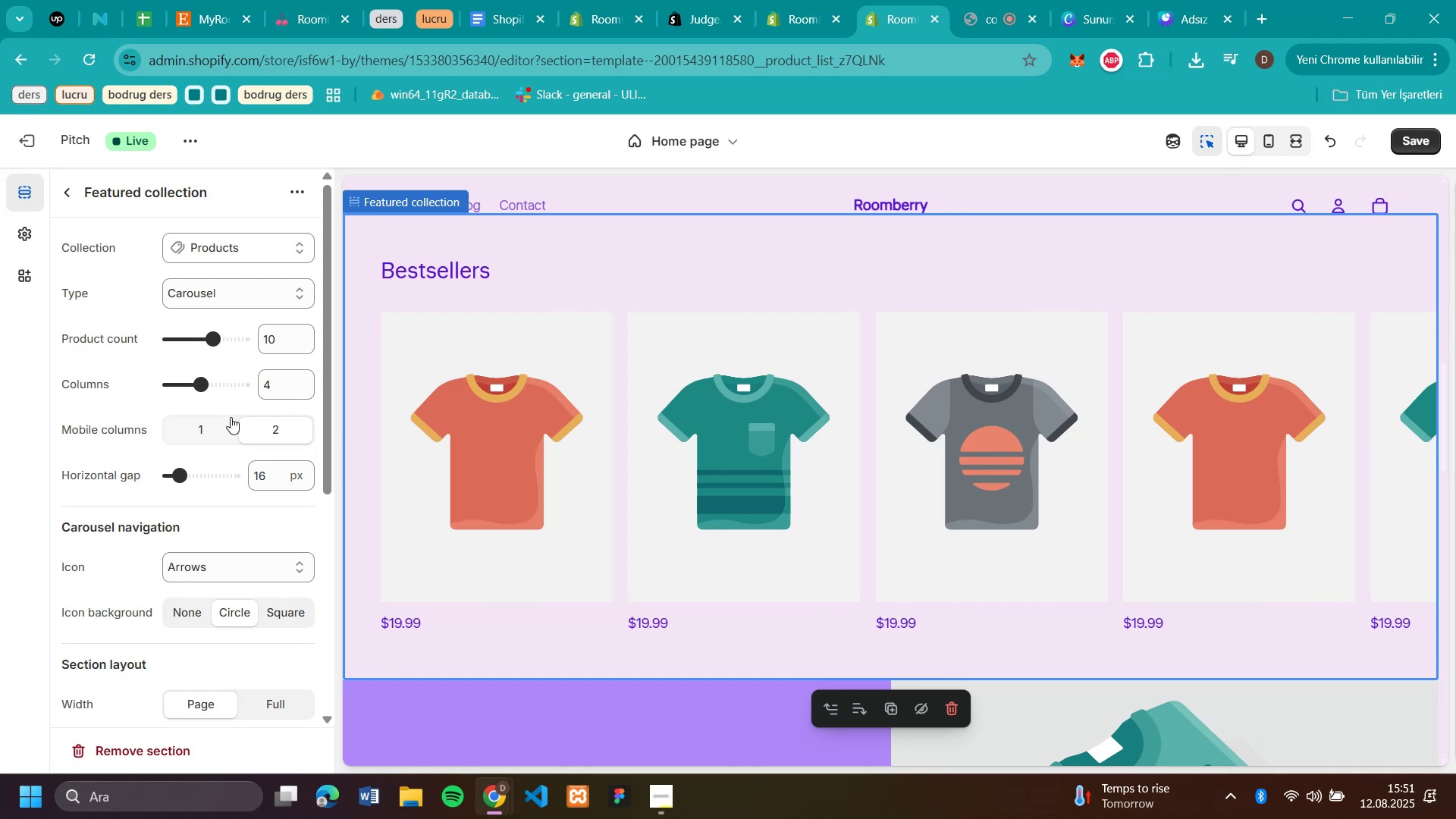 
wait(5.66)
 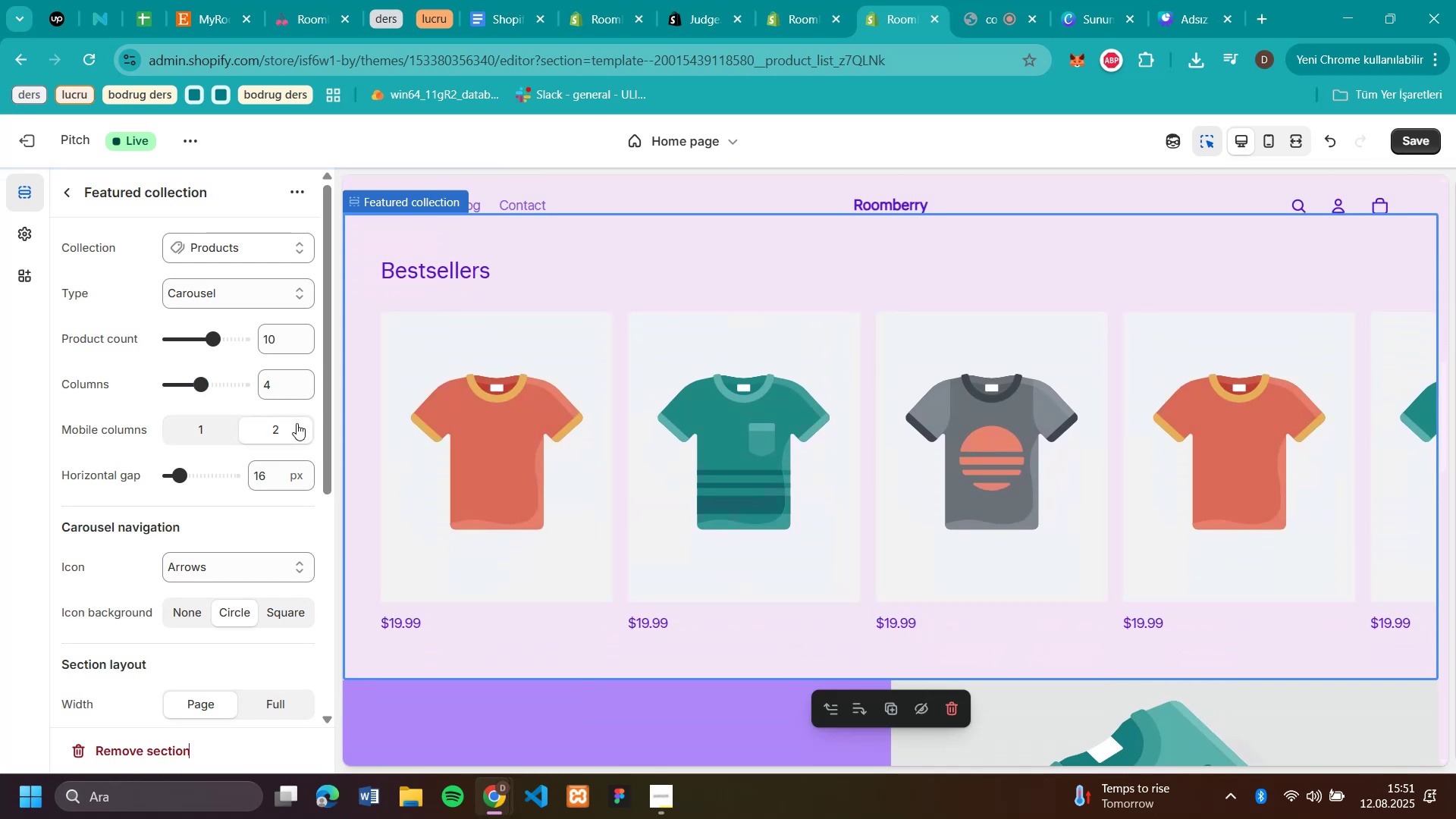 
scroll: coordinate [219, 490], scroll_direction: down, amount: 1.0
 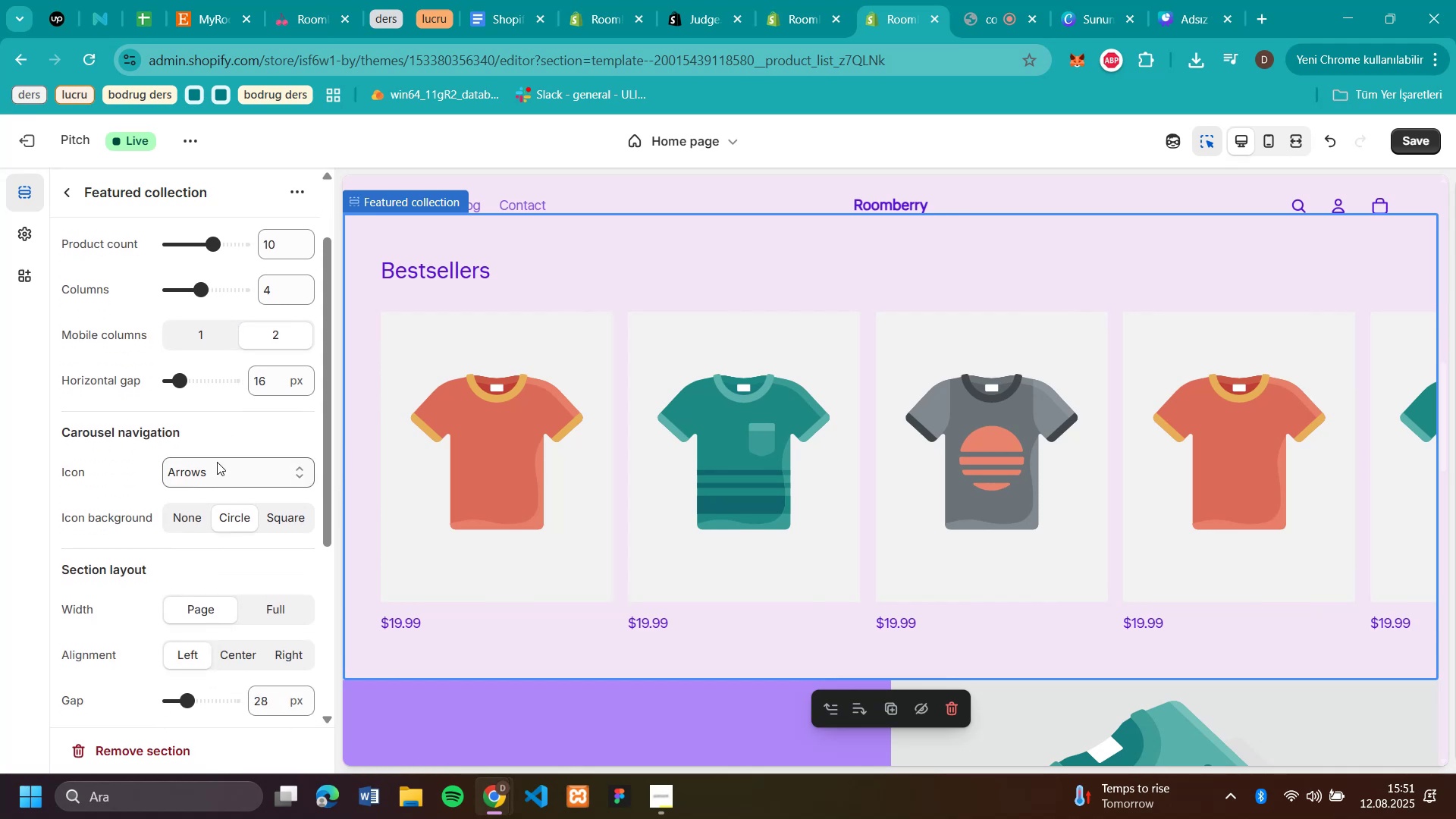 
left_click([217, 462])
 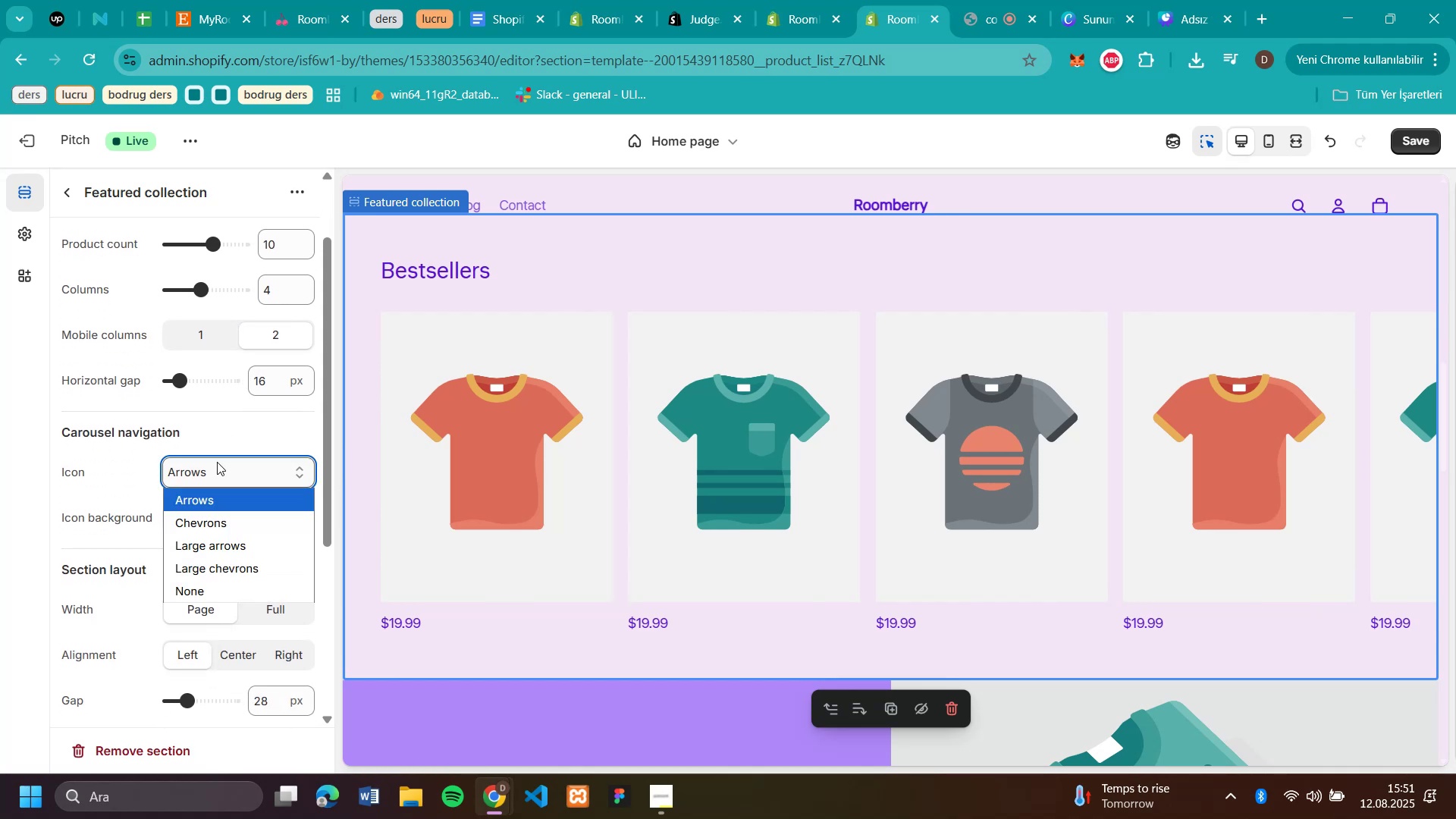 
left_click([217, 462])
 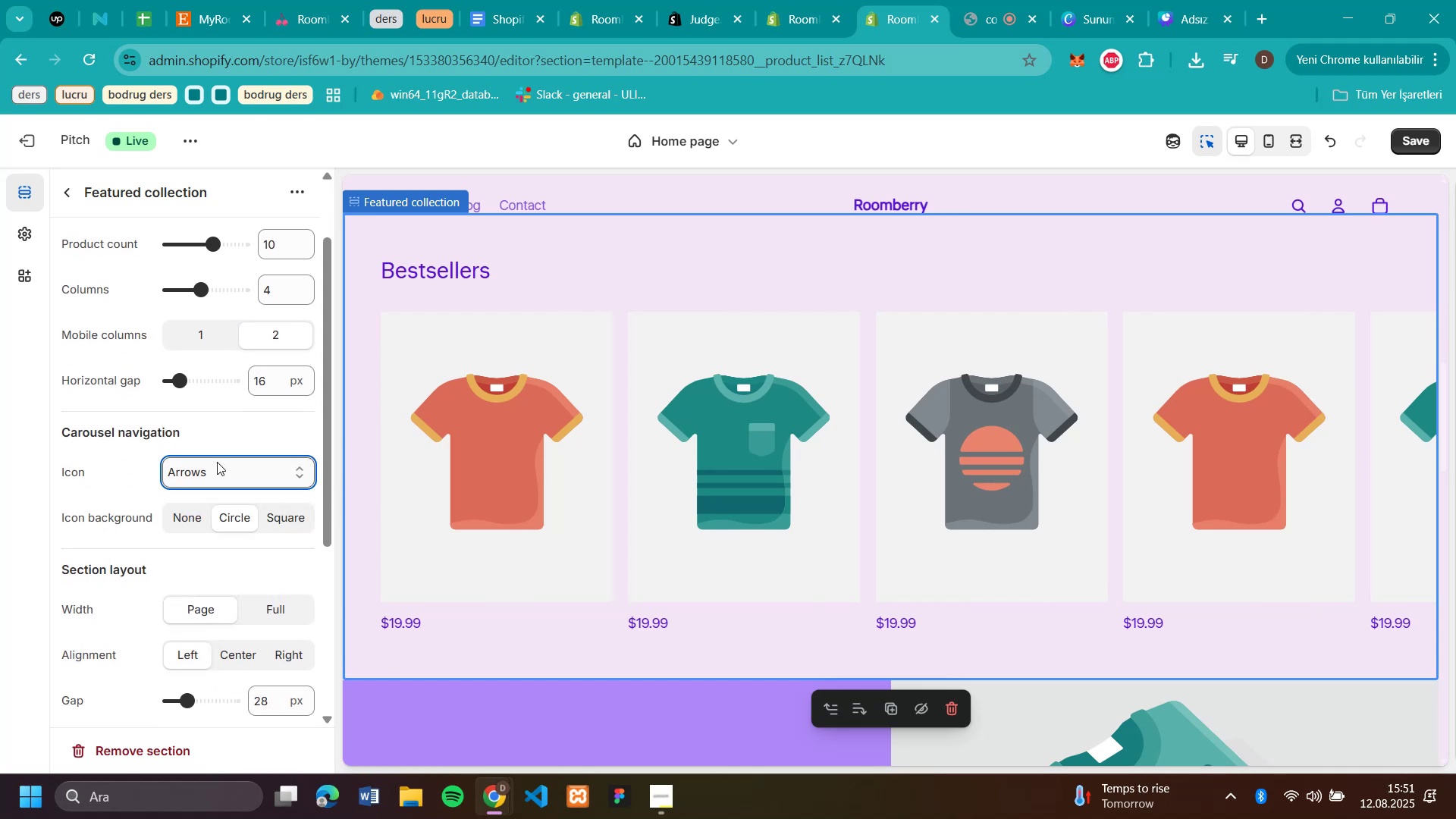 
scroll: coordinate [226, 433], scroll_direction: down, amount: 2.0
 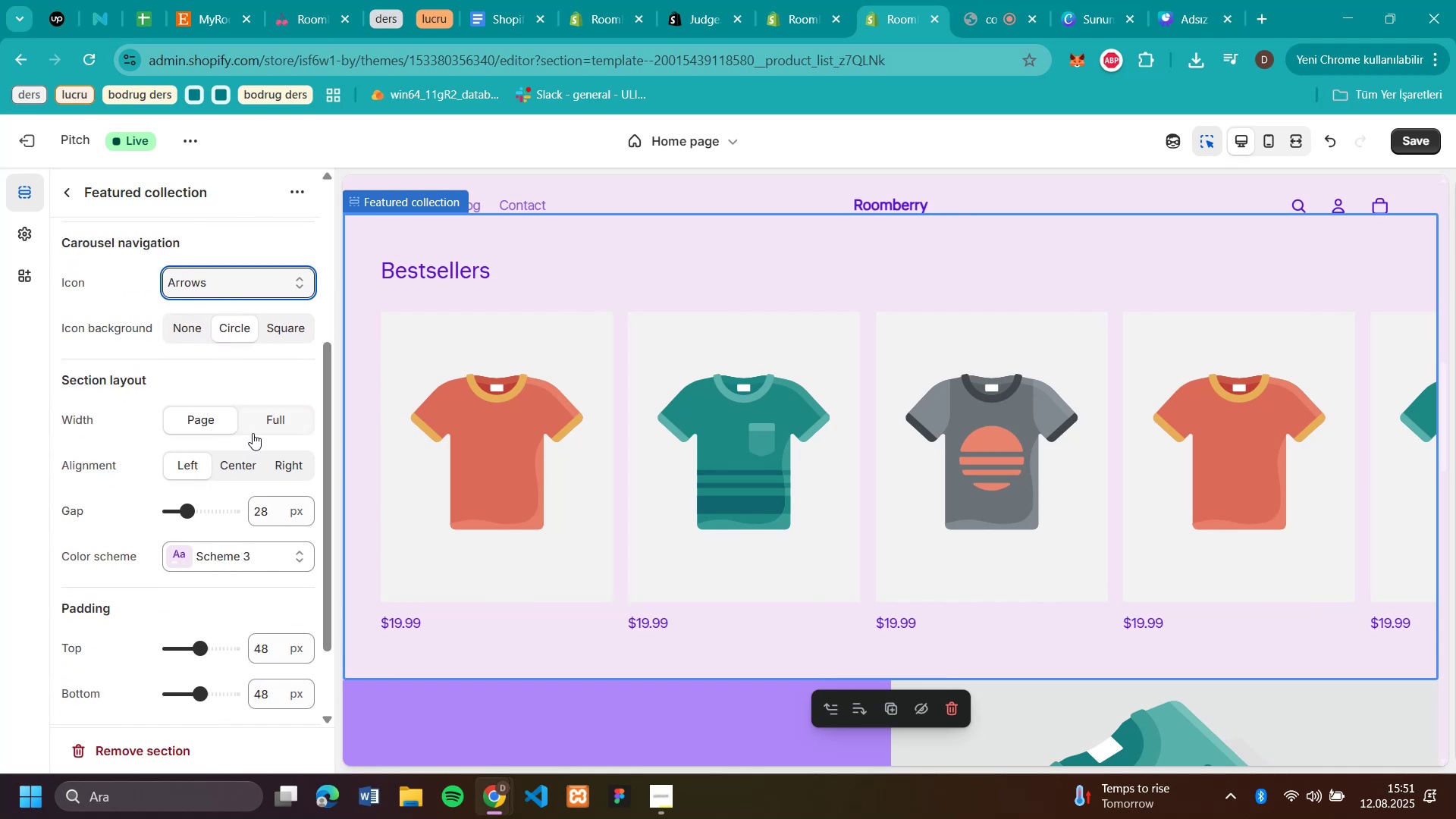 
left_click([263, 428])
 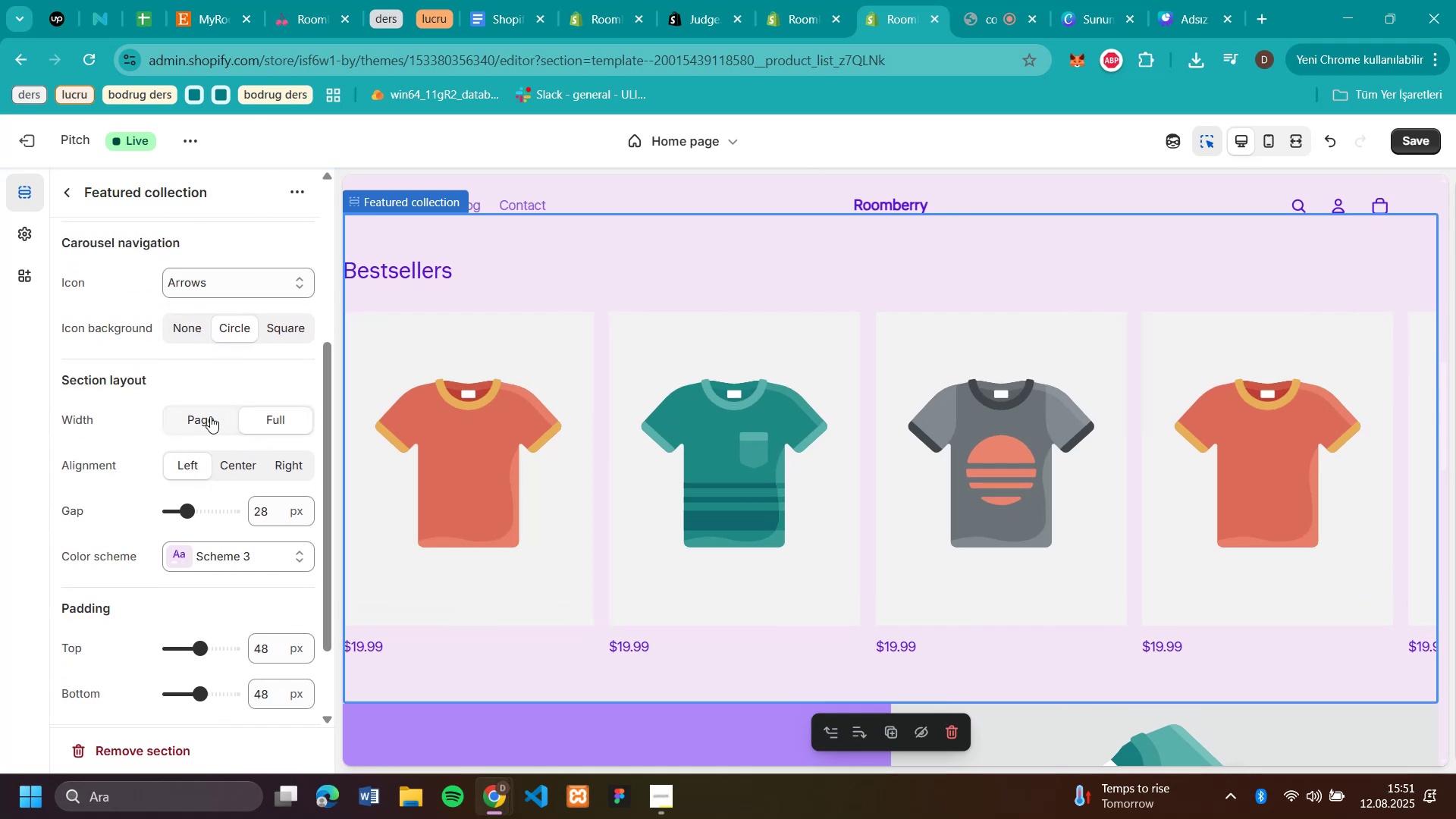 
scroll: coordinate [899, 466], scroll_direction: up, amount: 8.0
 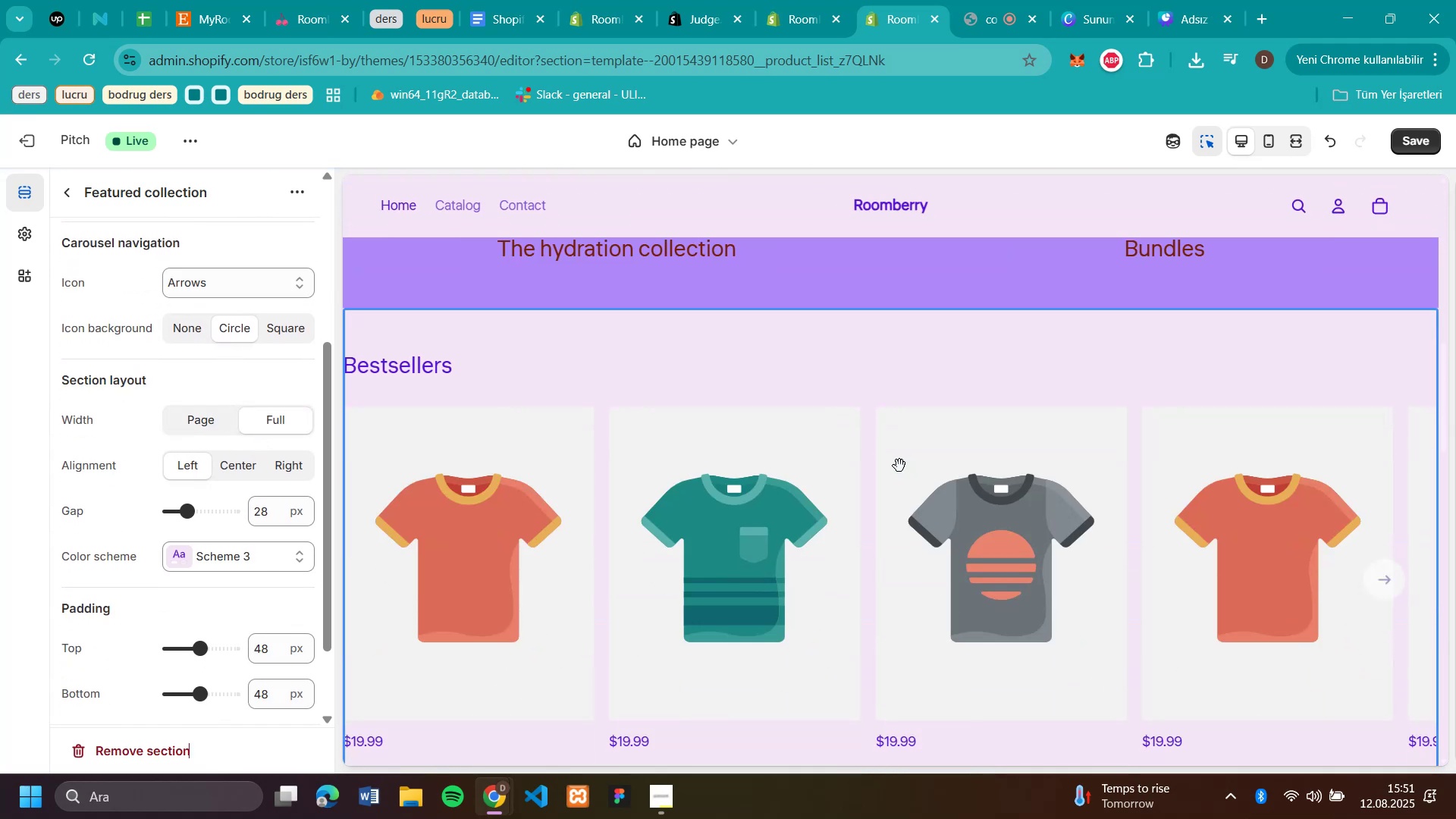 
scroll: coordinate [899, 466], scroll_direction: down, amount: 2.0
 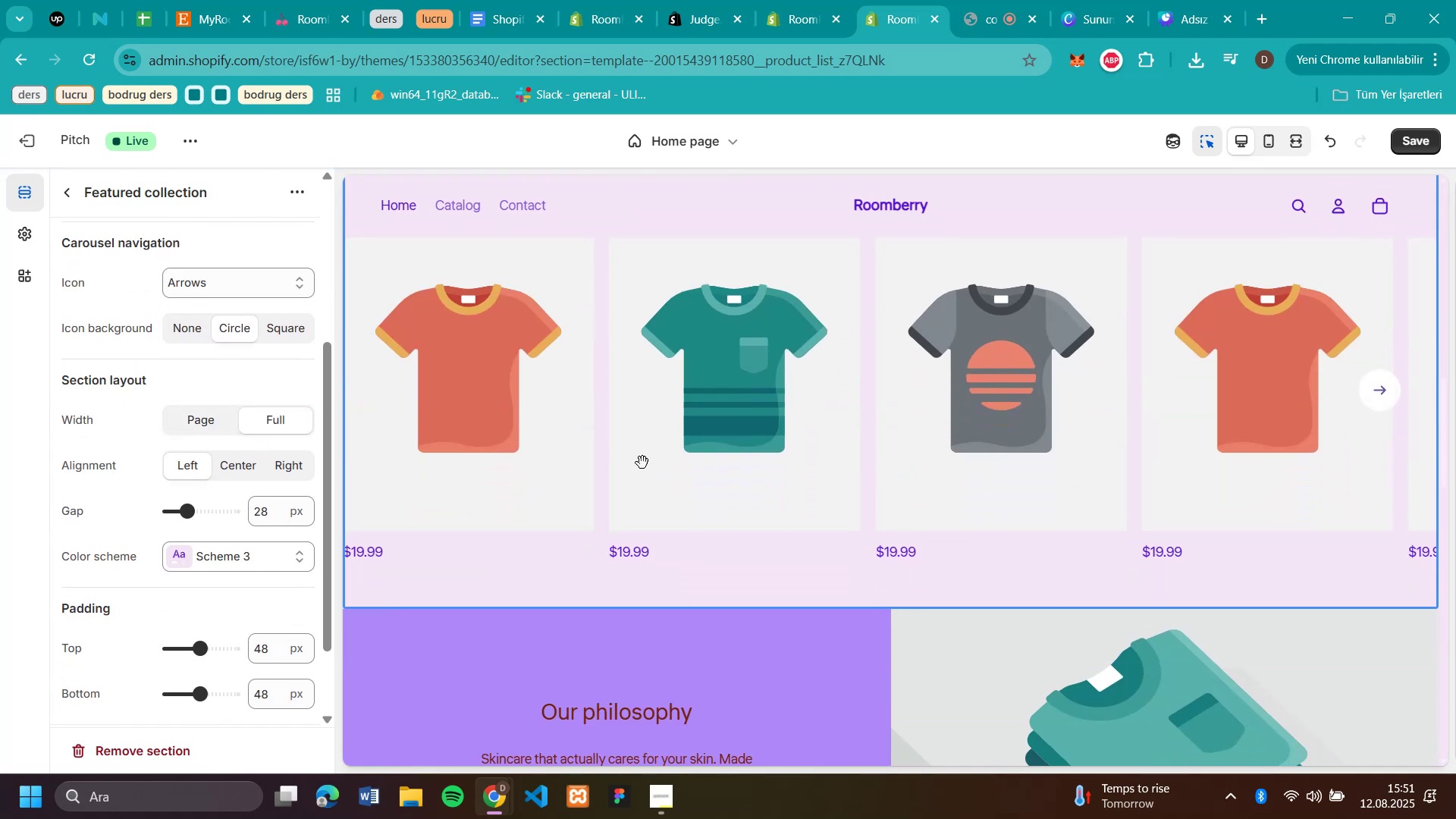 
scroll: coordinate [482, 442], scroll_direction: up, amount: 2.0
 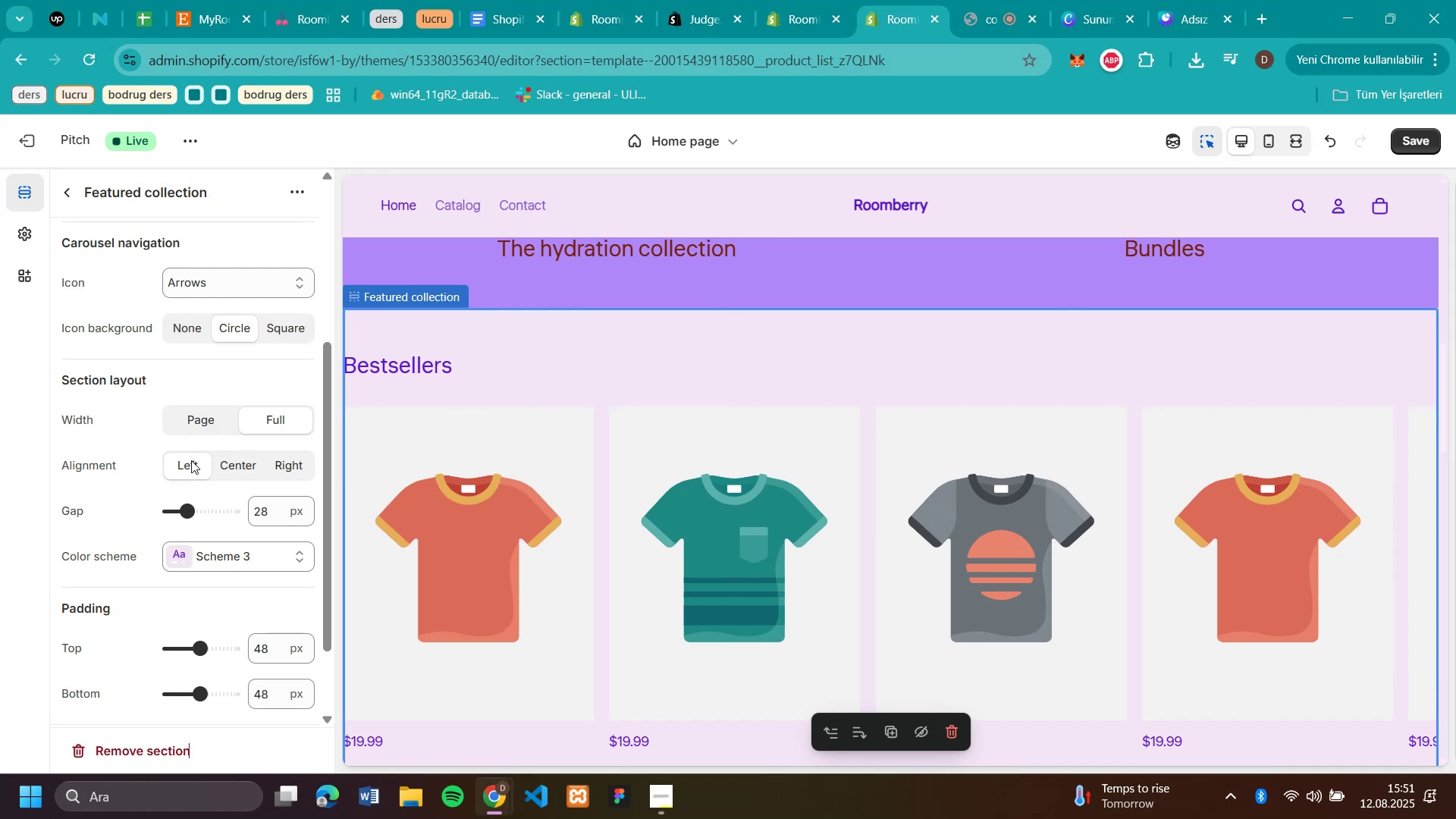 
left_click([184, 424])
 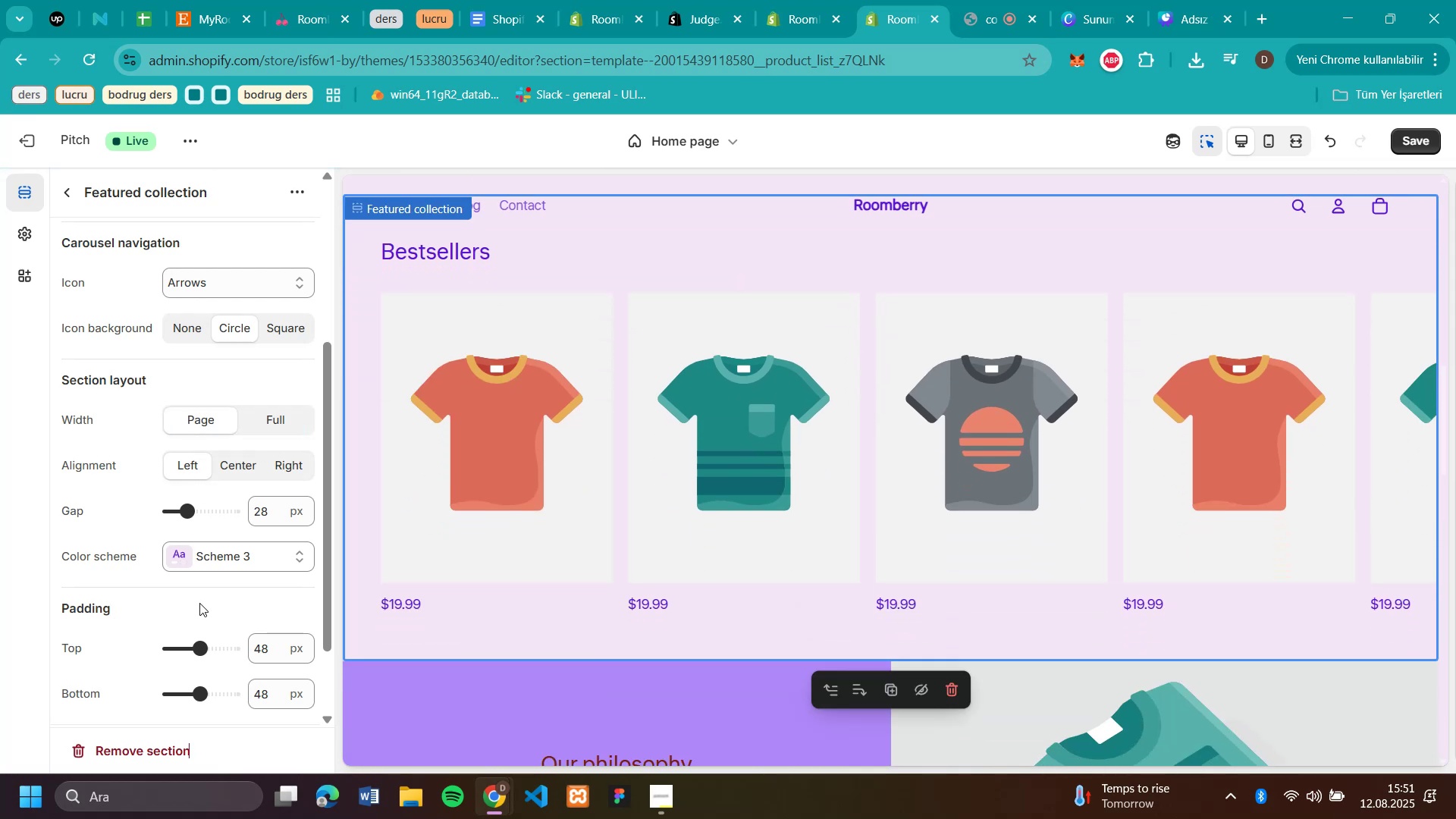 
scroll: coordinate [209, 543], scroll_direction: down, amount: 1.0
 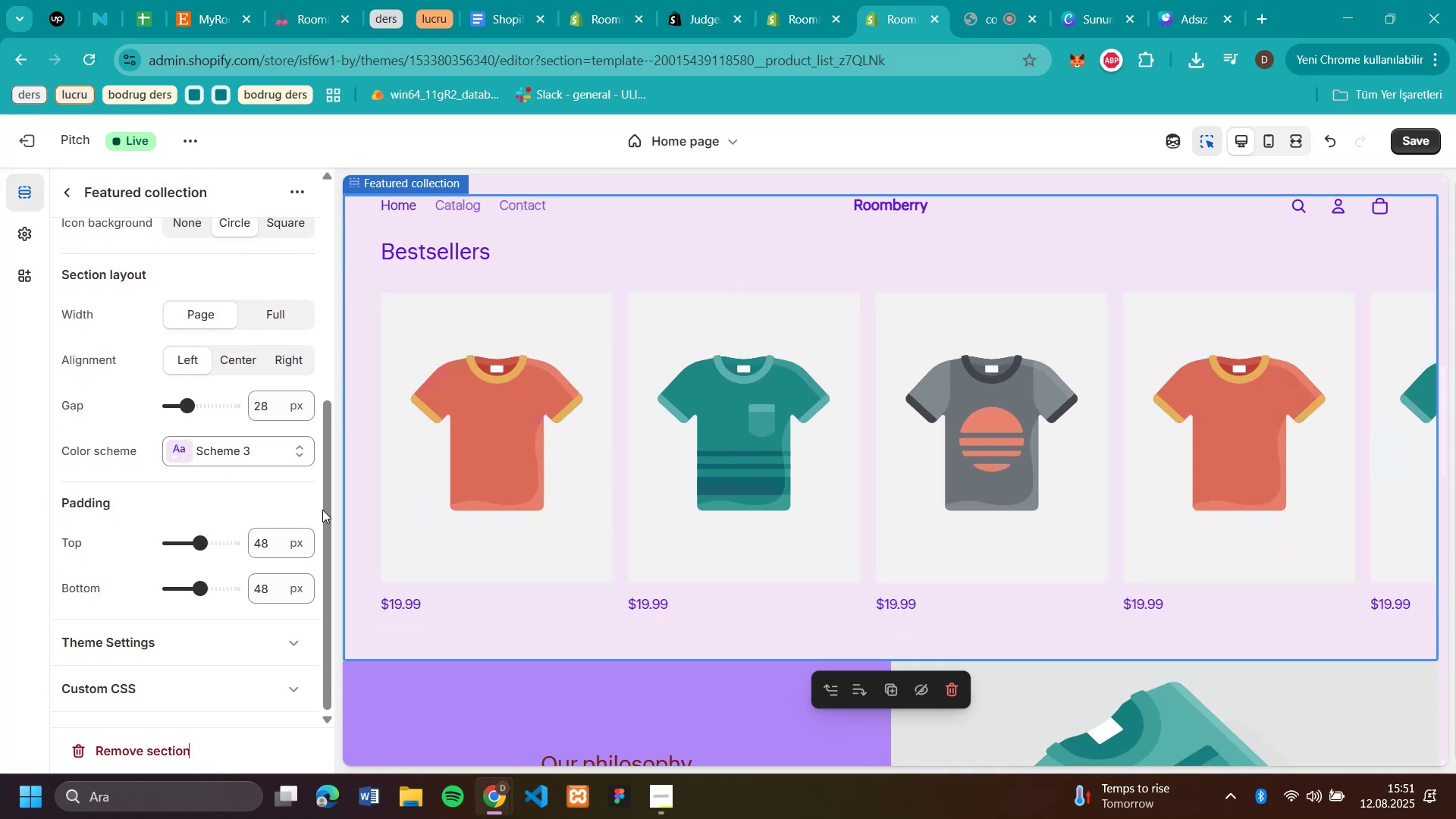 
left_click_drag(start_coordinate=[199, 544], to_coordinate=[185, 542])
 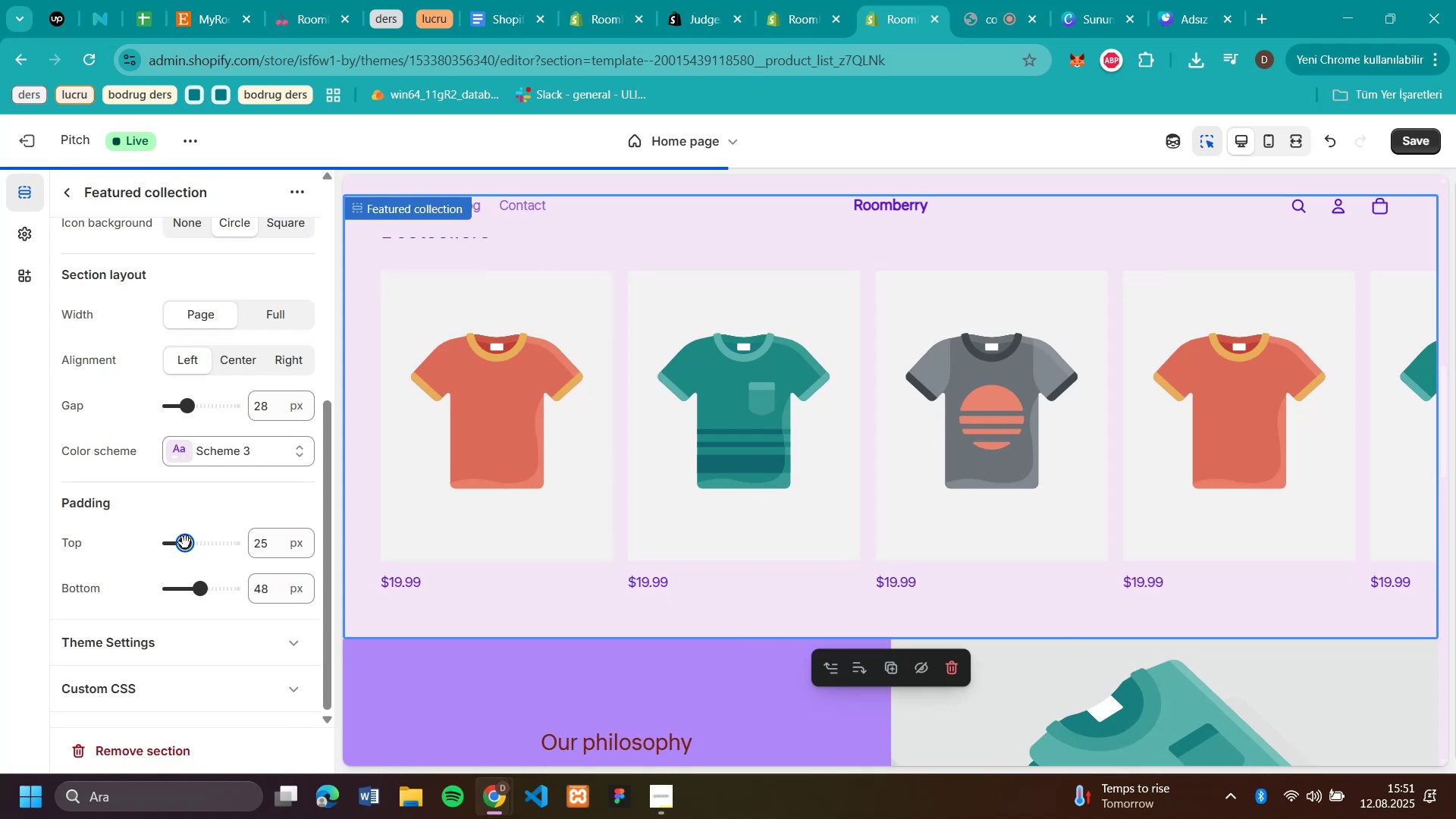 
scroll: coordinate [678, 515], scroll_direction: up, amount: 17.0
 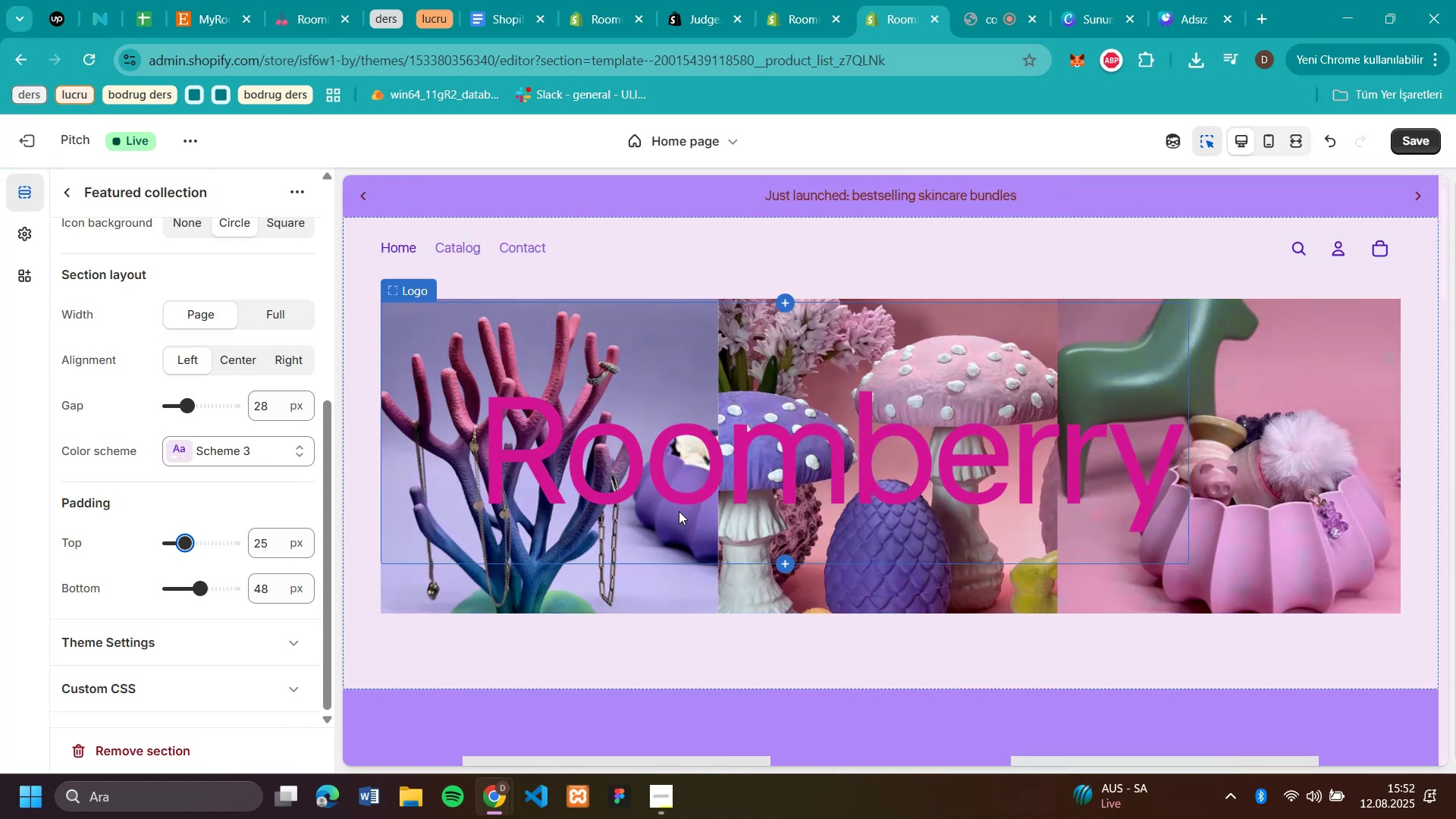 
scroll: coordinate [679, 511], scroll_direction: down, amount: 8.0
 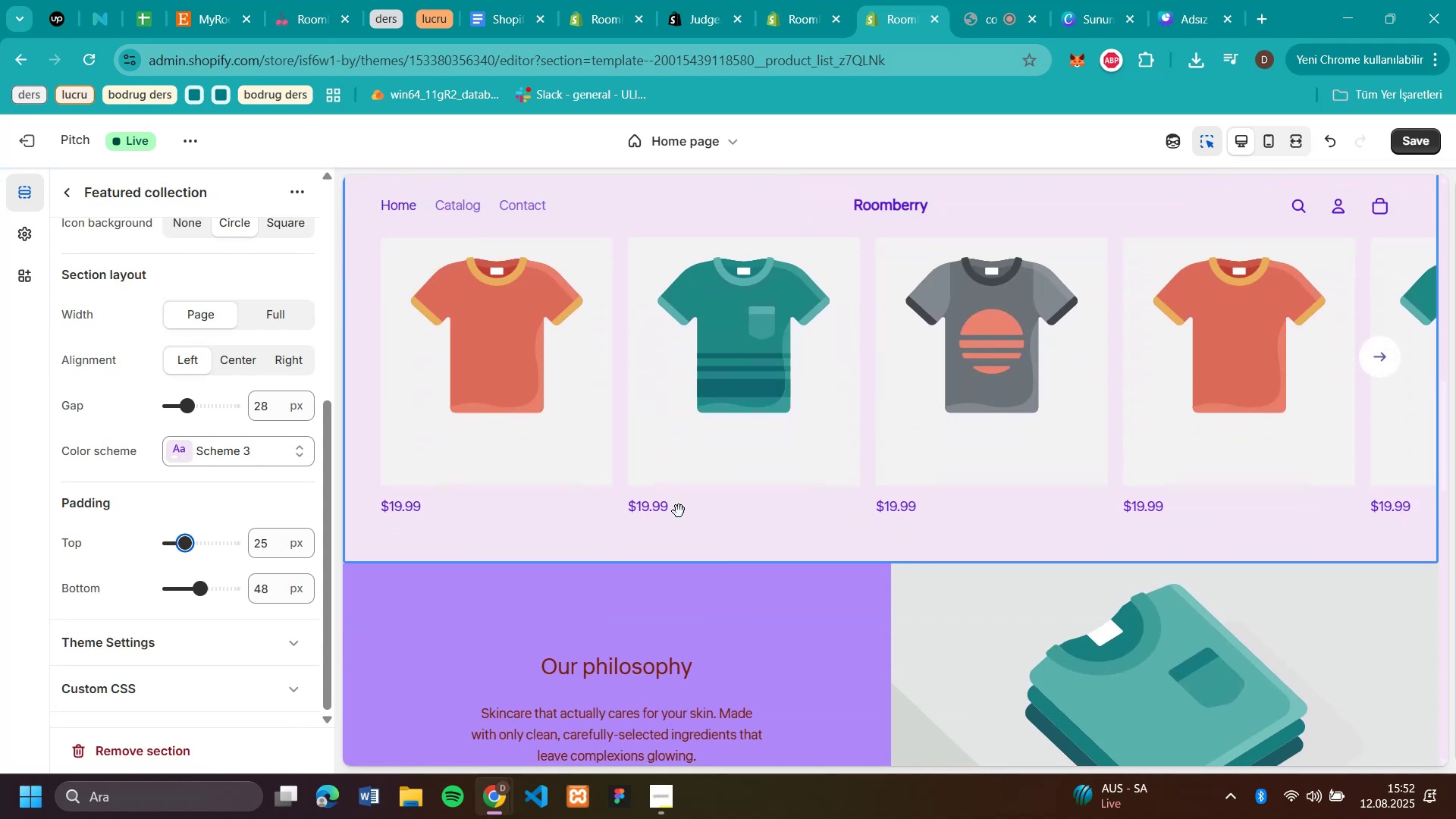 
scroll: coordinate [679, 511], scroll_direction: up, amount: 2.0
 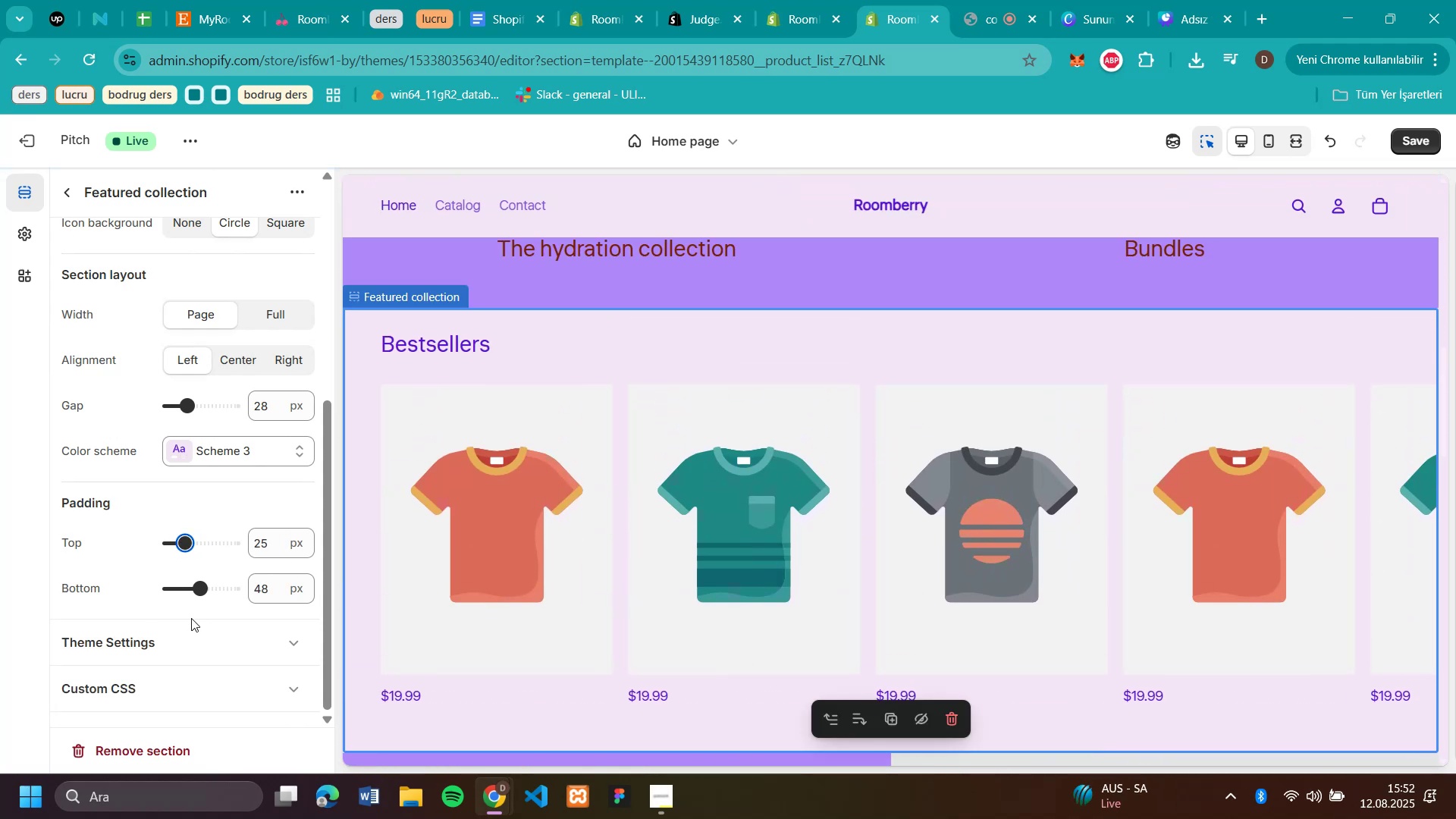 
scroll: coordinate [191, 618], scroll_direction: down, amount: 2.0
 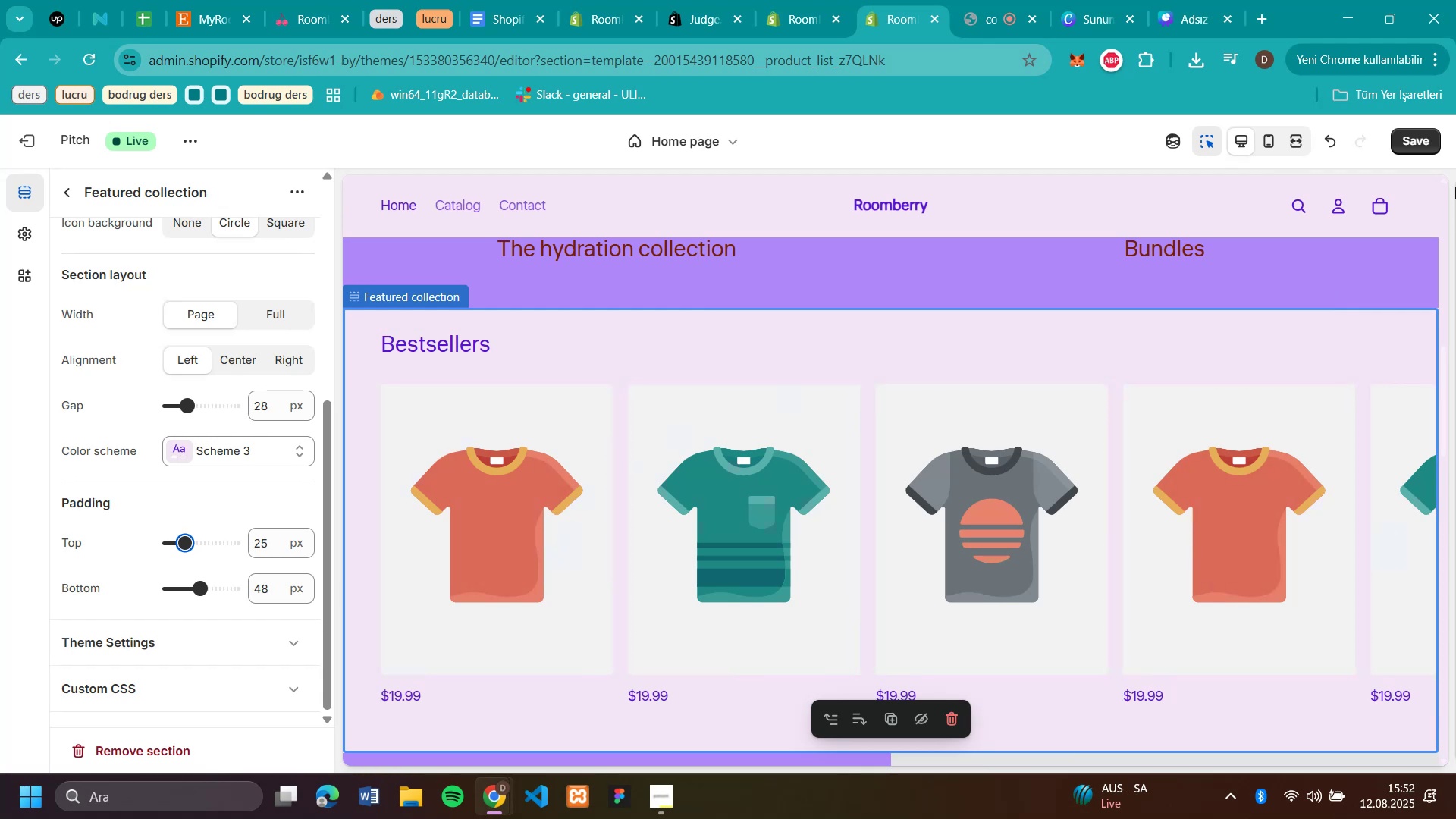 
left_click([1436, 149])
 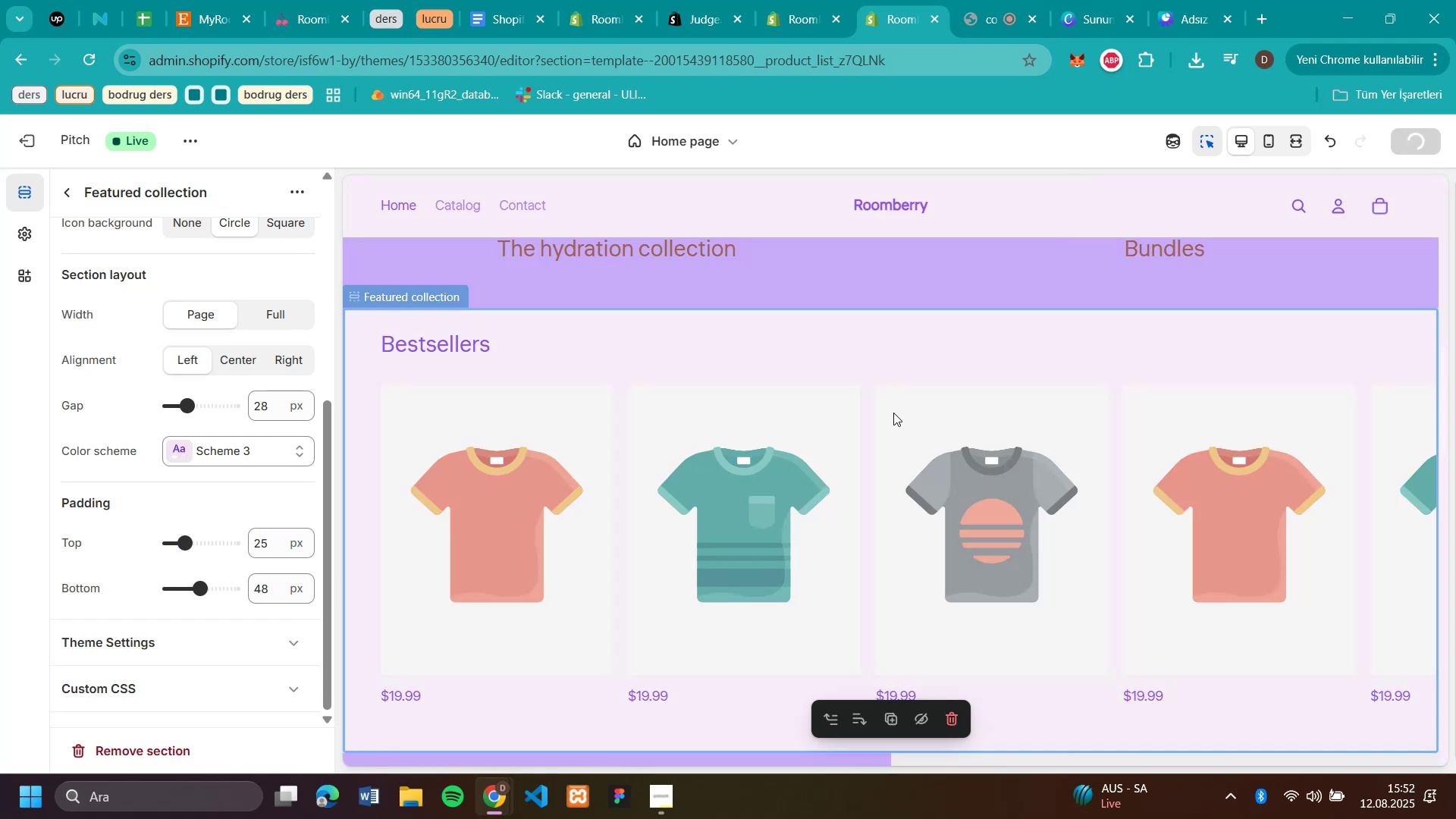 
scroll: coordinate [1020, 522], scroll_direction: down, amount: 18.0
 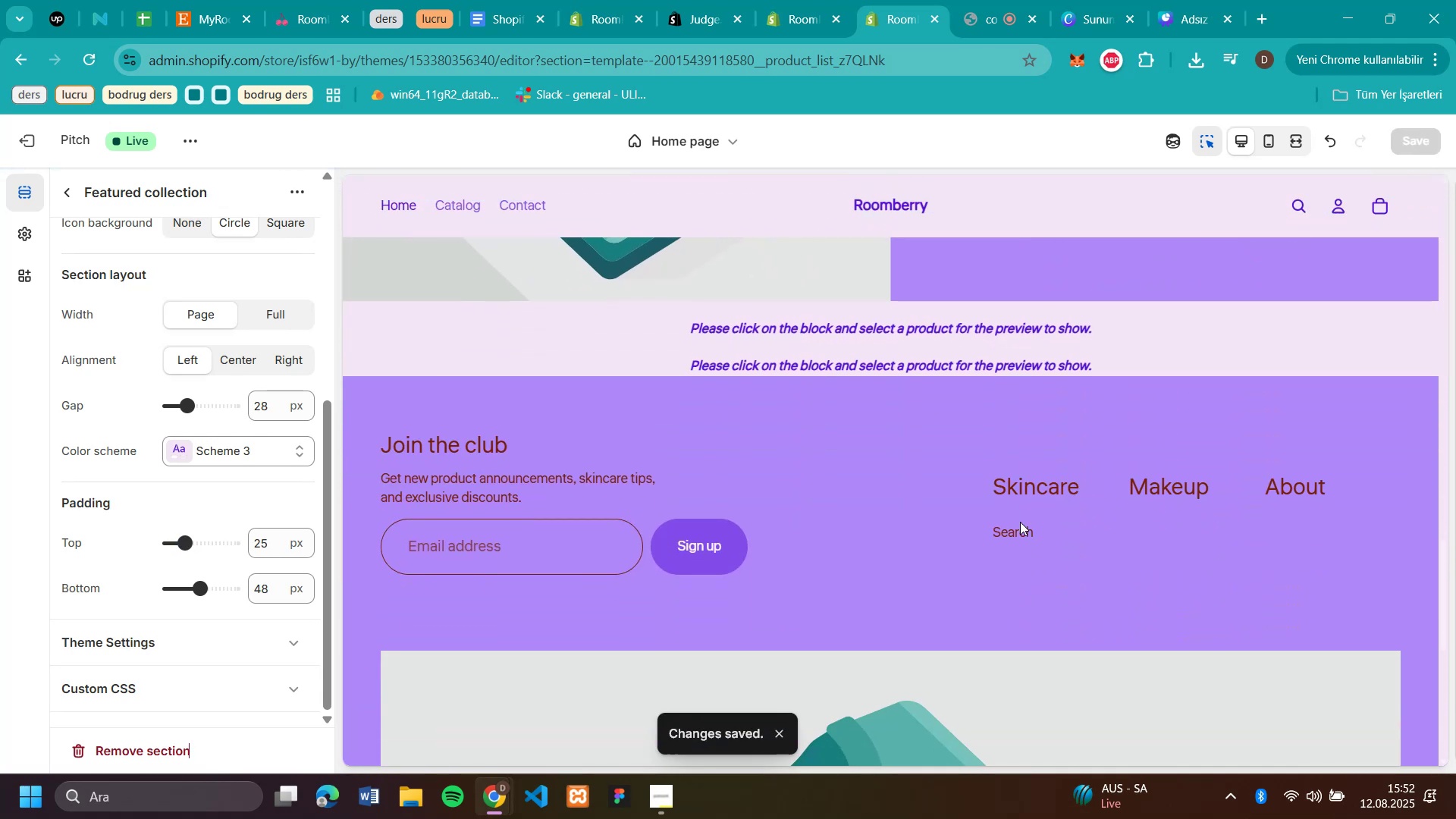 
scroll: coordinate [1020, 522], scroll_direction: up, amount: 7.0
 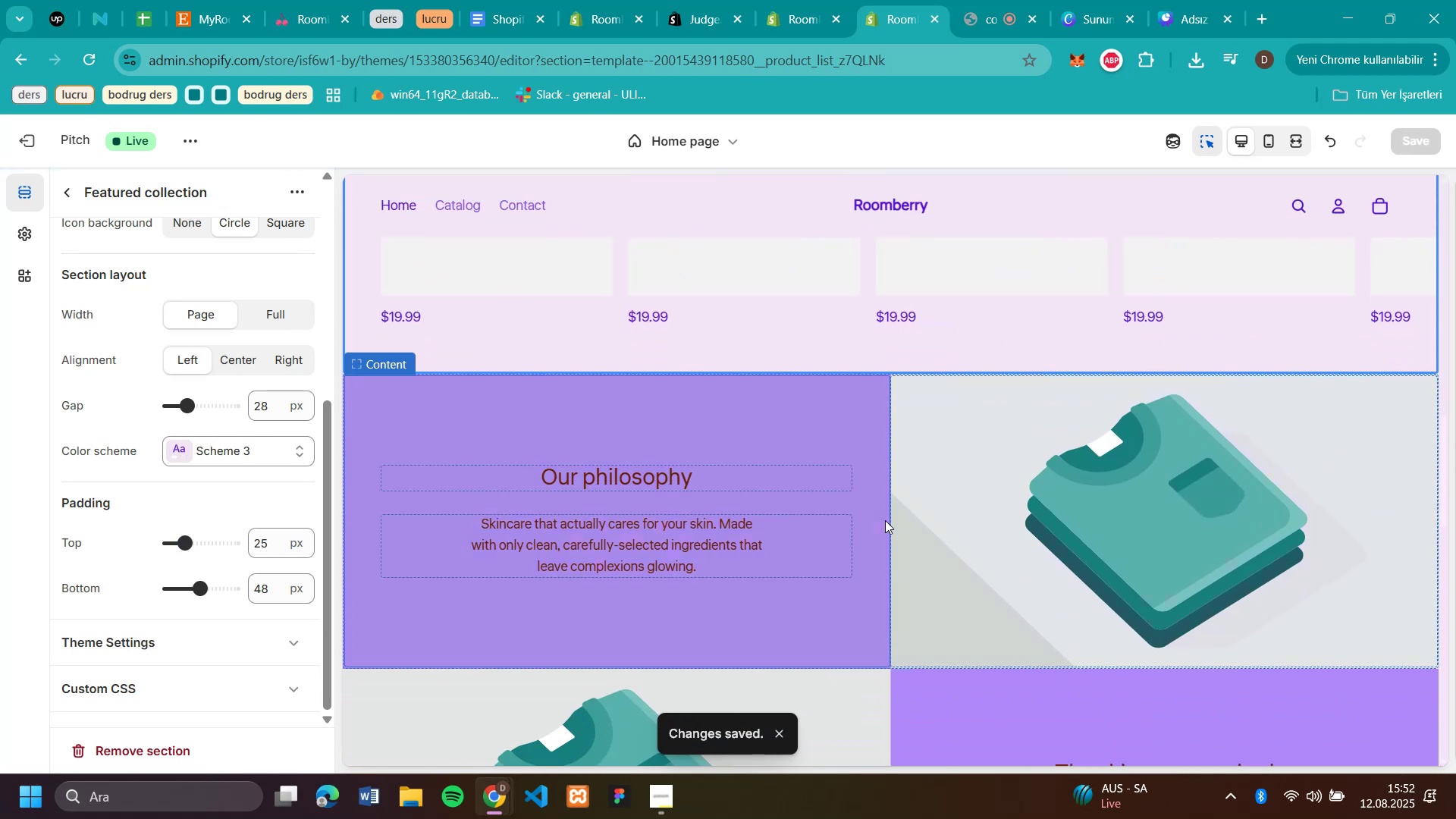 
left_click([885, 520])
 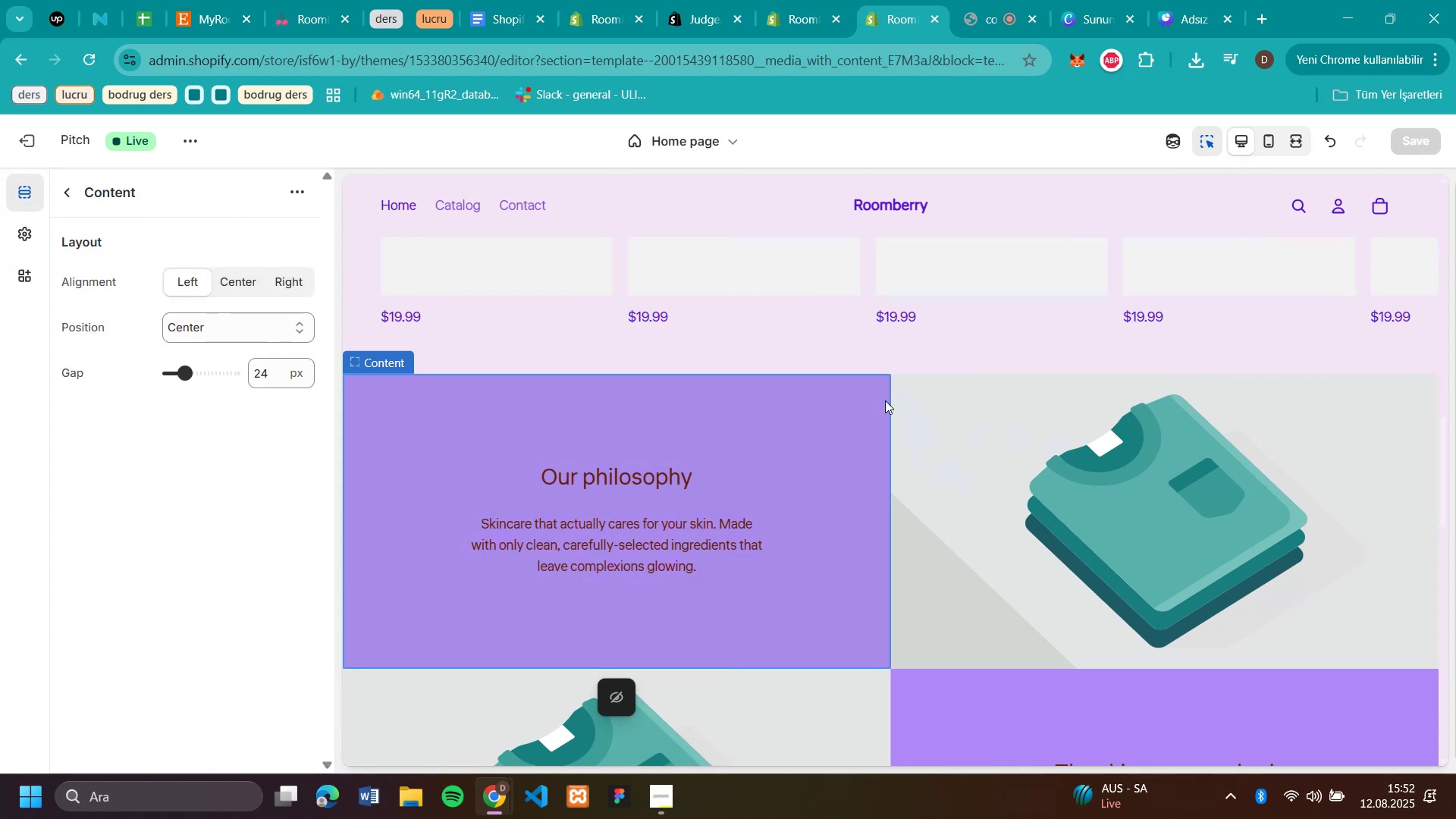 
wait(7.0)
 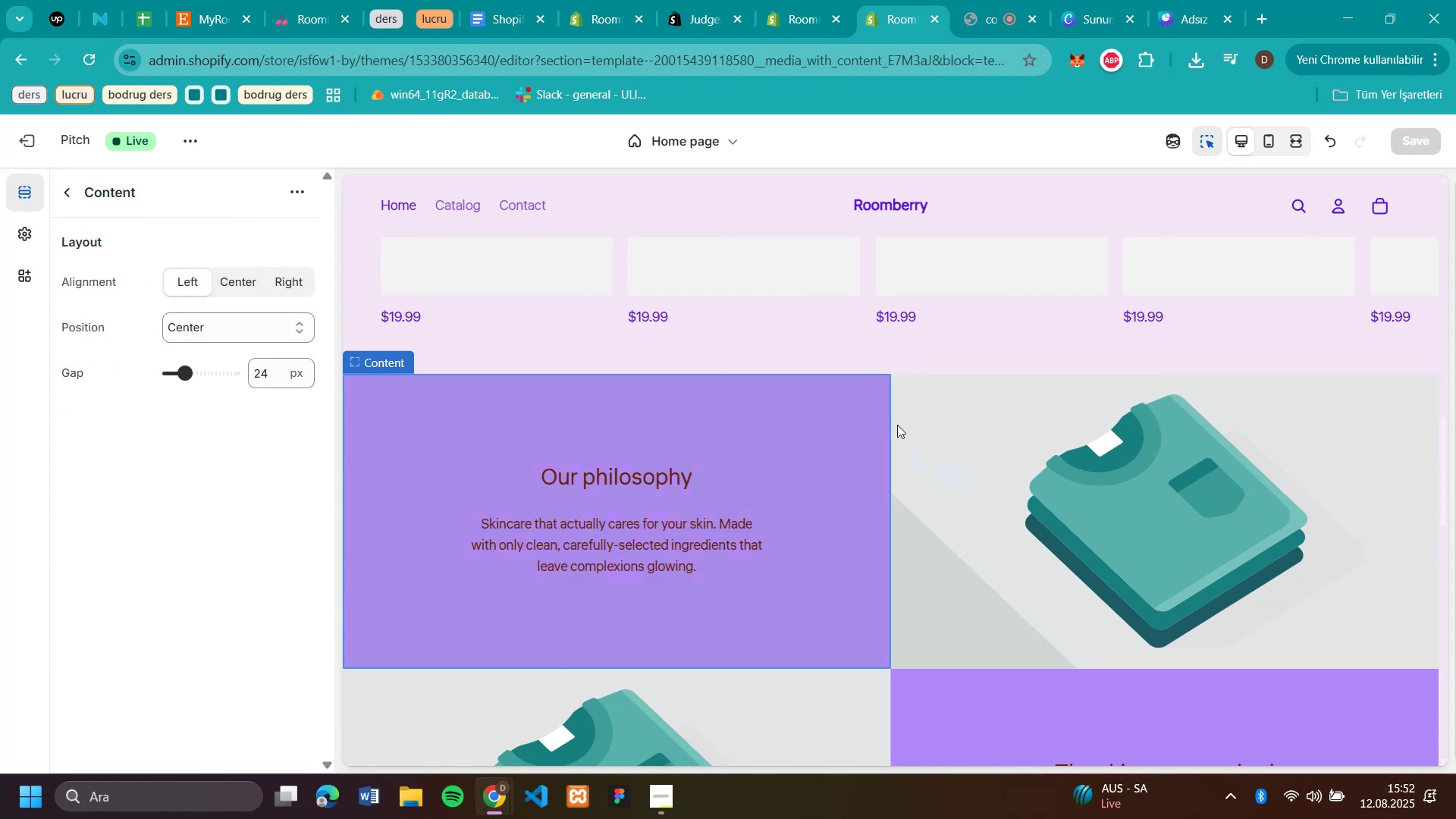 
scroll: coordinate [825, 721], scroll_direction: down, amount: 3.0
 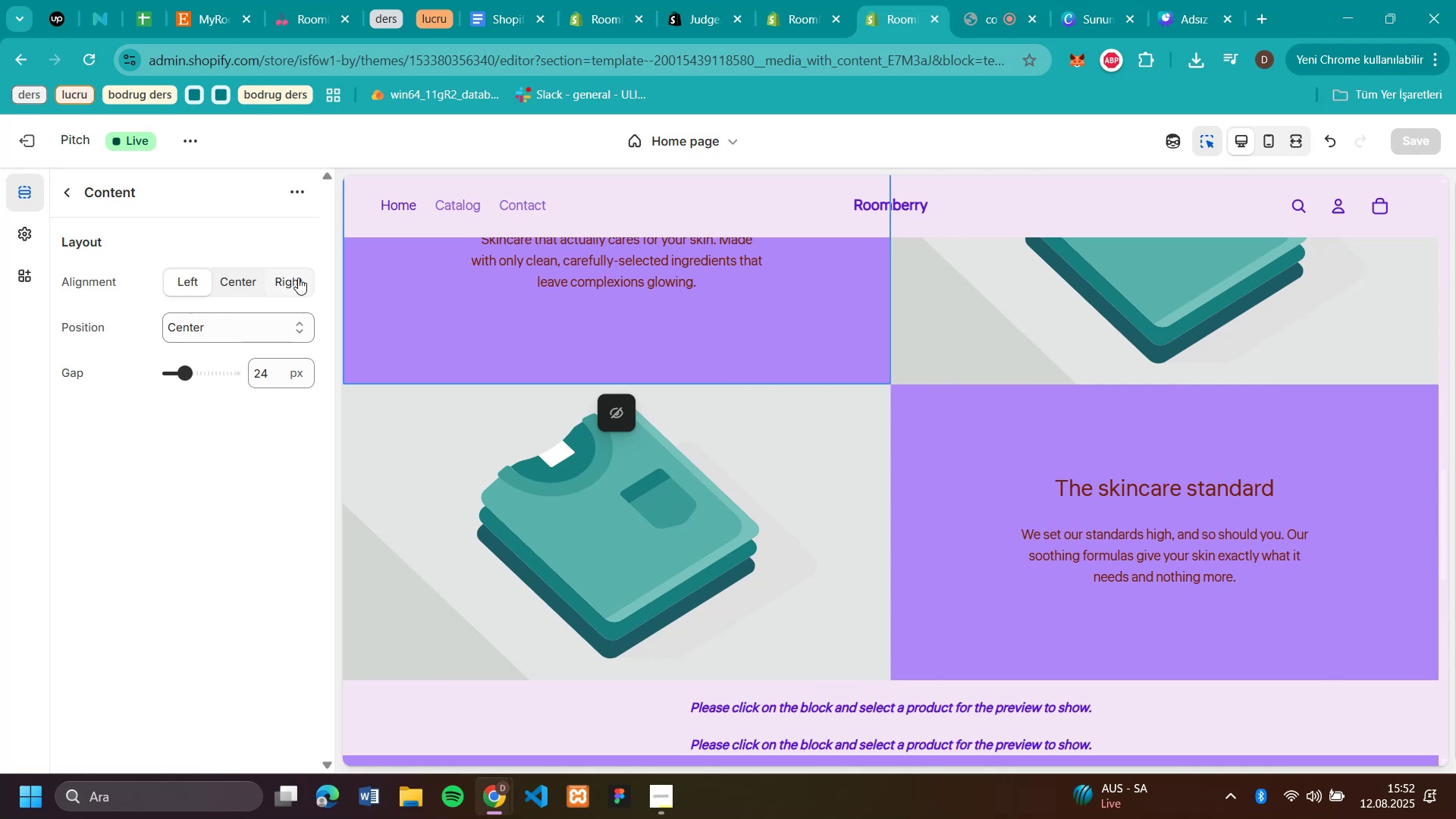 
left_click([71, 203])
 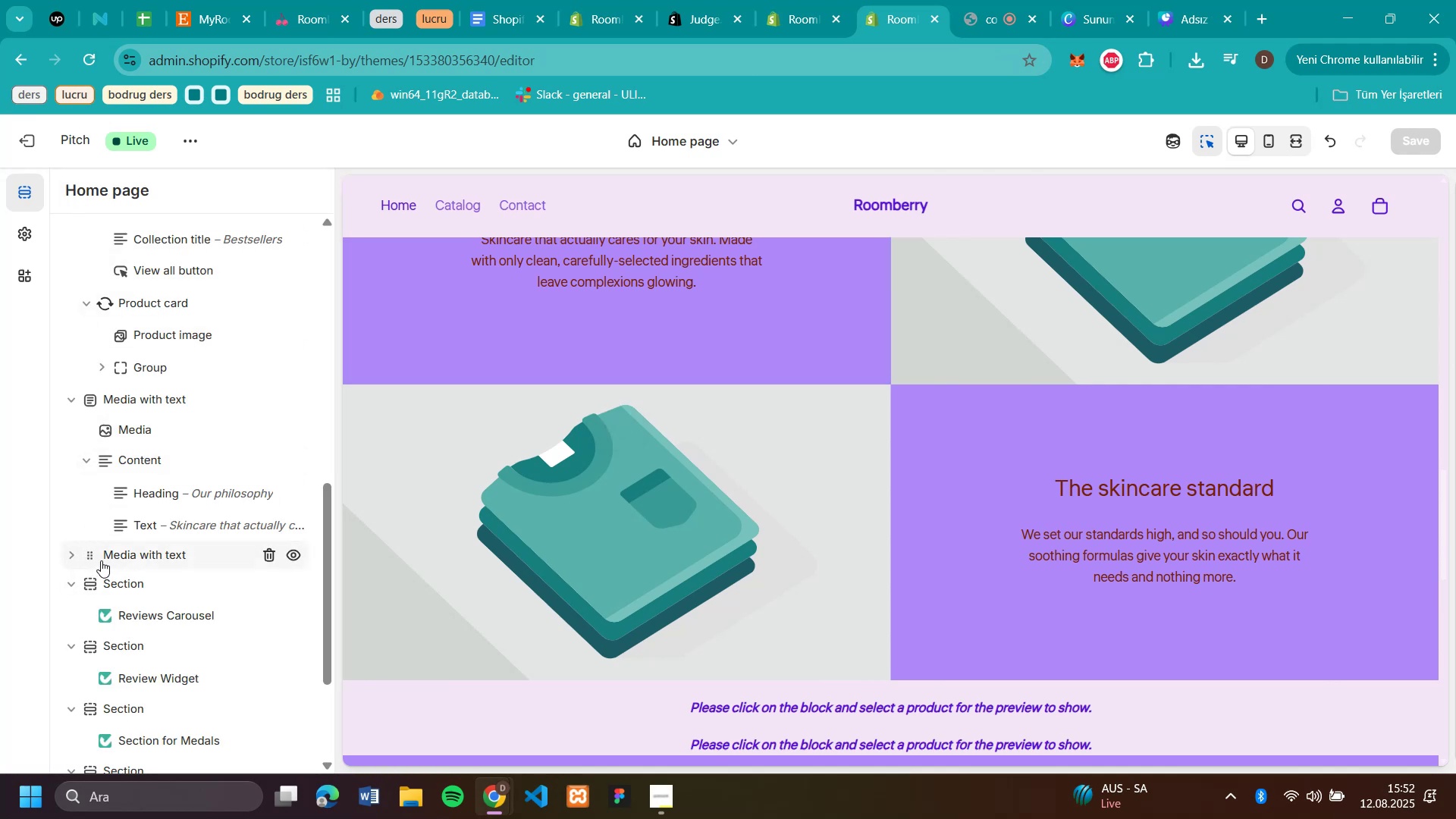 
left_click([119, 557])
 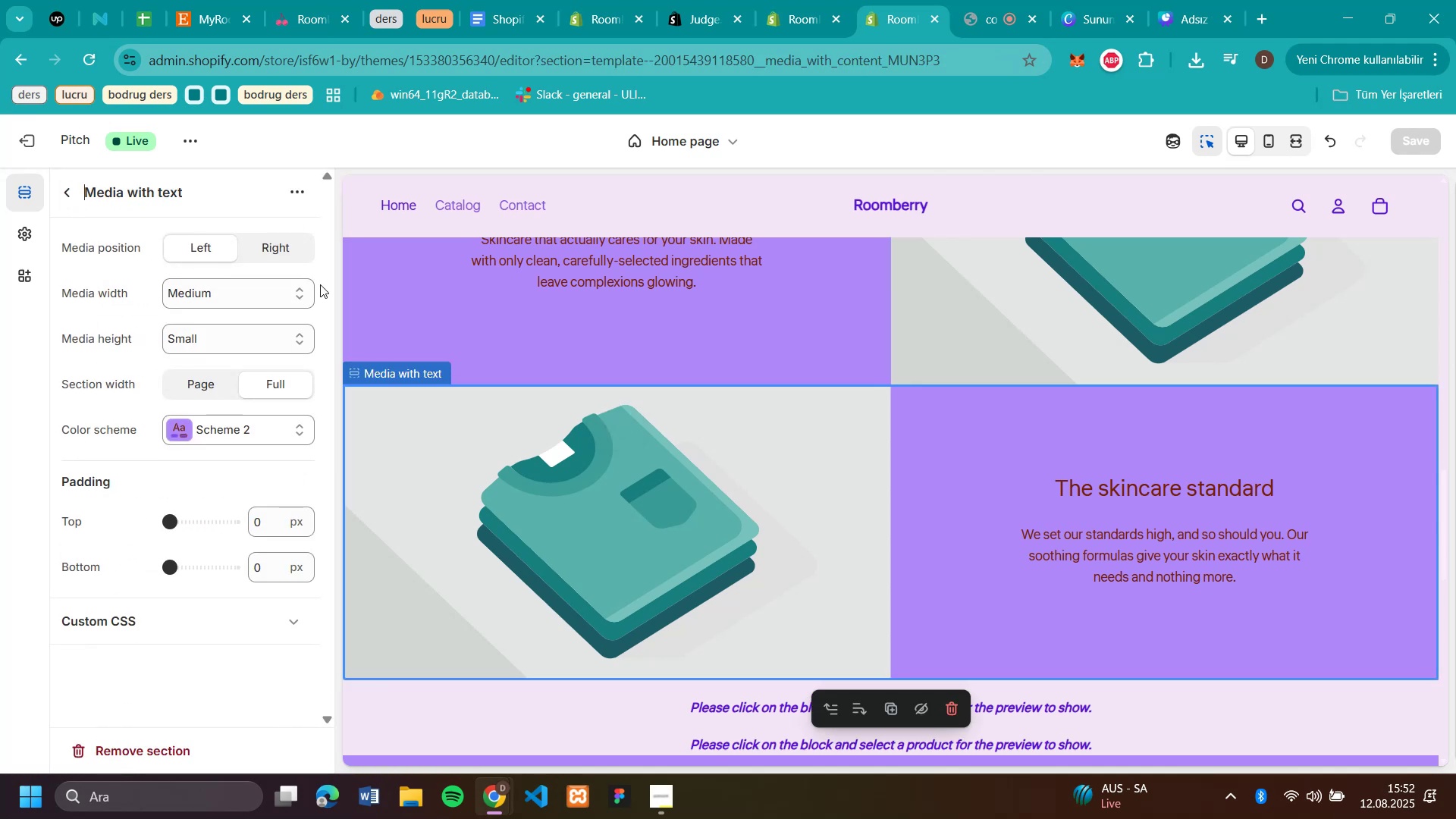 
scroll: coordinate [1025, 574], scroll_direction: up, amount: 2.0
 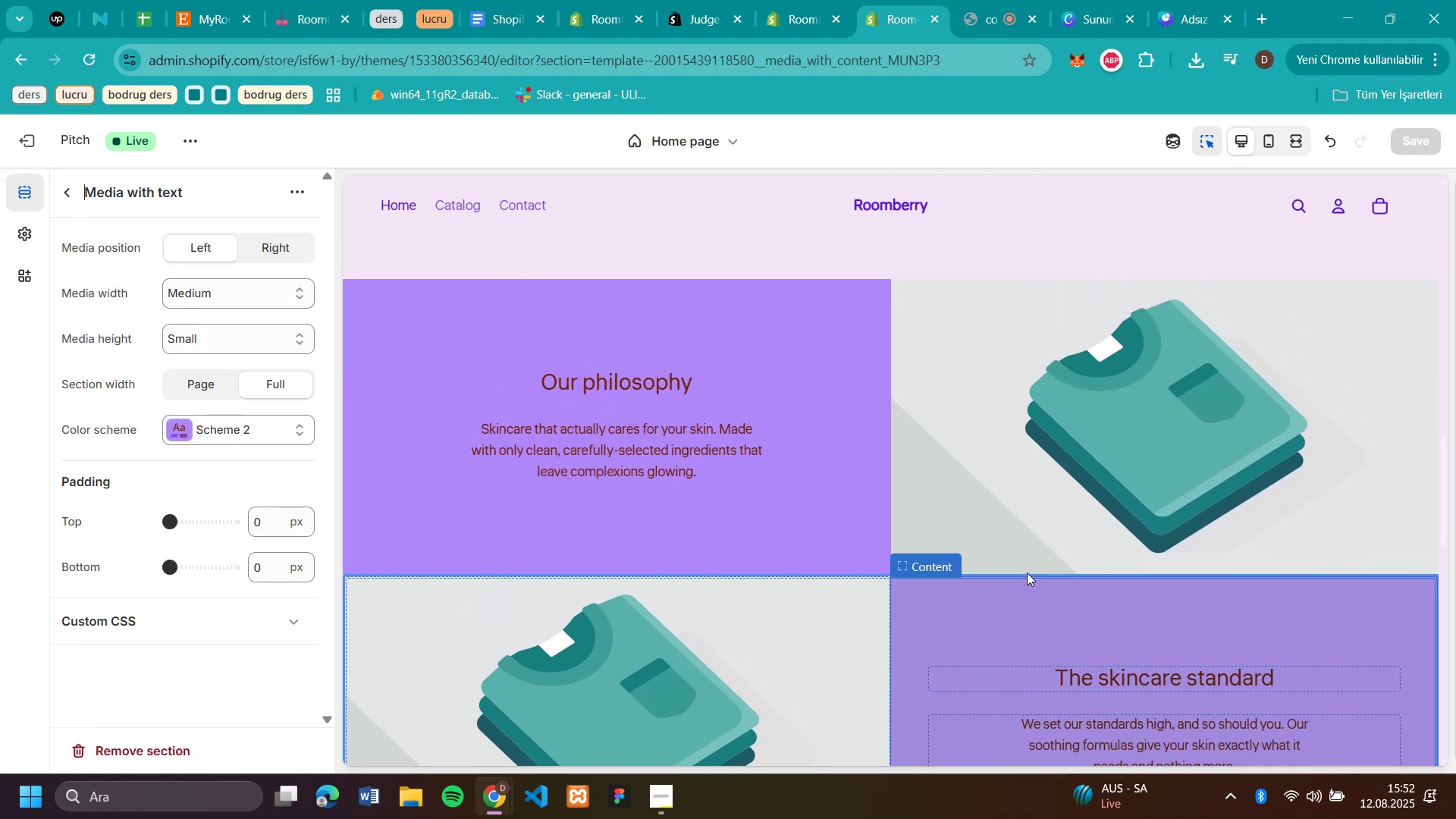 
scroll: coordinate [1027, 573], scroll_direction: down, amount: 3.0
 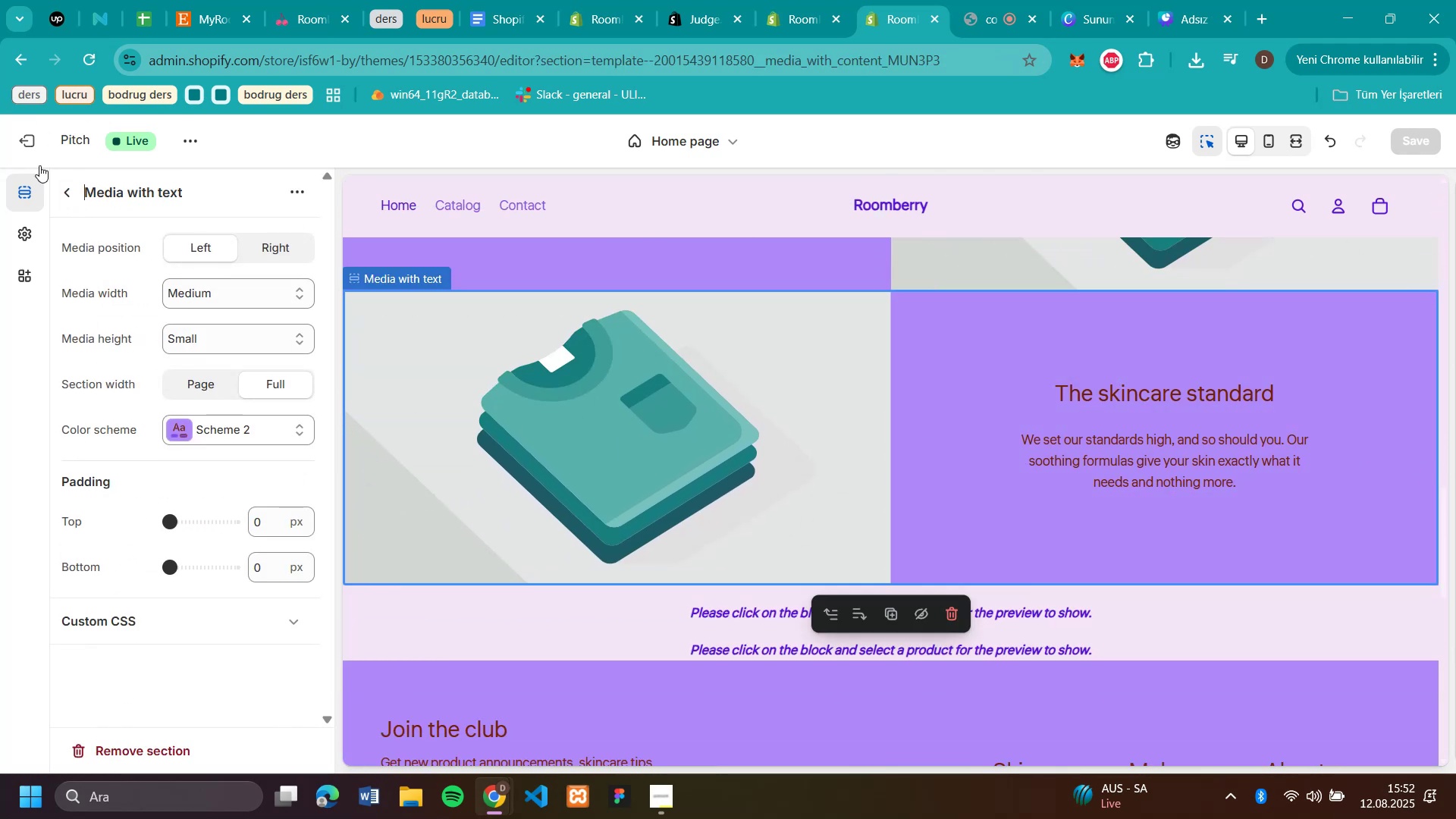 
left_click([58, 193])
 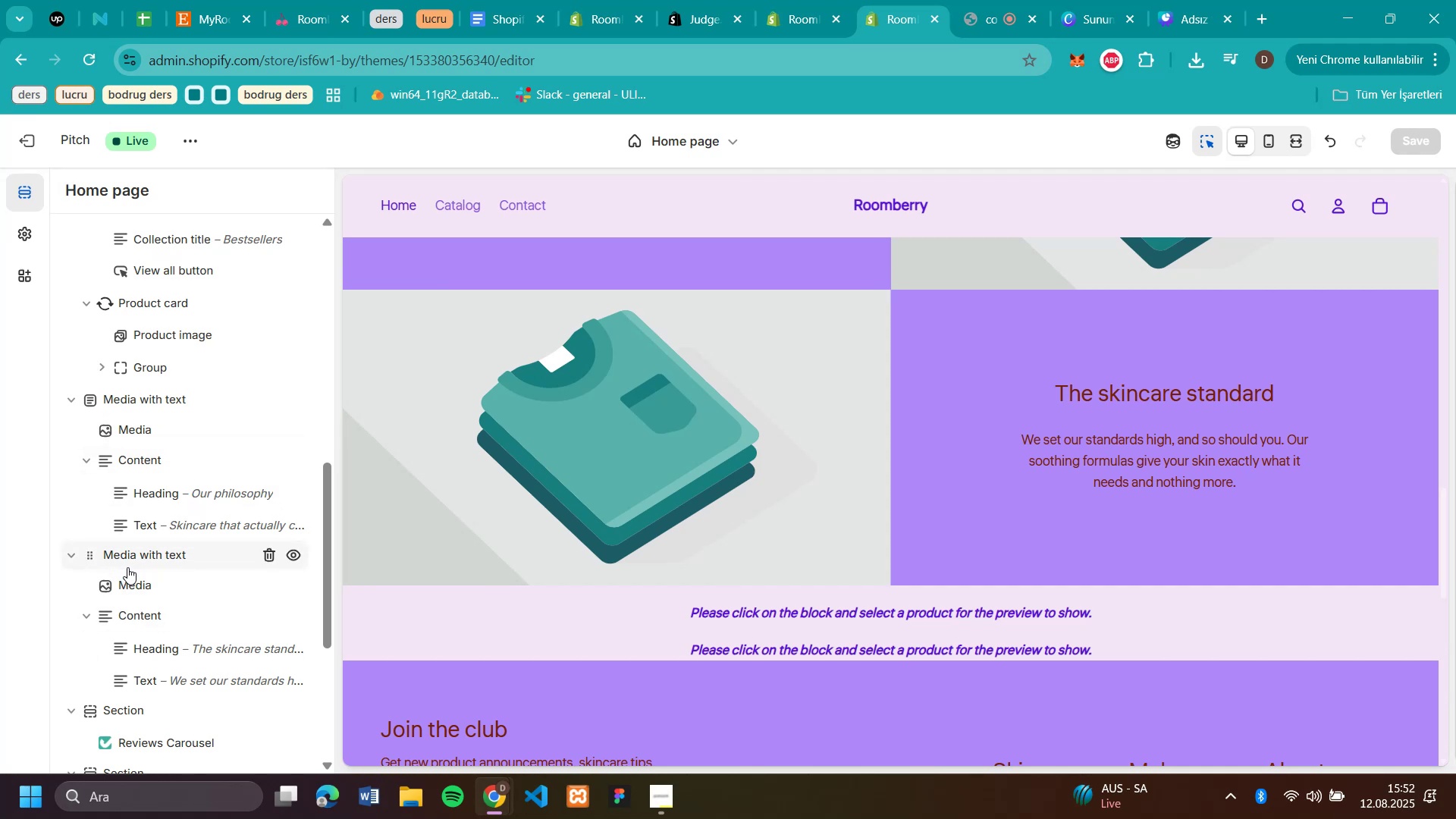 
left_click([165, 403])
 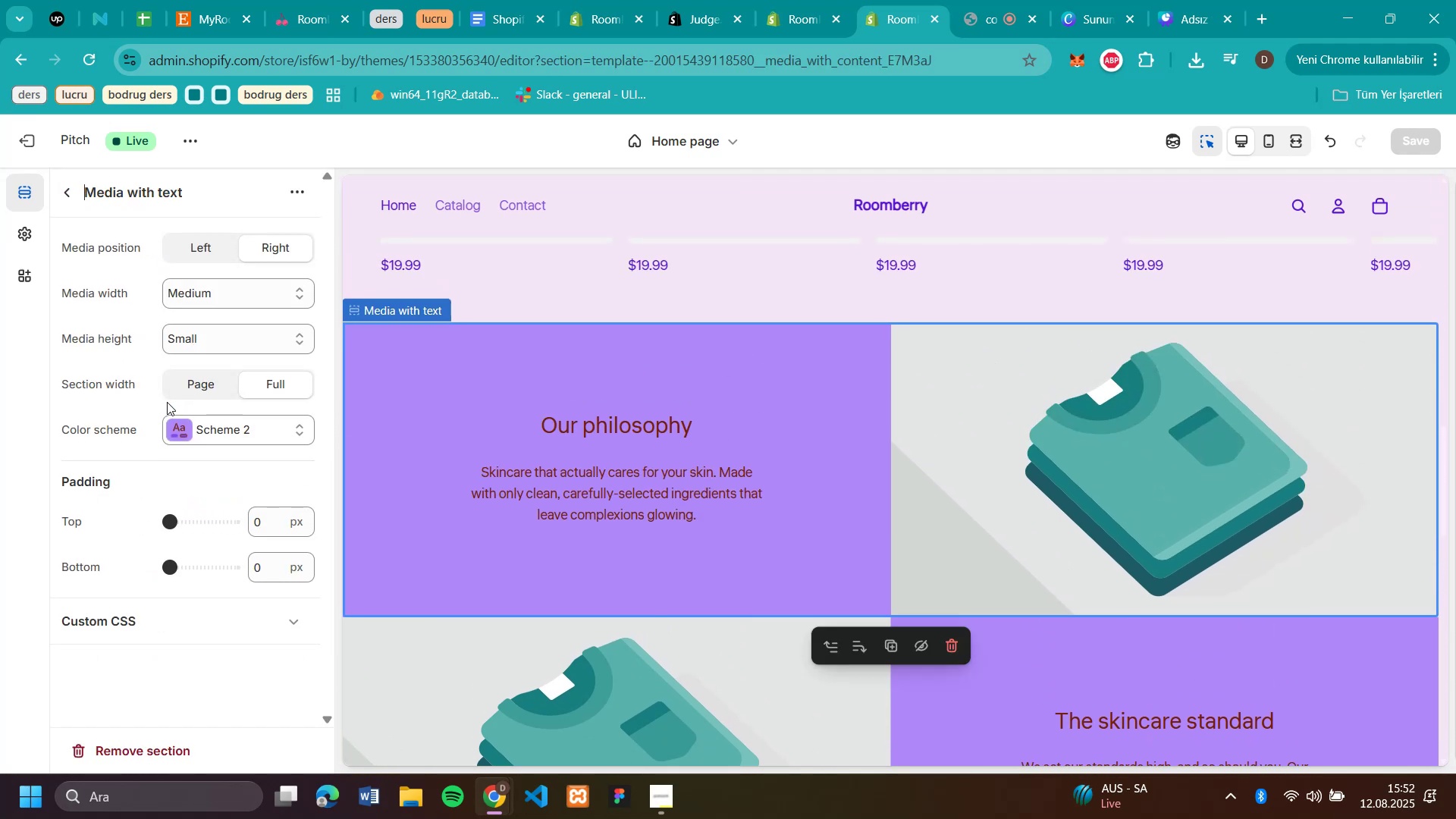 
left_click([206, 383])
 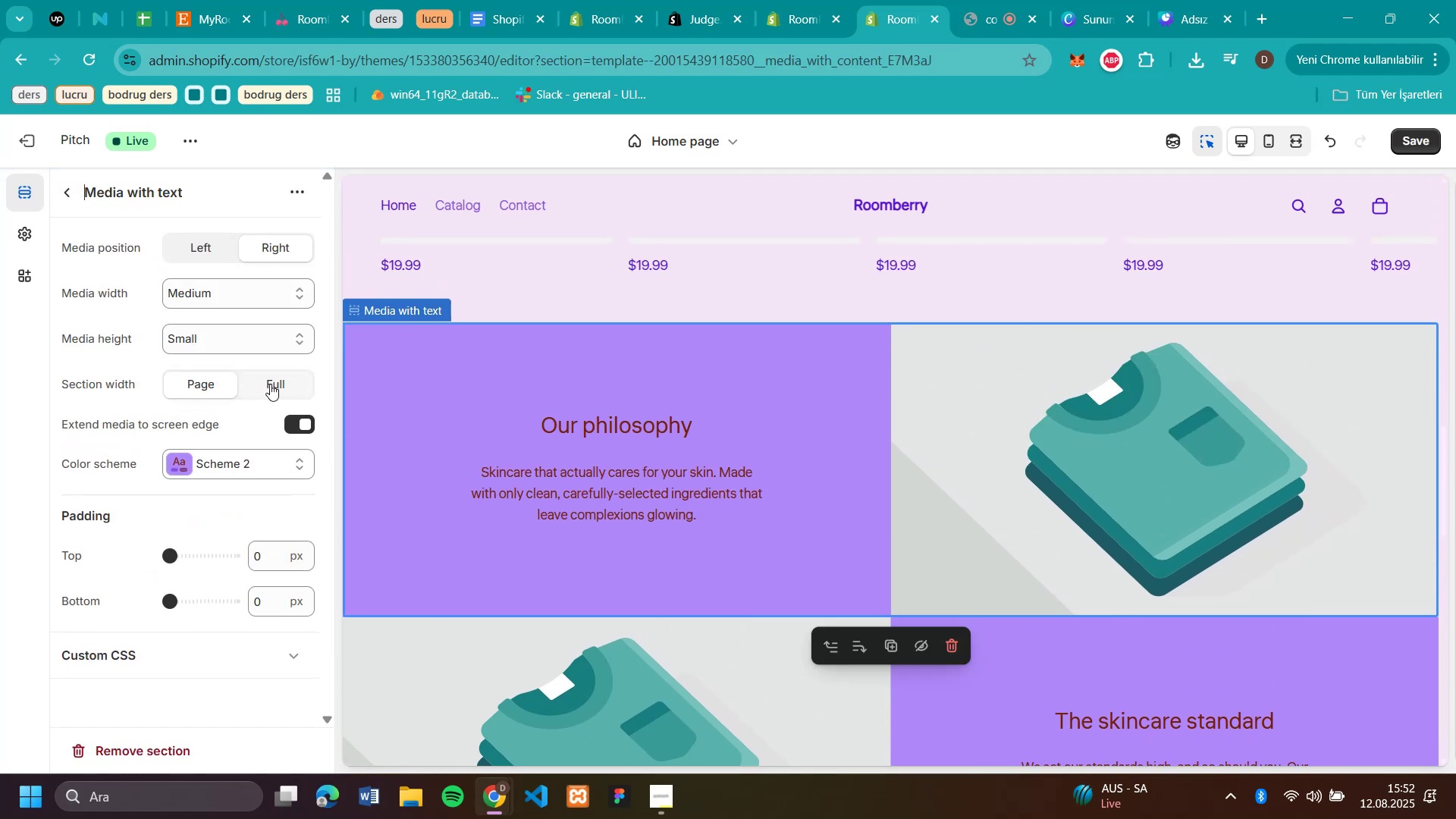 
left_click([270, 384])
 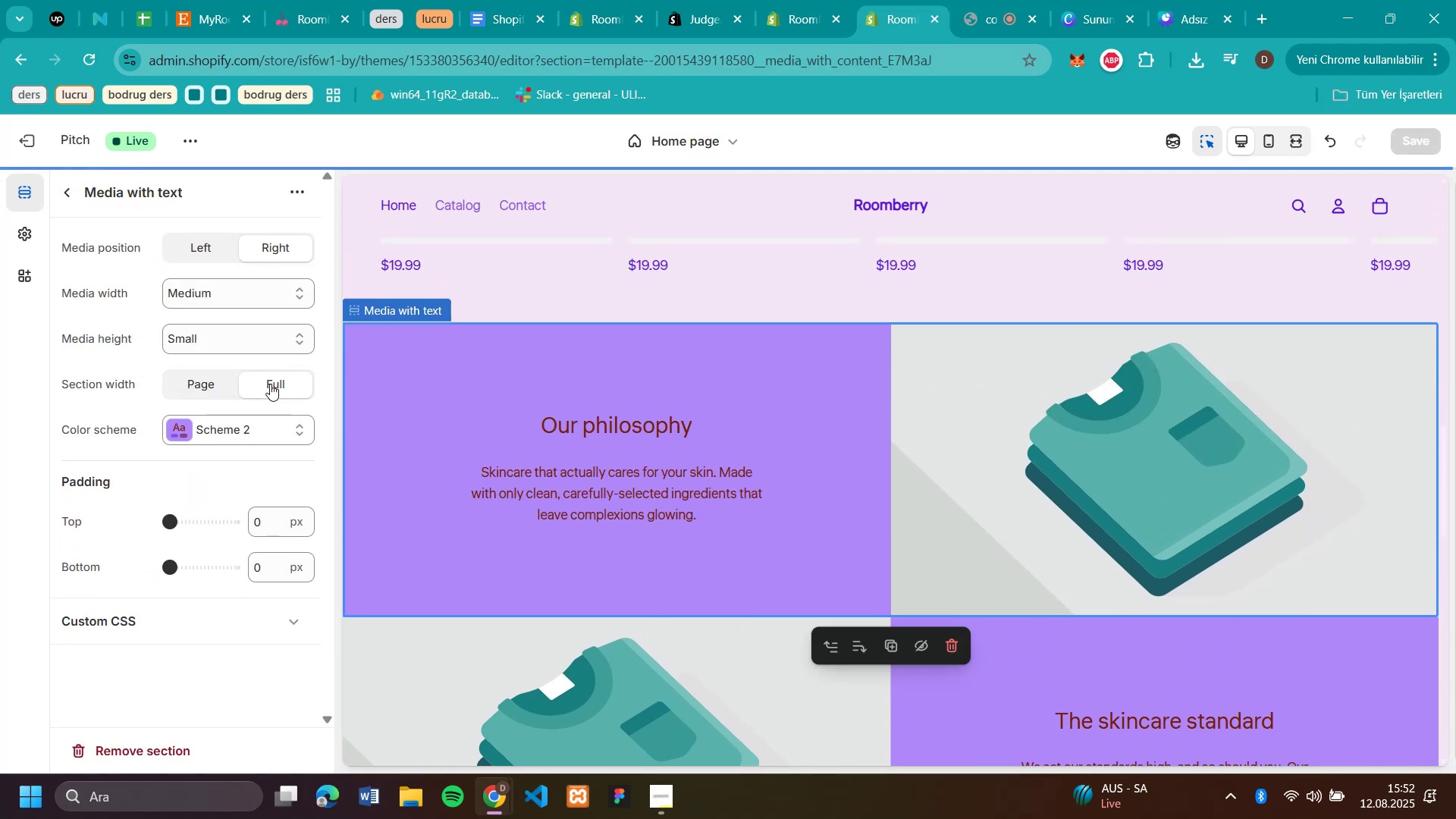 
left_click([198, 384])
 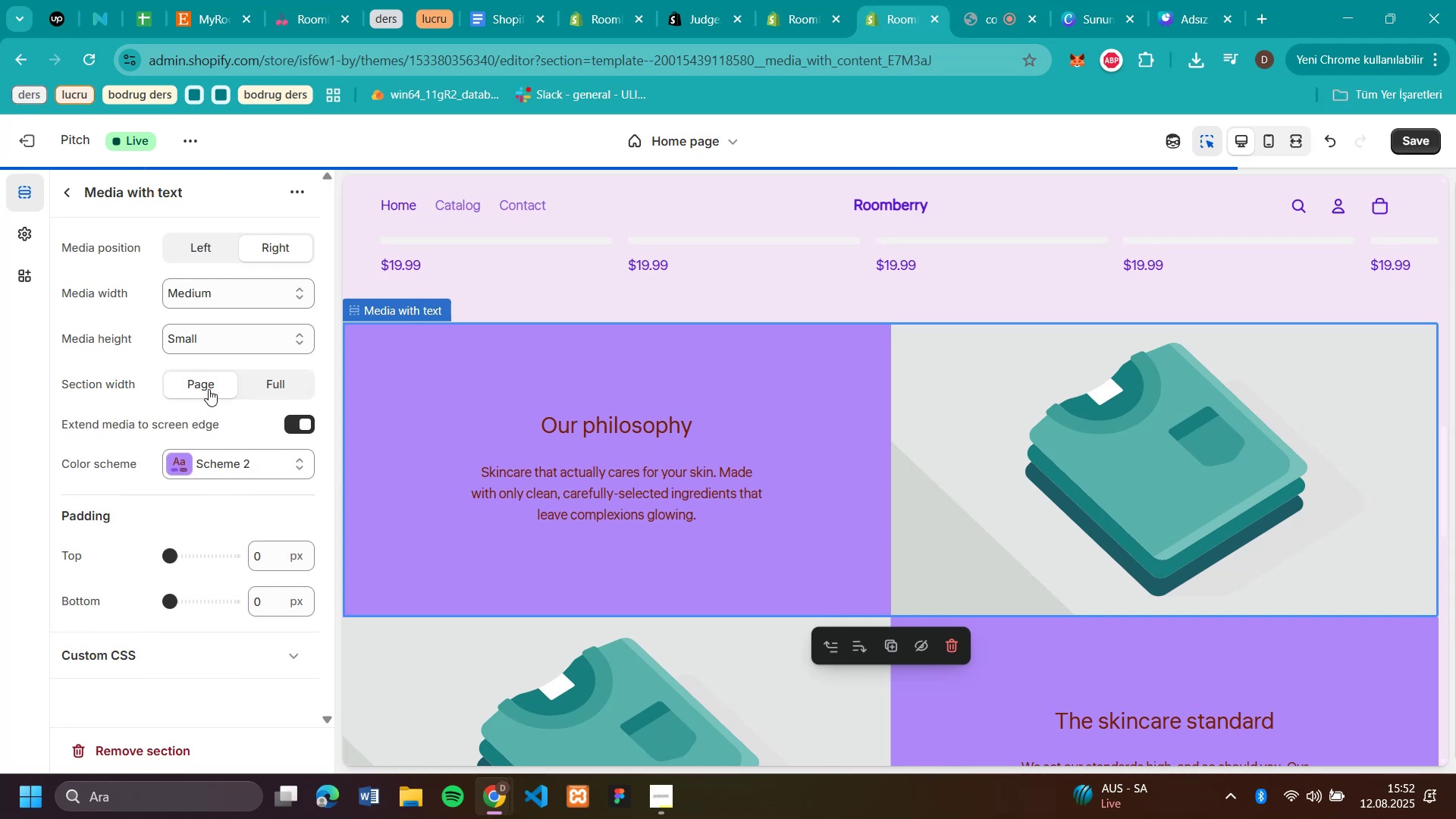 
left_click([273, 381])
 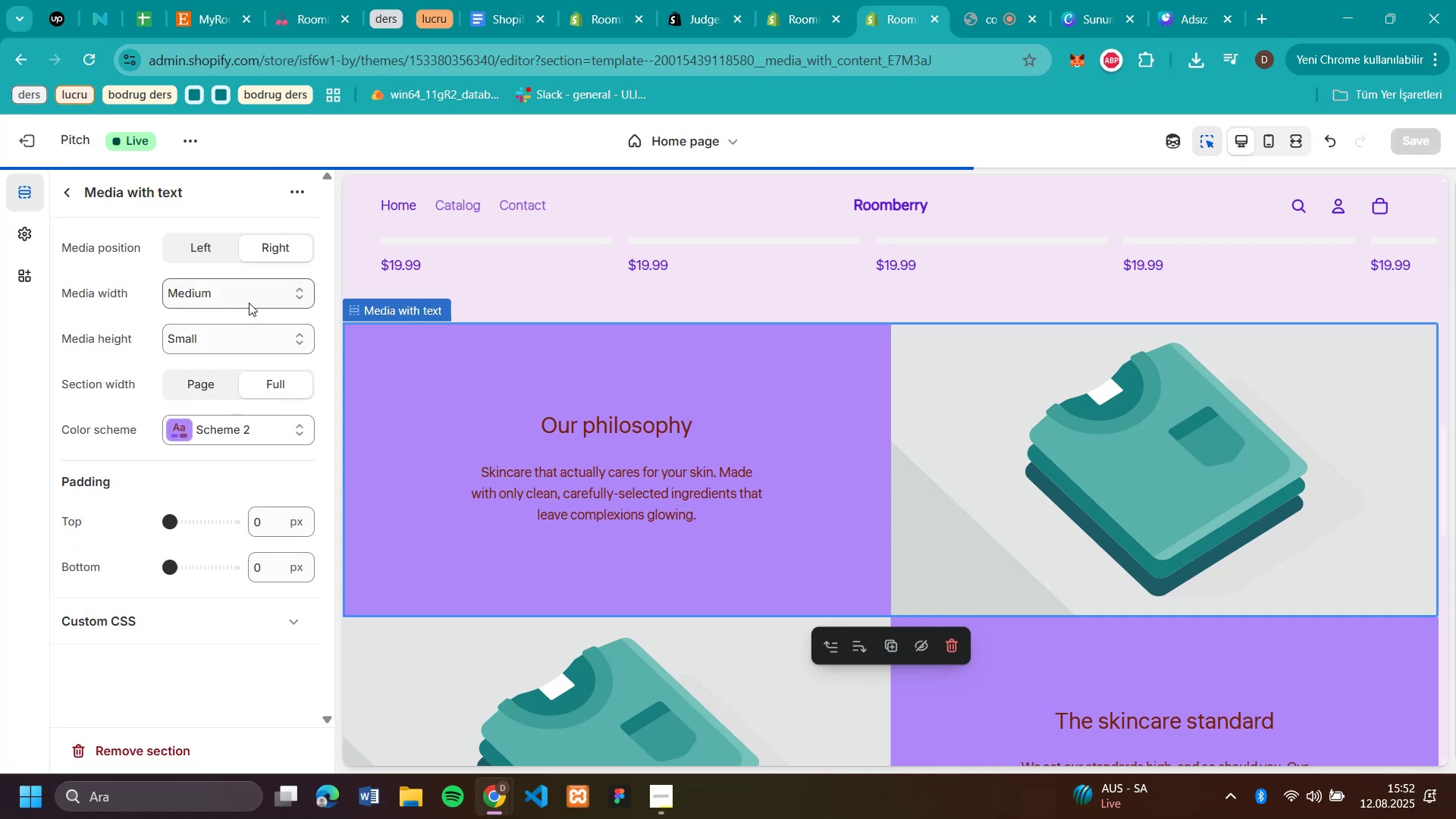 
left_click([243, 290])
 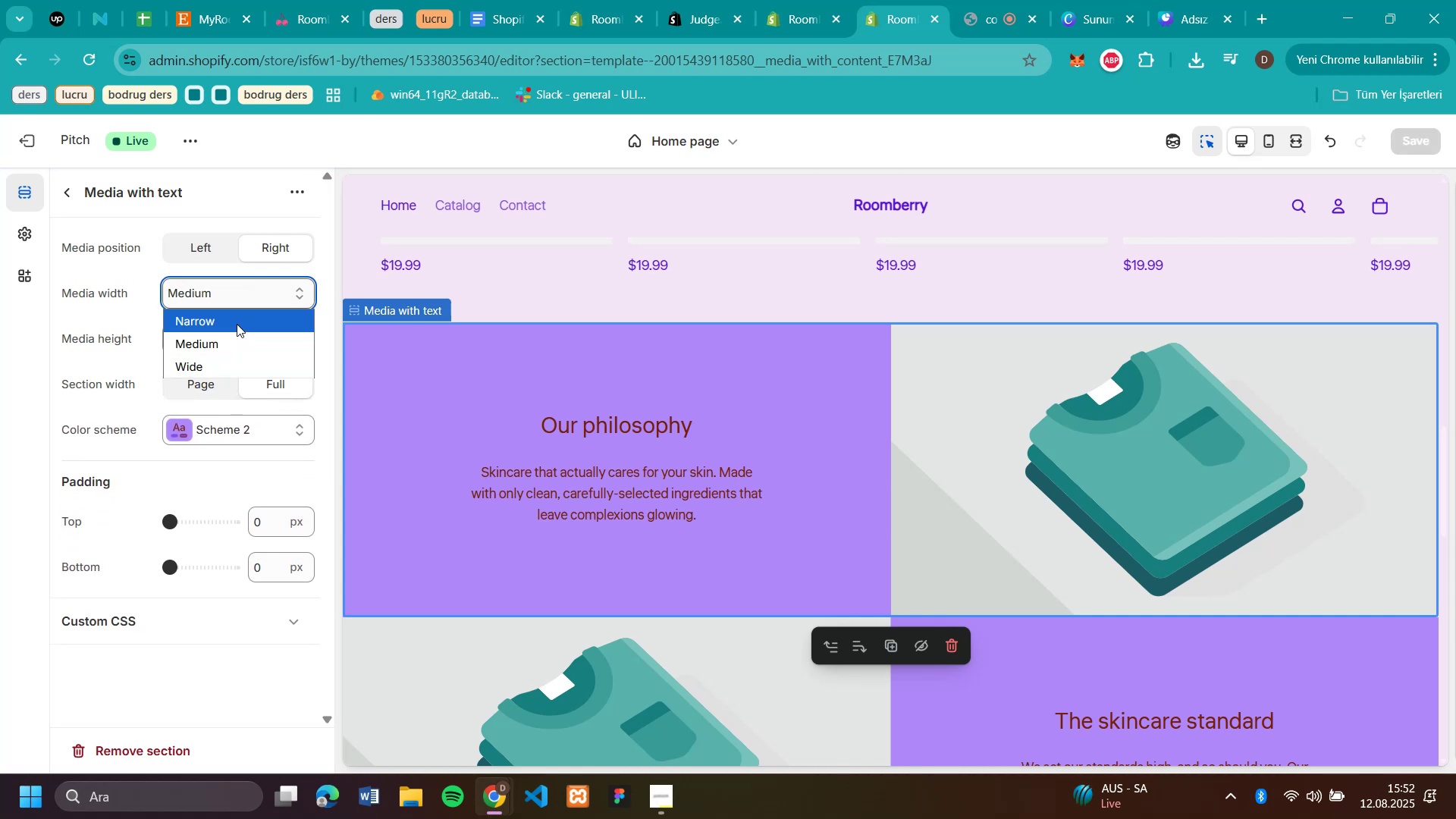 
left_click([237, 322])
 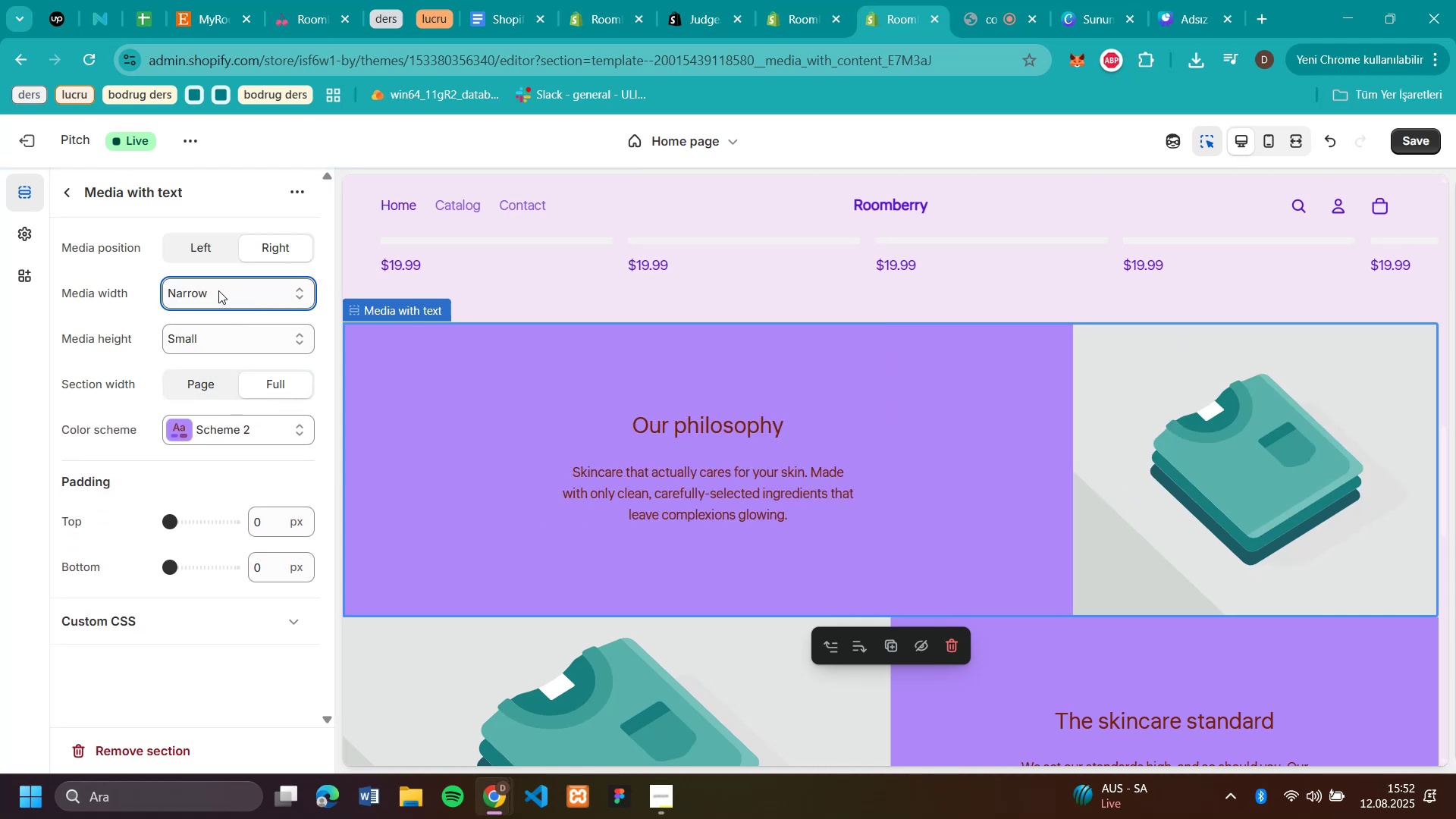 
left_click([217, 293])
 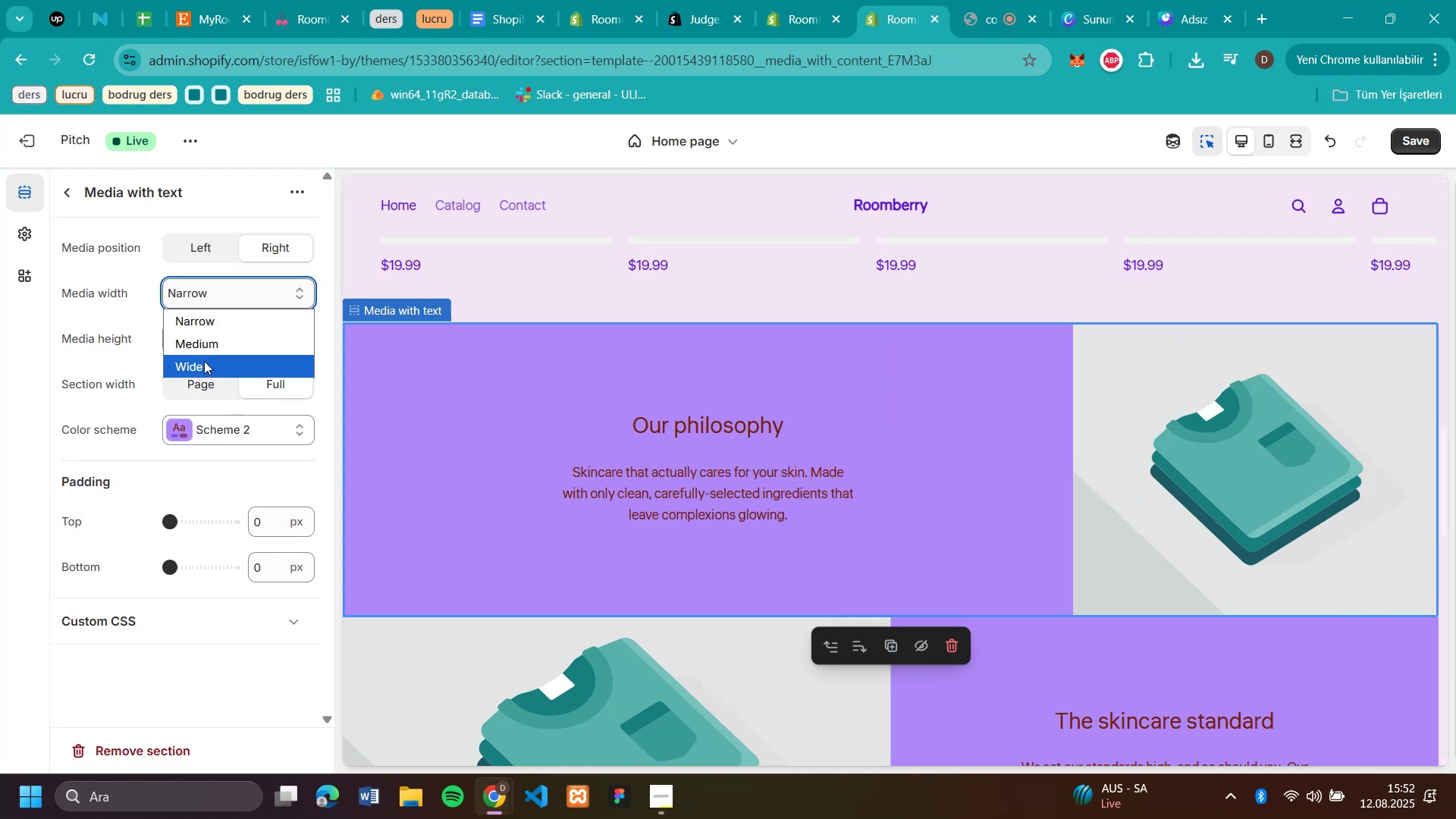 
left_click([204, 361])
 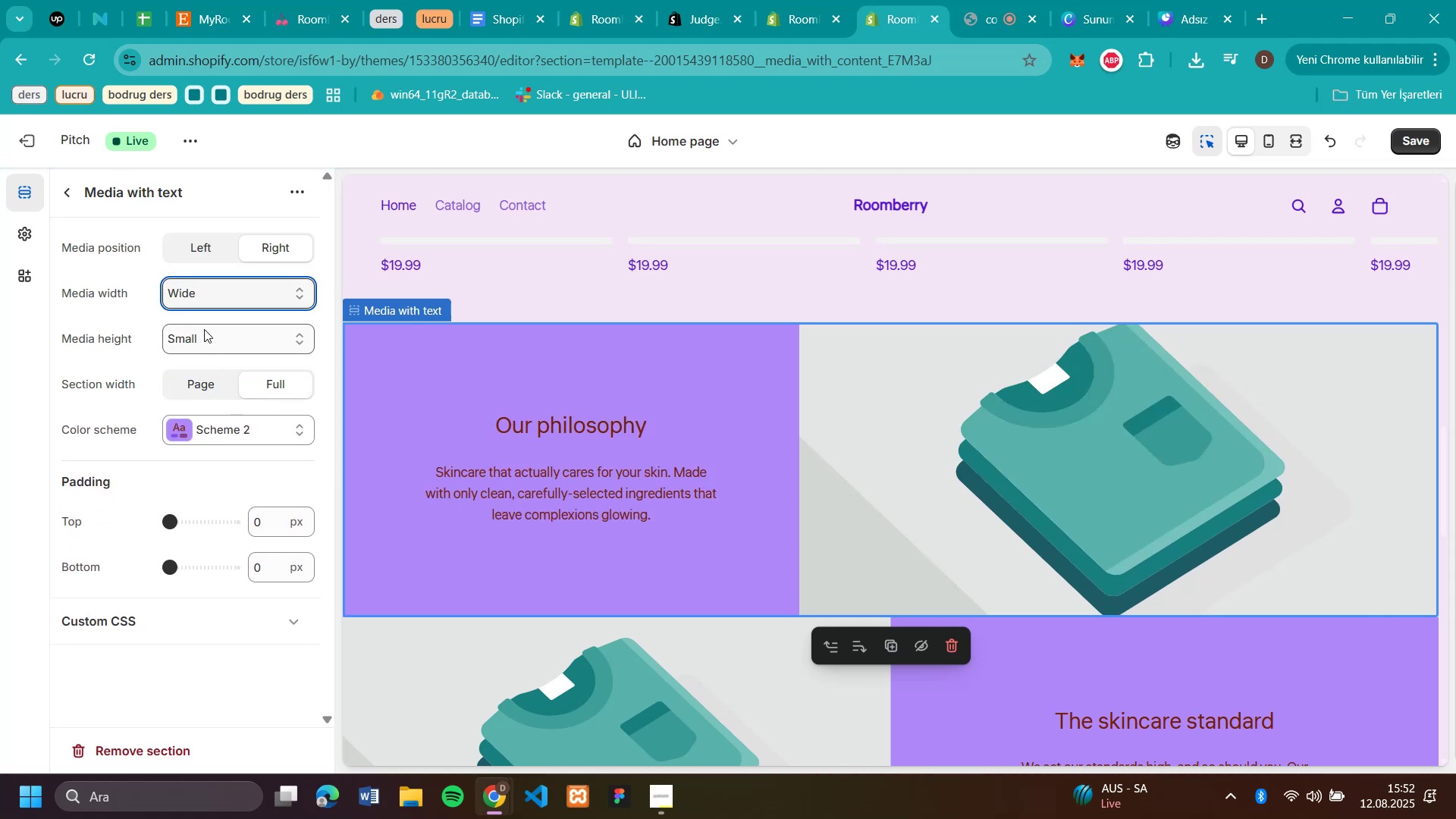 
scroll: coordinate [1053, 424], scroll_direction: up, amount: 5.0
 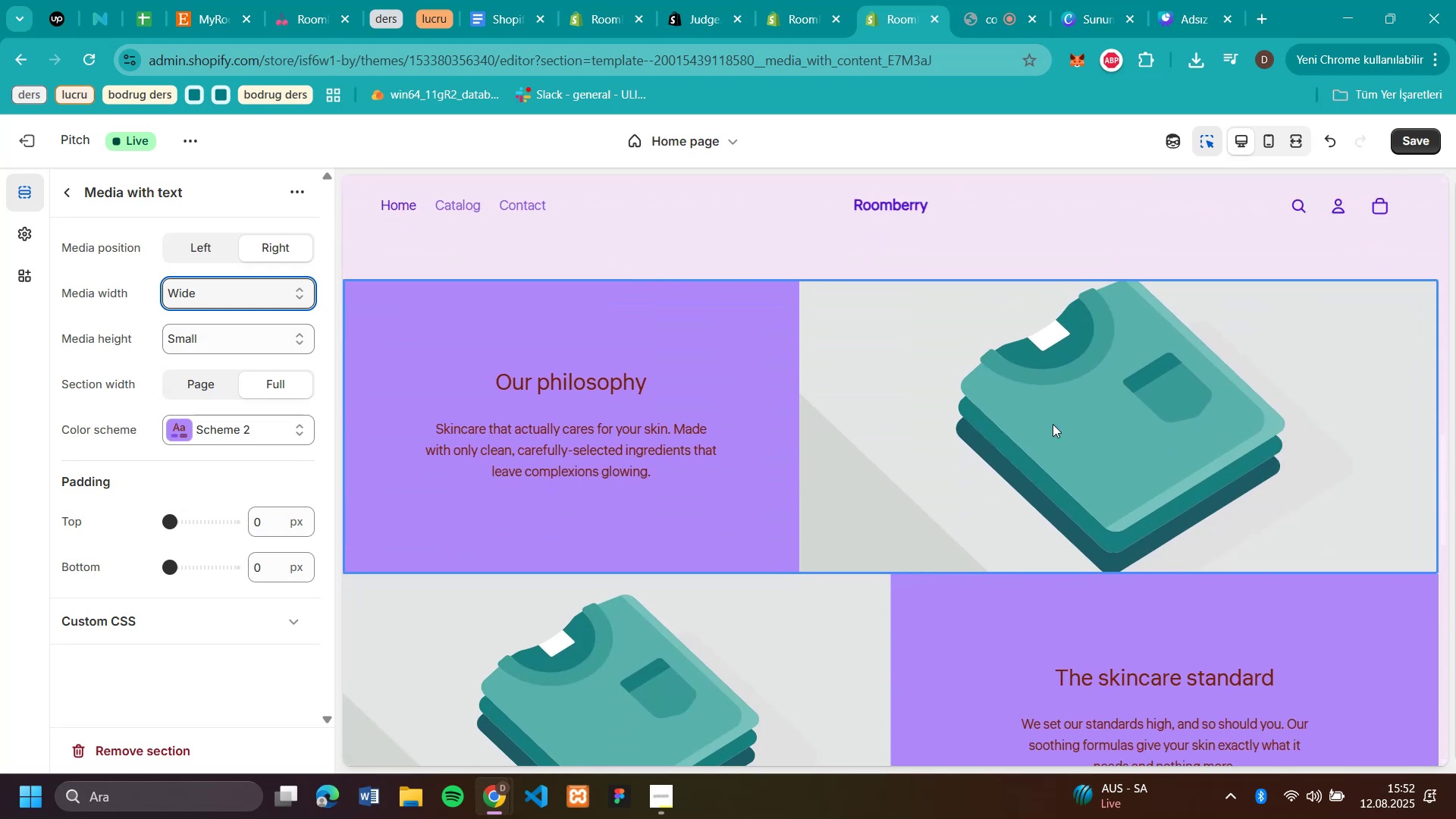 
scroll: coordinate [1053, 424], scroll_direction: down, amount: 2.0
 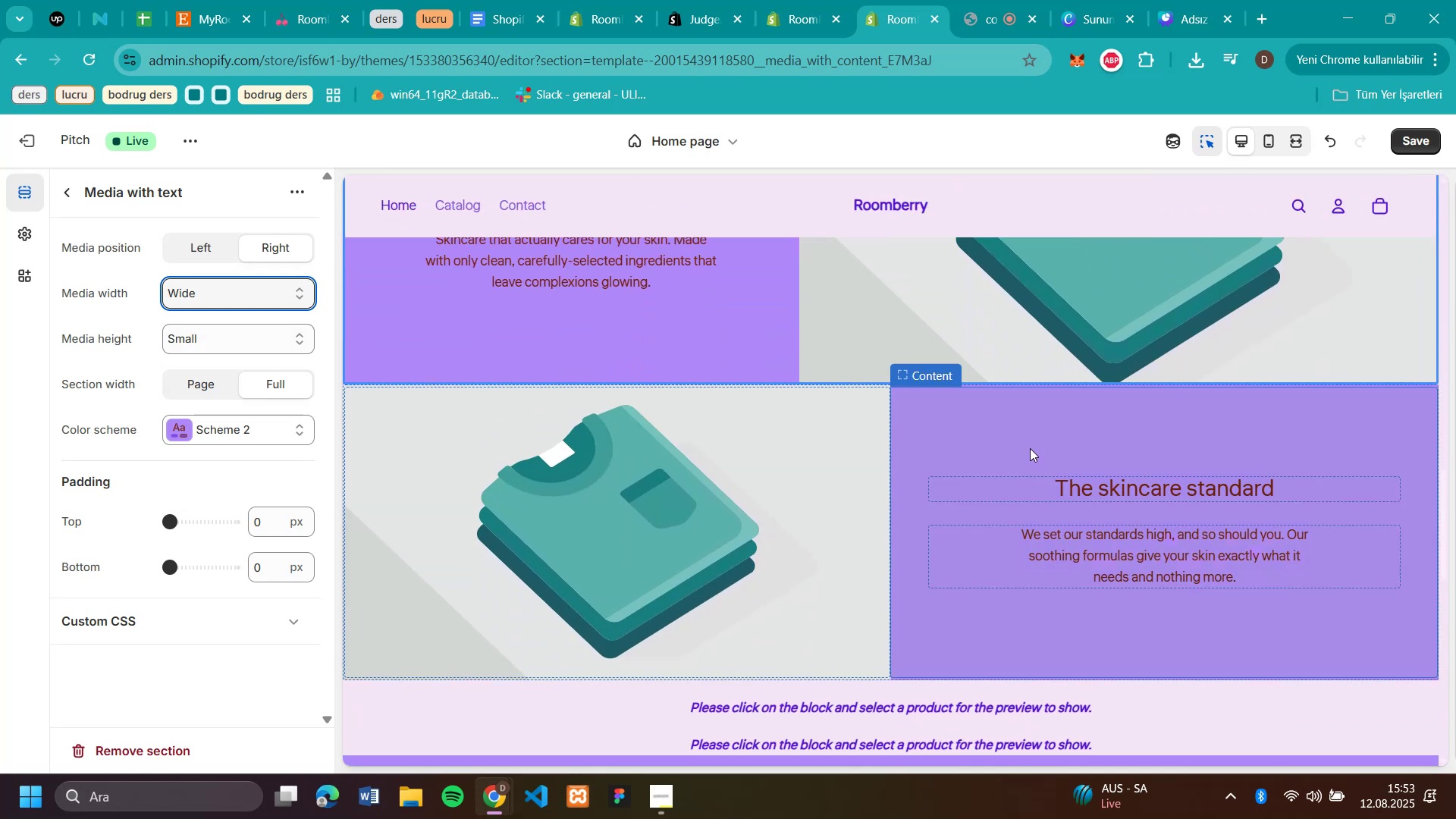 
scroll: coordinate [1030, 448], scroll_direction: up, amount: 1.0
 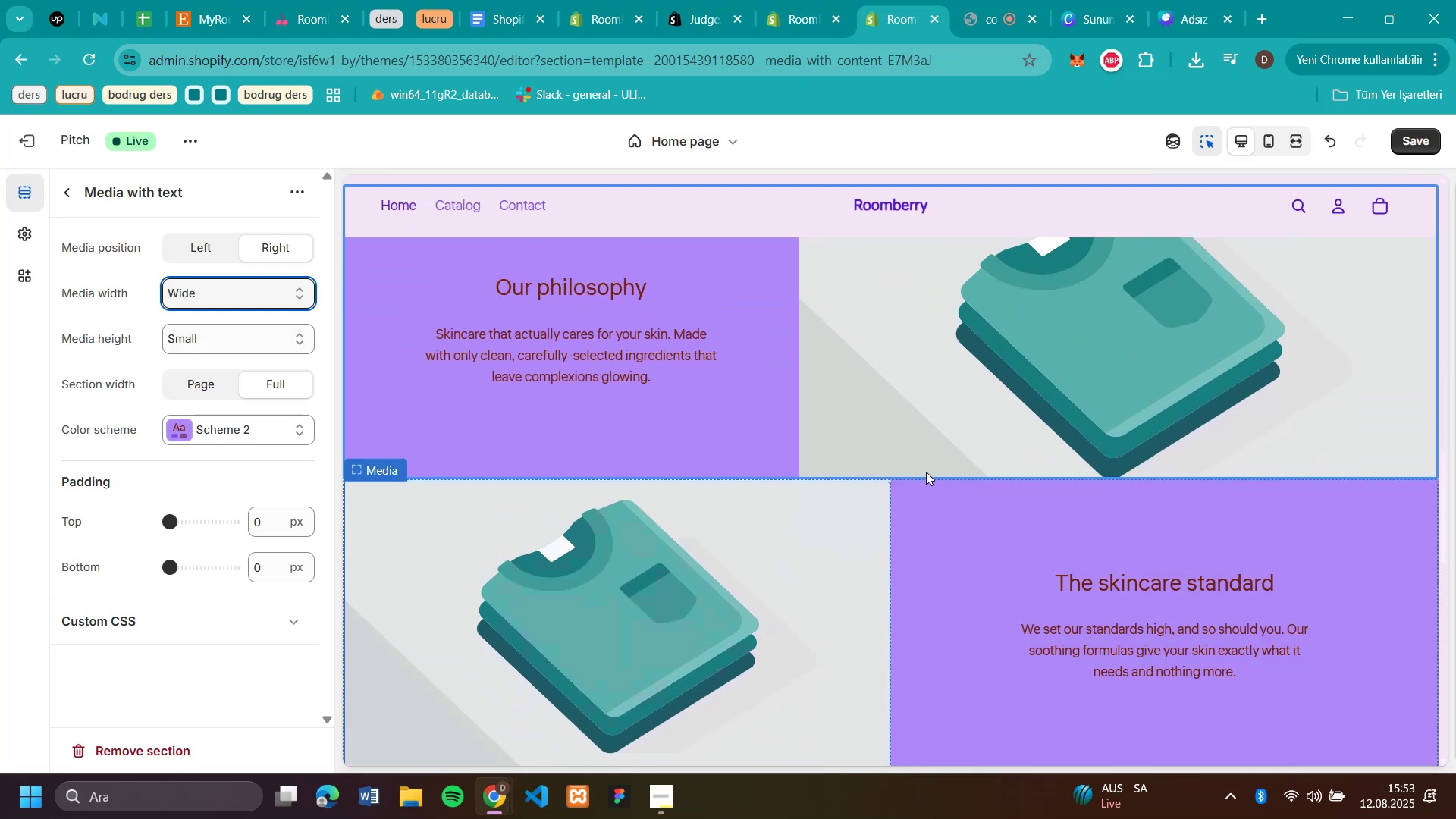 
scroll: coordinate [1031, 408], scroll_direction: down, amount: 2.0
 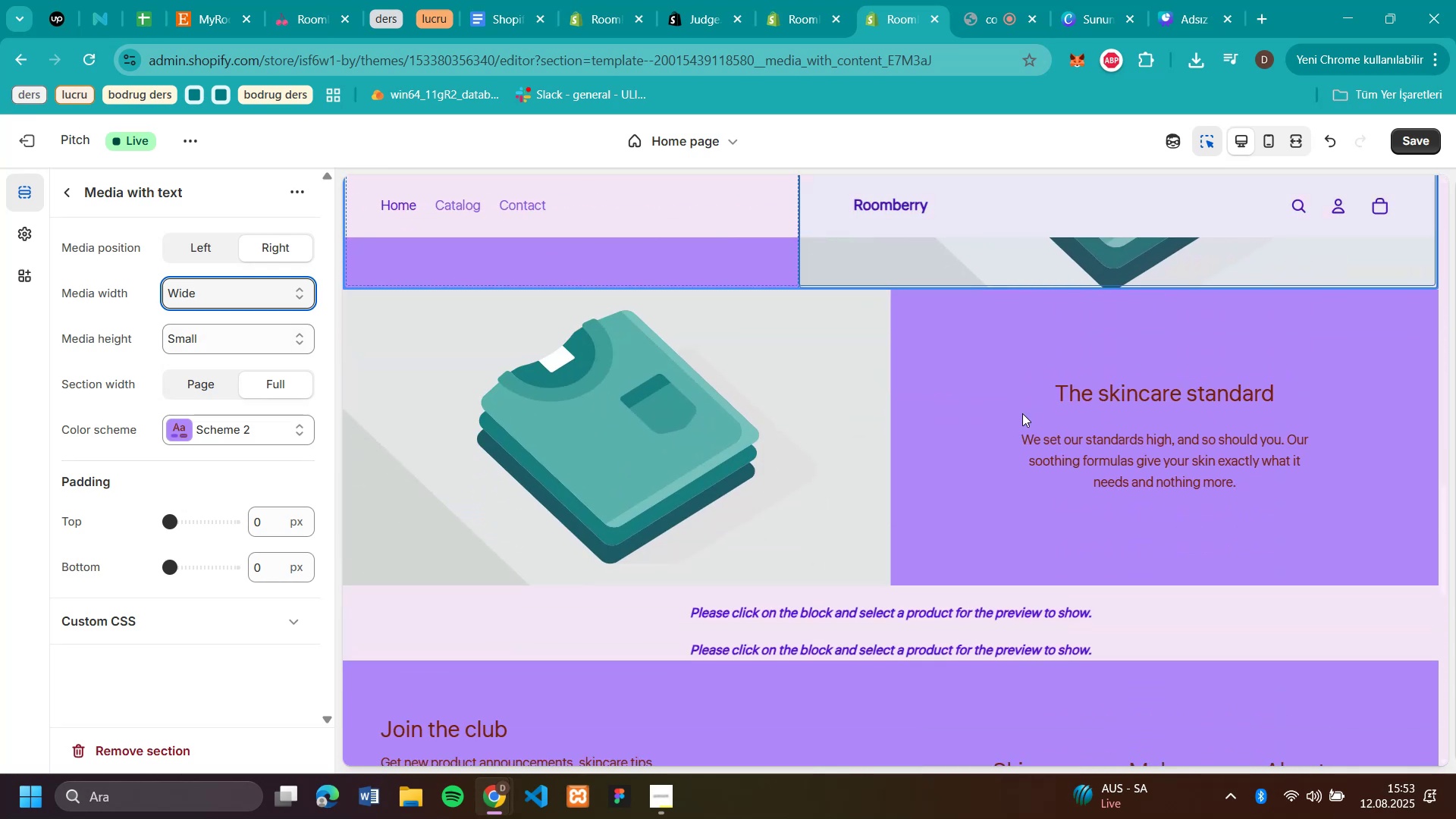 
scroll: coordinate [1206, 469], scroll_direction: up, amount: 17.0
 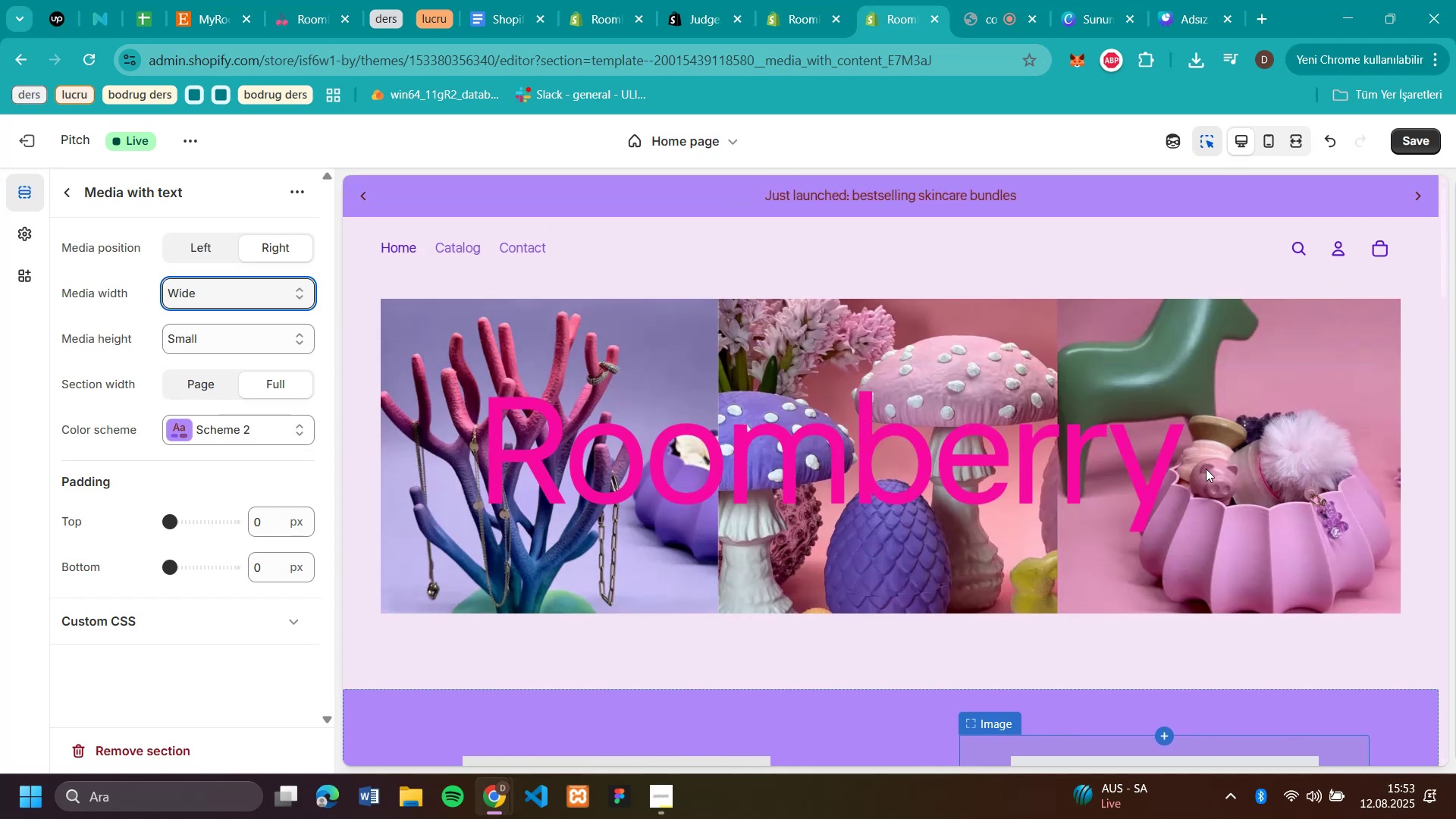 
scroll: coordinate [1210, 464], scroll_direction: down, amount: 9.0
 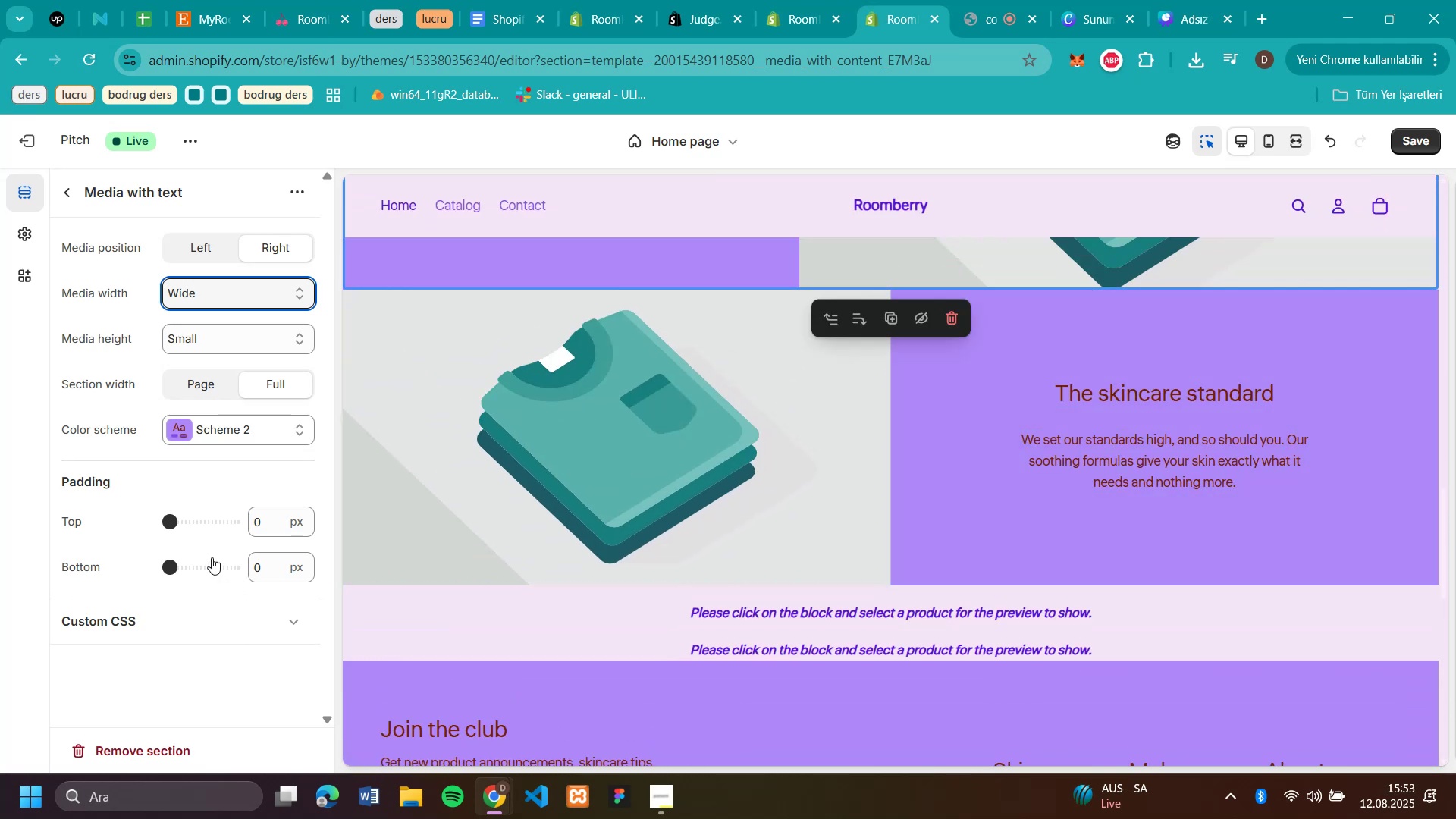 
scroll: coordinate [841, 476], scroll_direction: up, amount: 4.0
 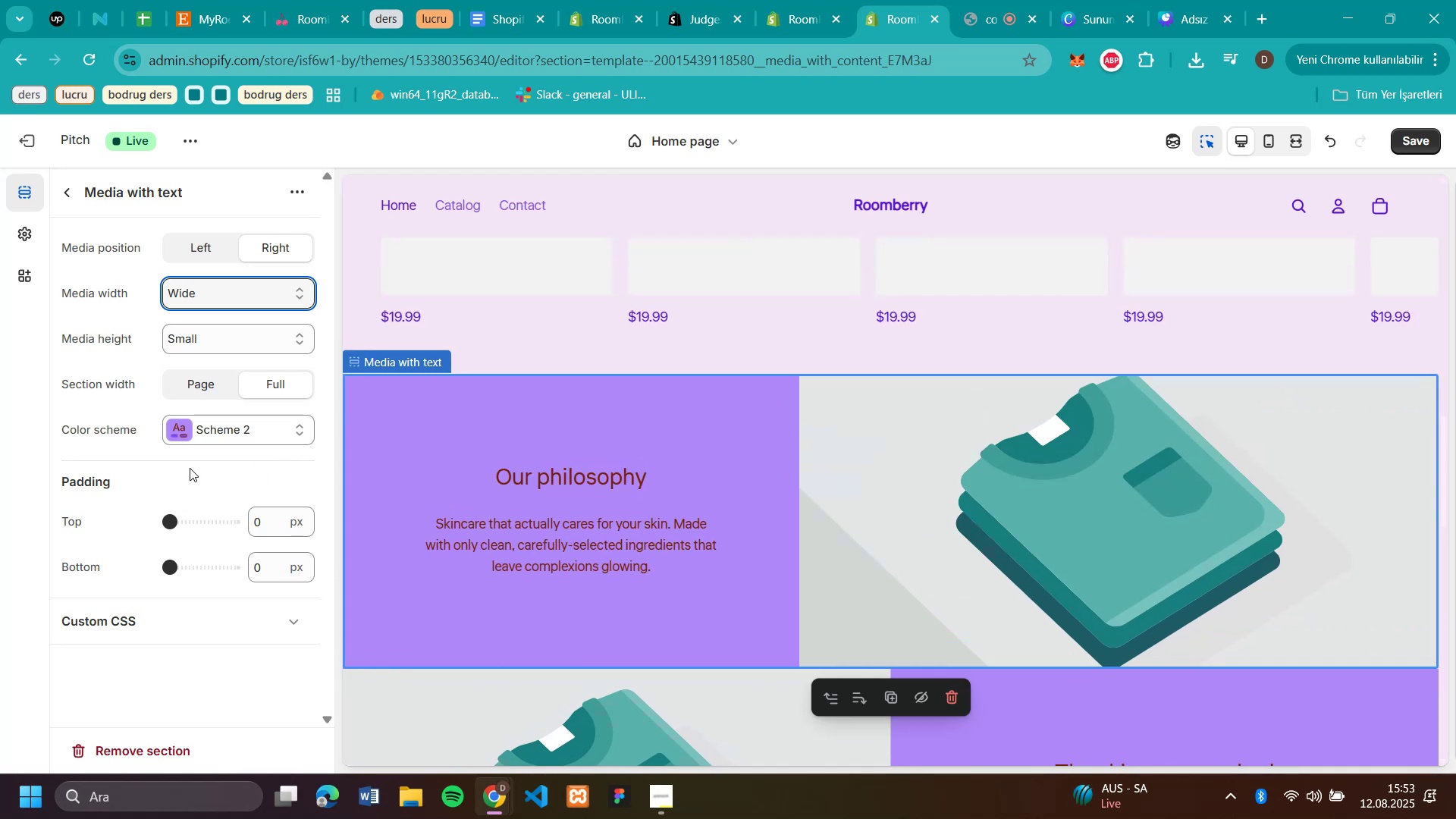 
scroll: coordinate [183, 471], scroll_direction: none, amount: 0.0
 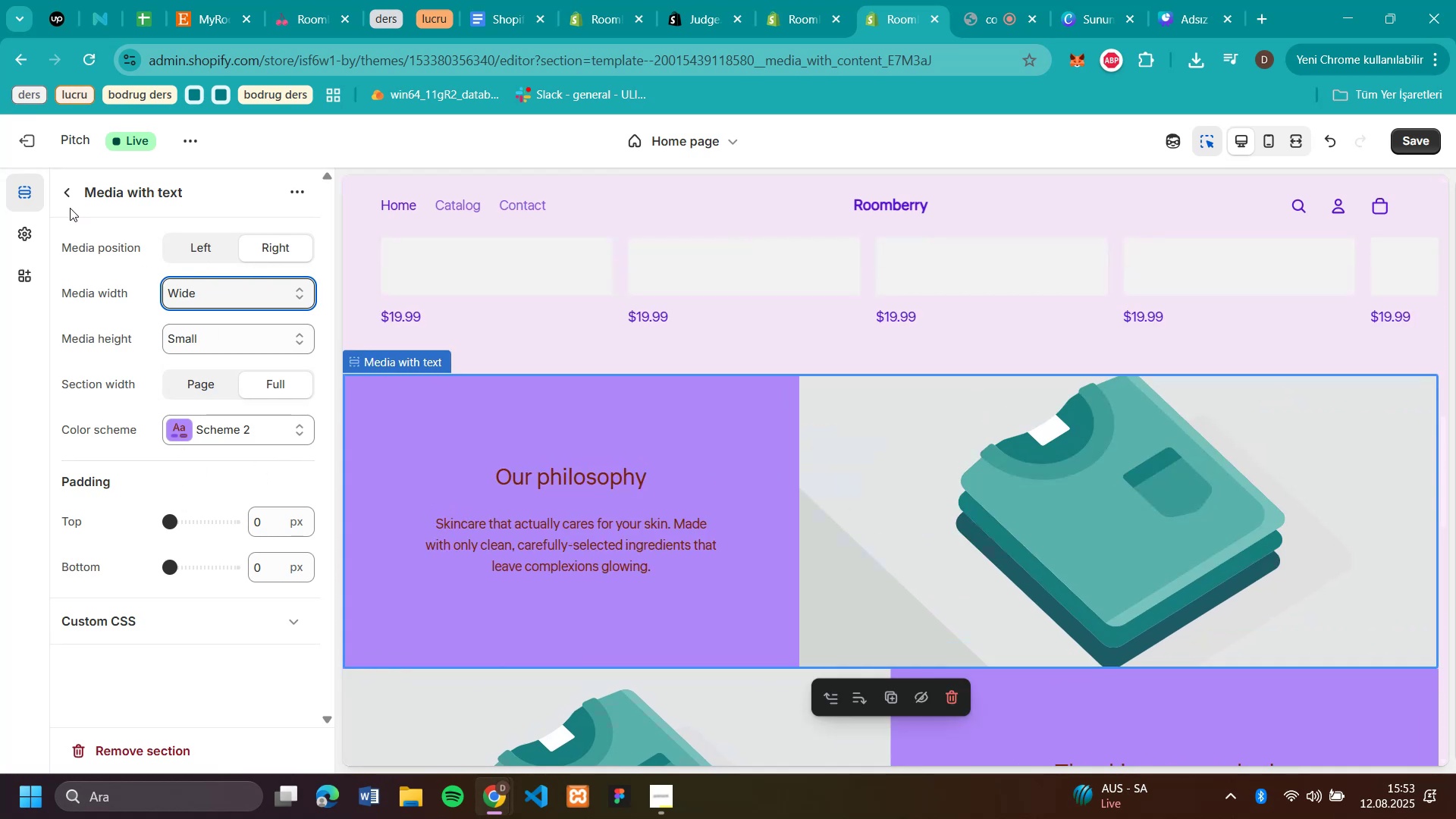 
left_click([69, 203])
 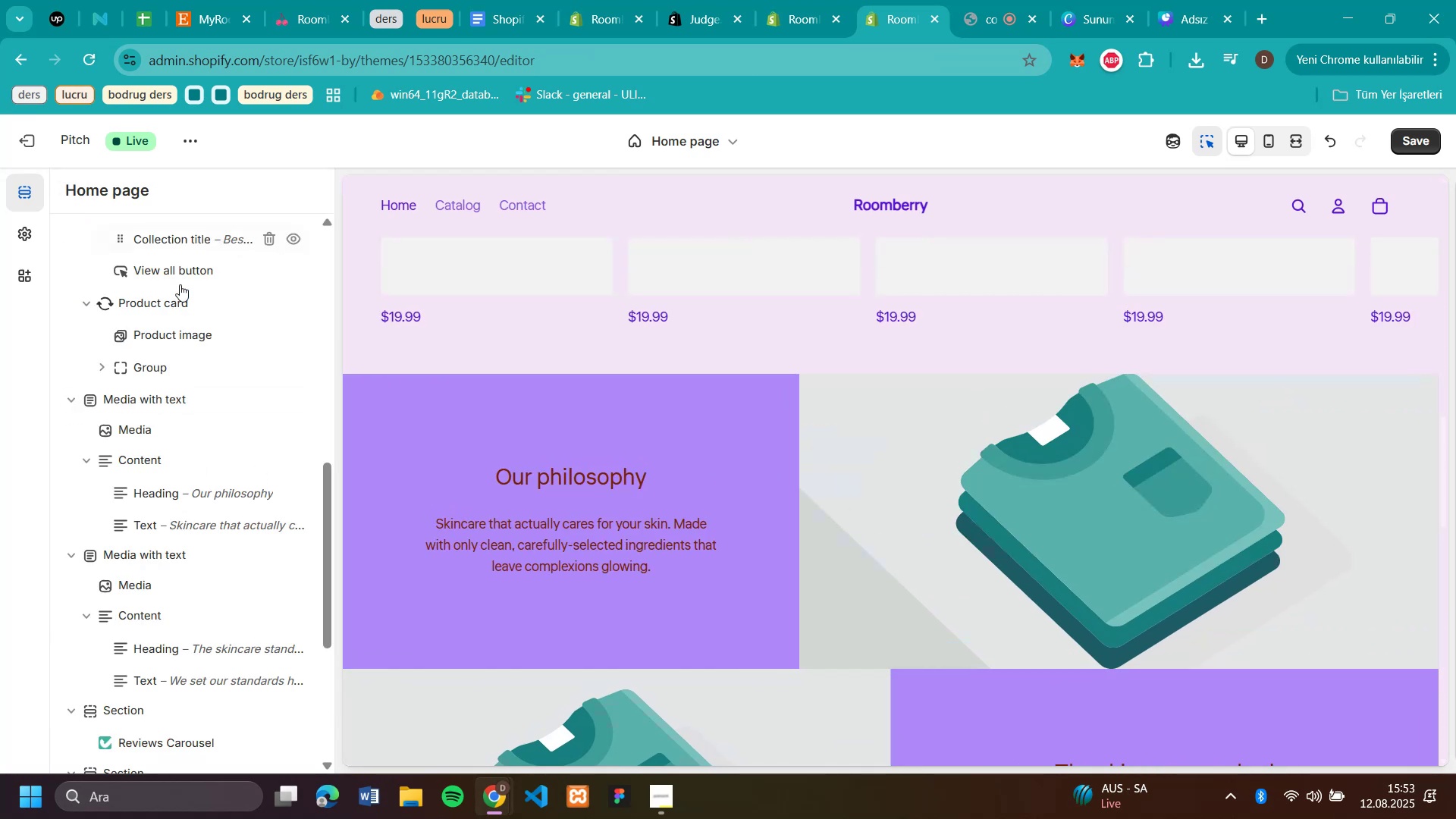 
scroll: coordinate [439, 539], scroll_direction: down, amount: 2.0
 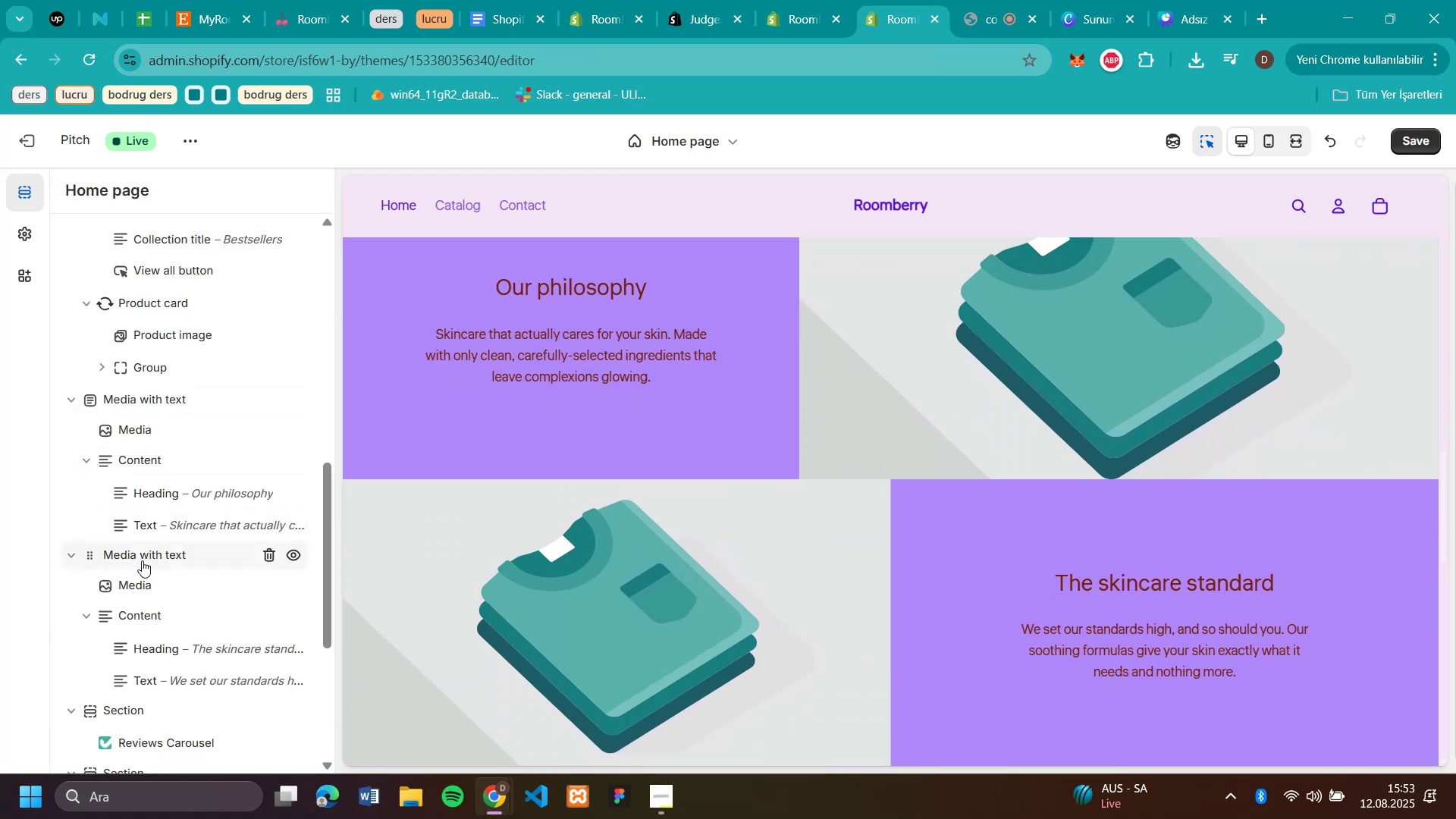 
left_click([149, 560])
 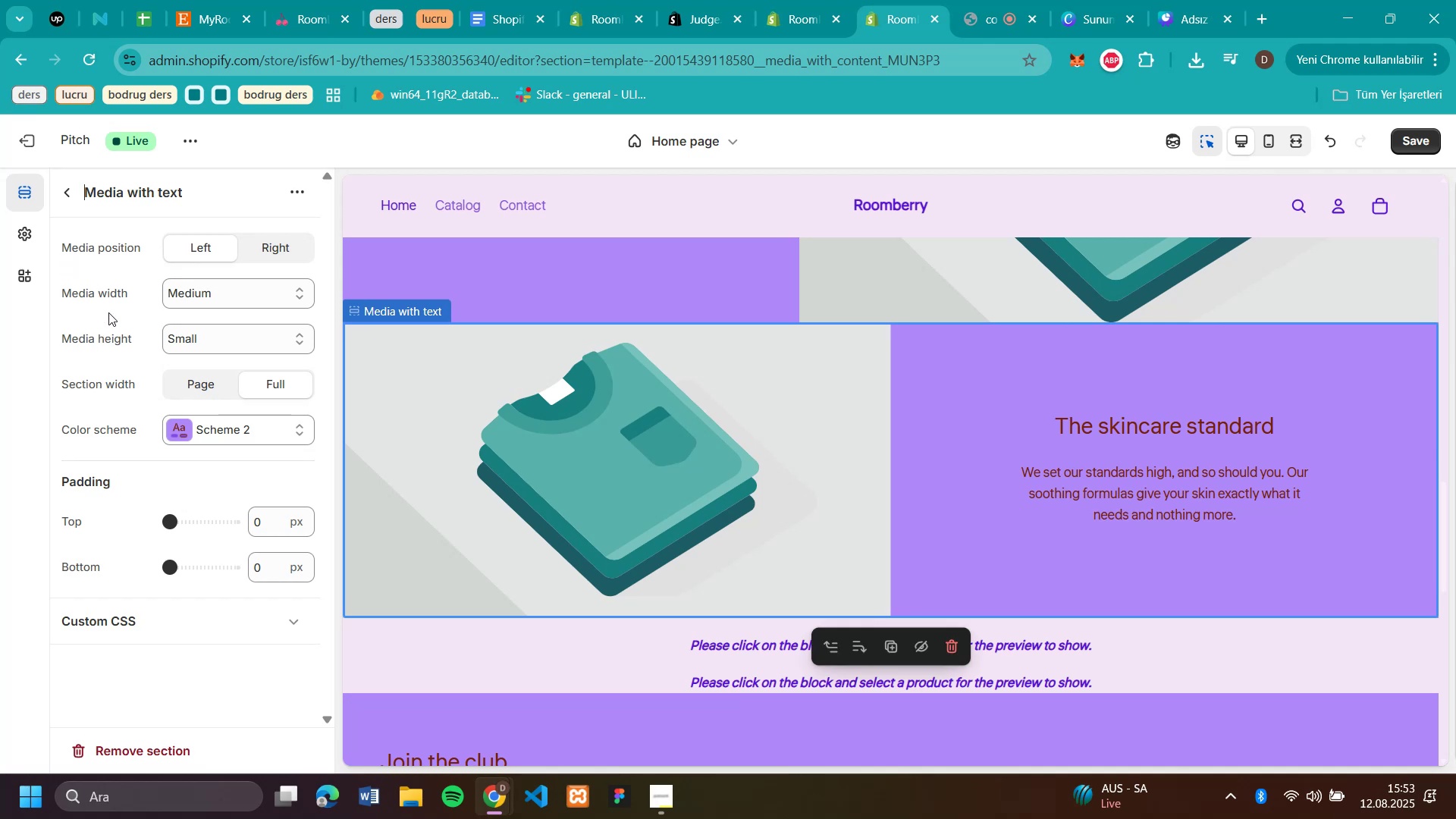 
left_click([214, 292])
 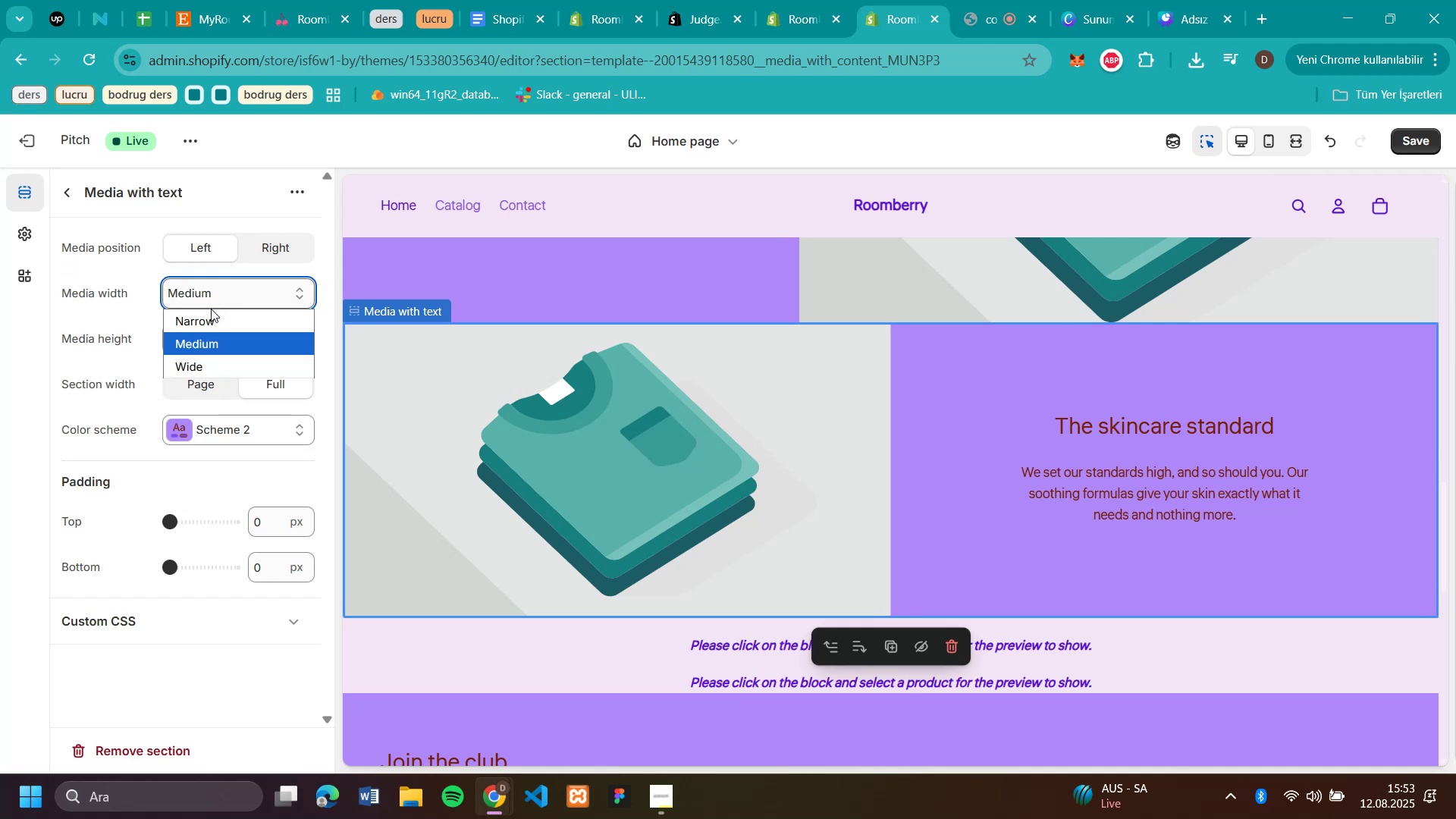 
left_click([210, 314])
 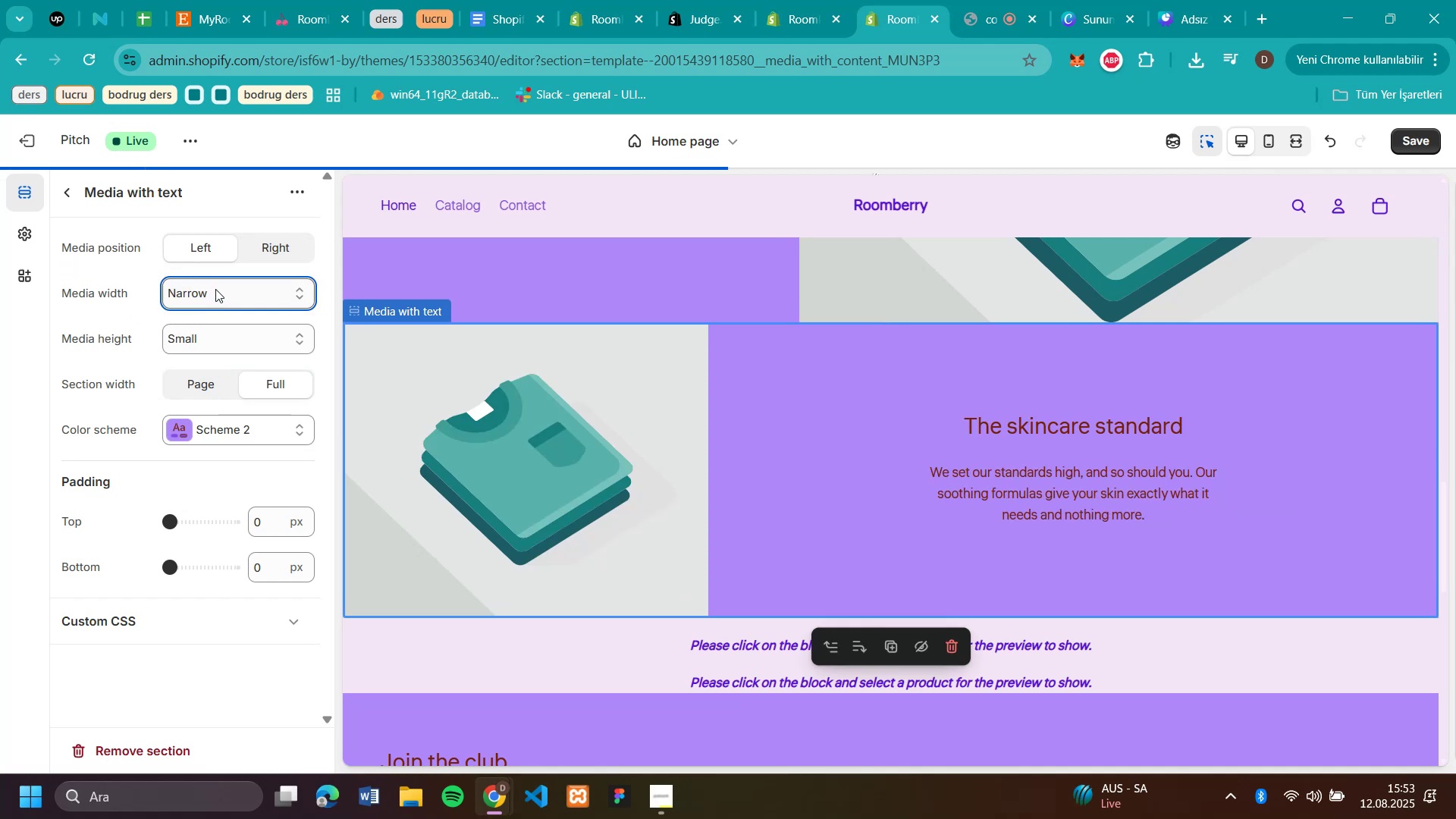 
left_click([216, 286])
 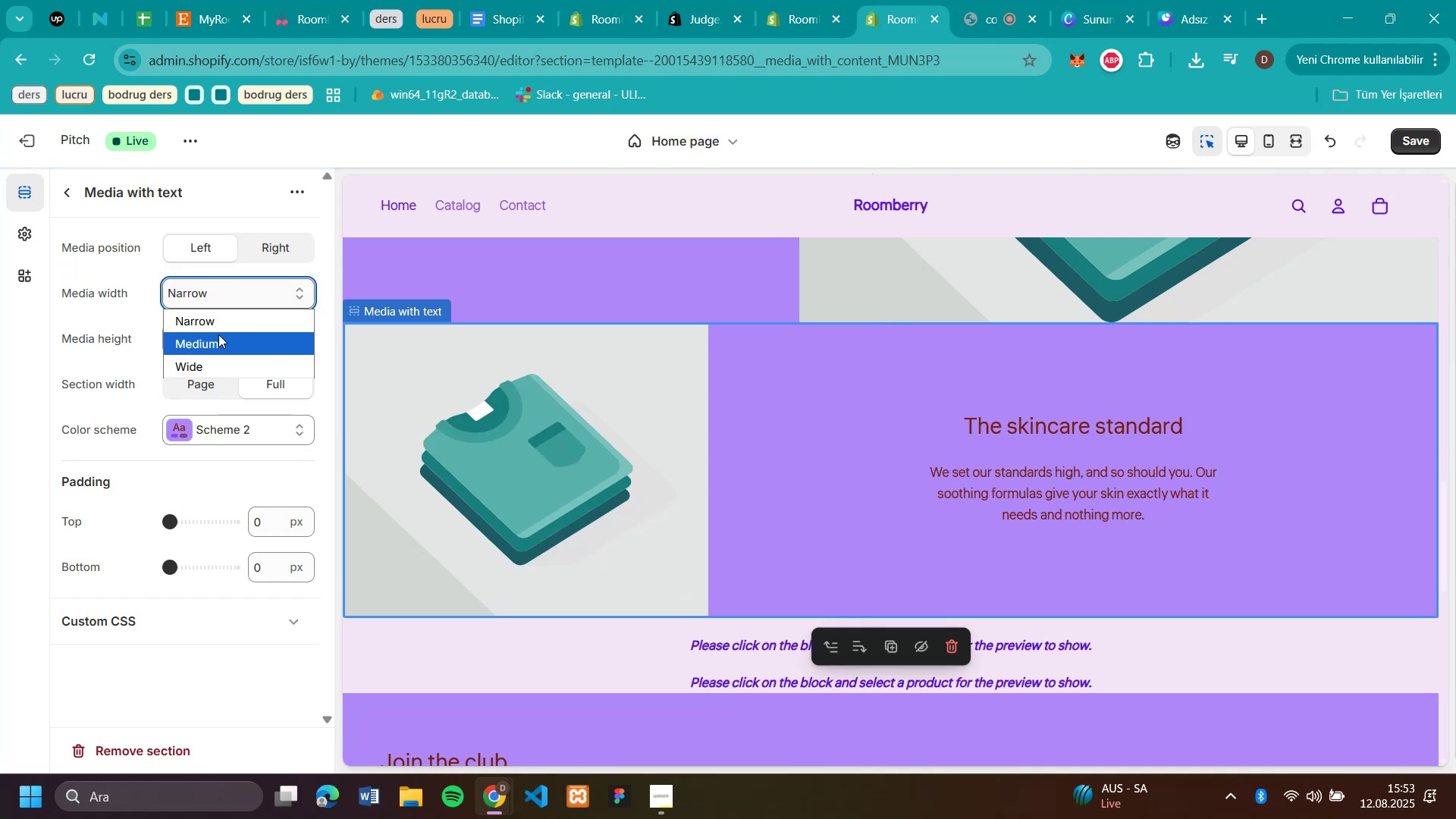 
left_click([218, 336])
 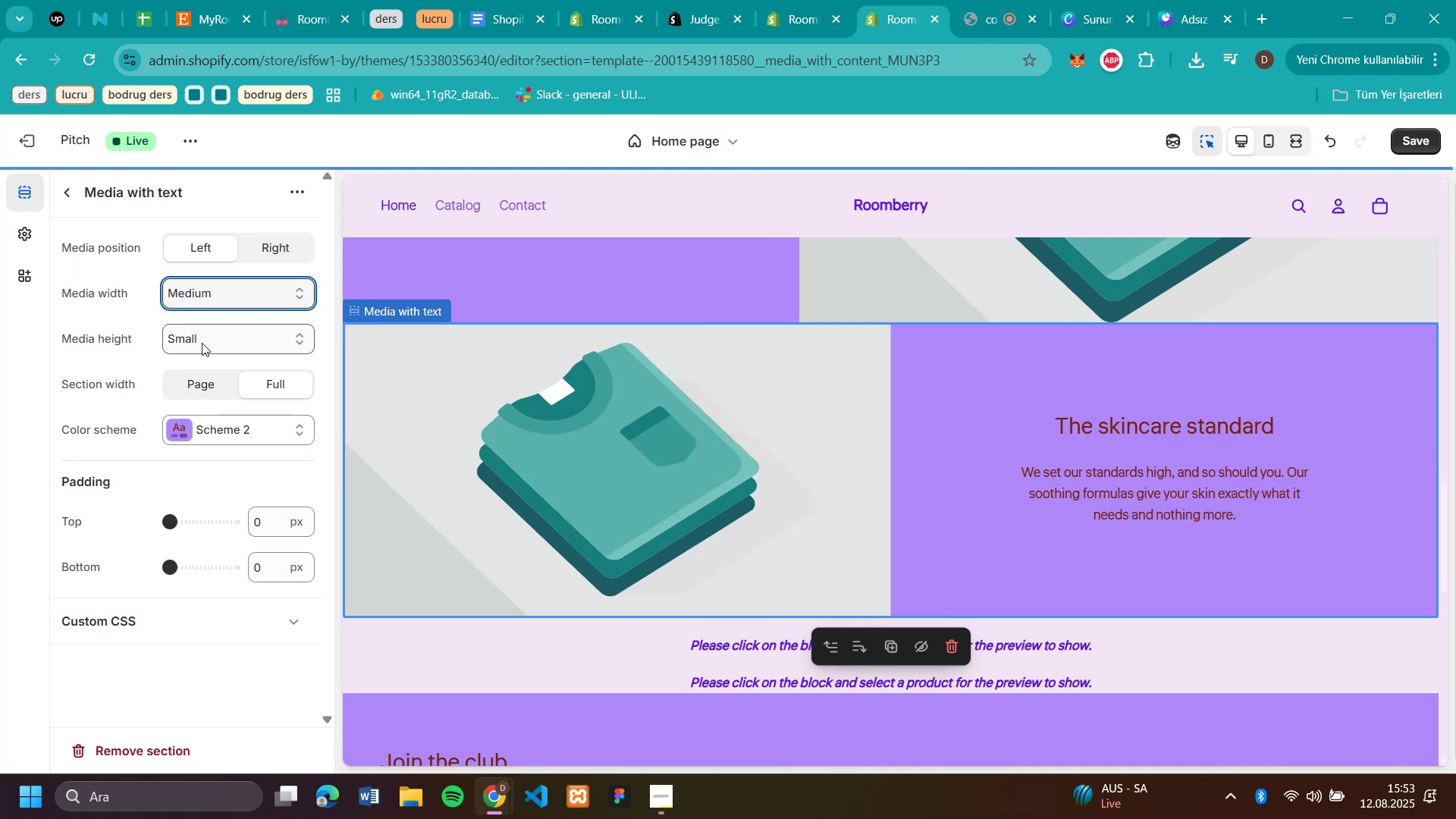 
scroll: coordinate [1104, 500], scroll_direction: up, amount: 4.0
 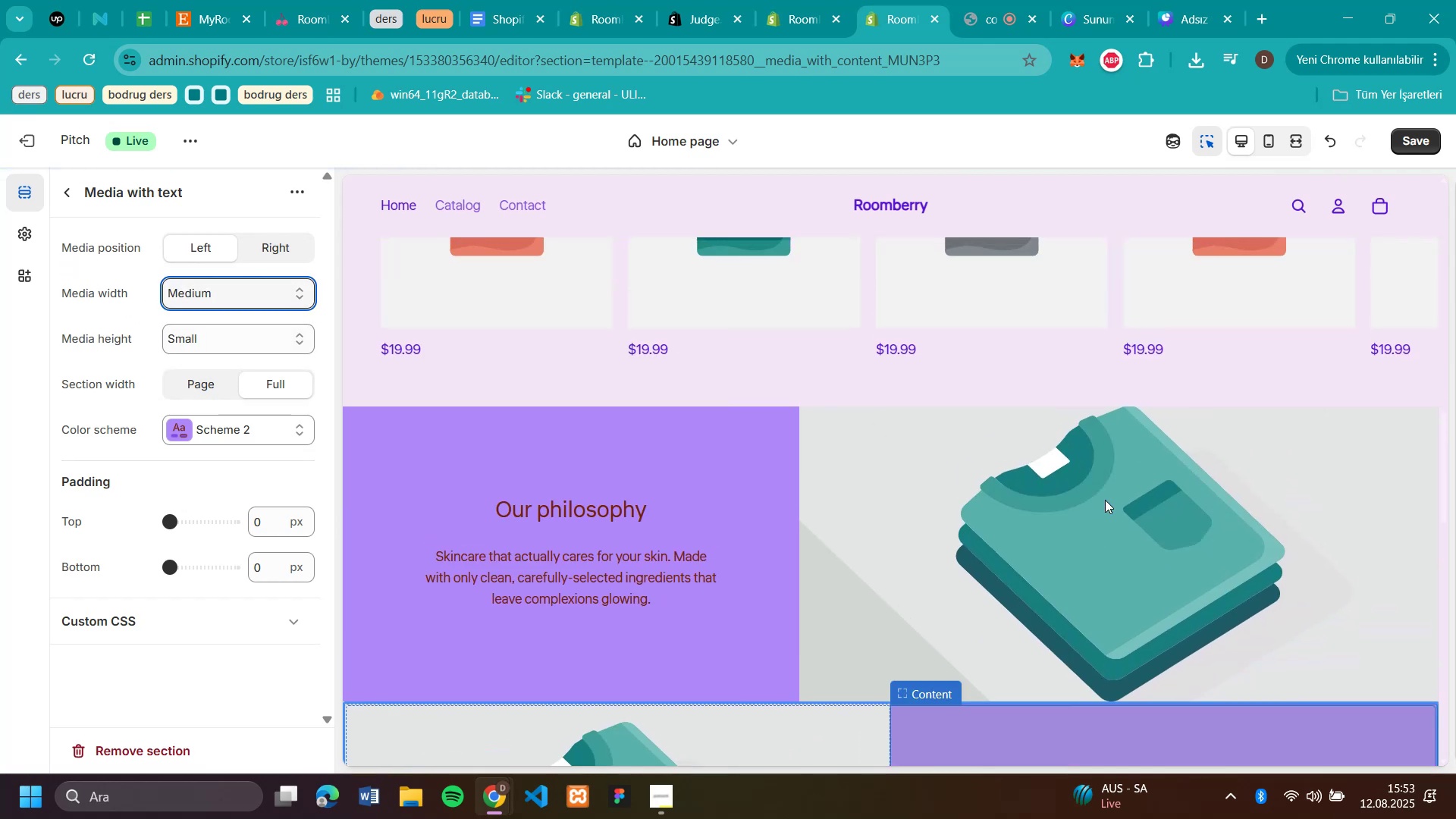 
scroll: coordinate [1105, 500], scroll_direction: down, amount: 2.0
 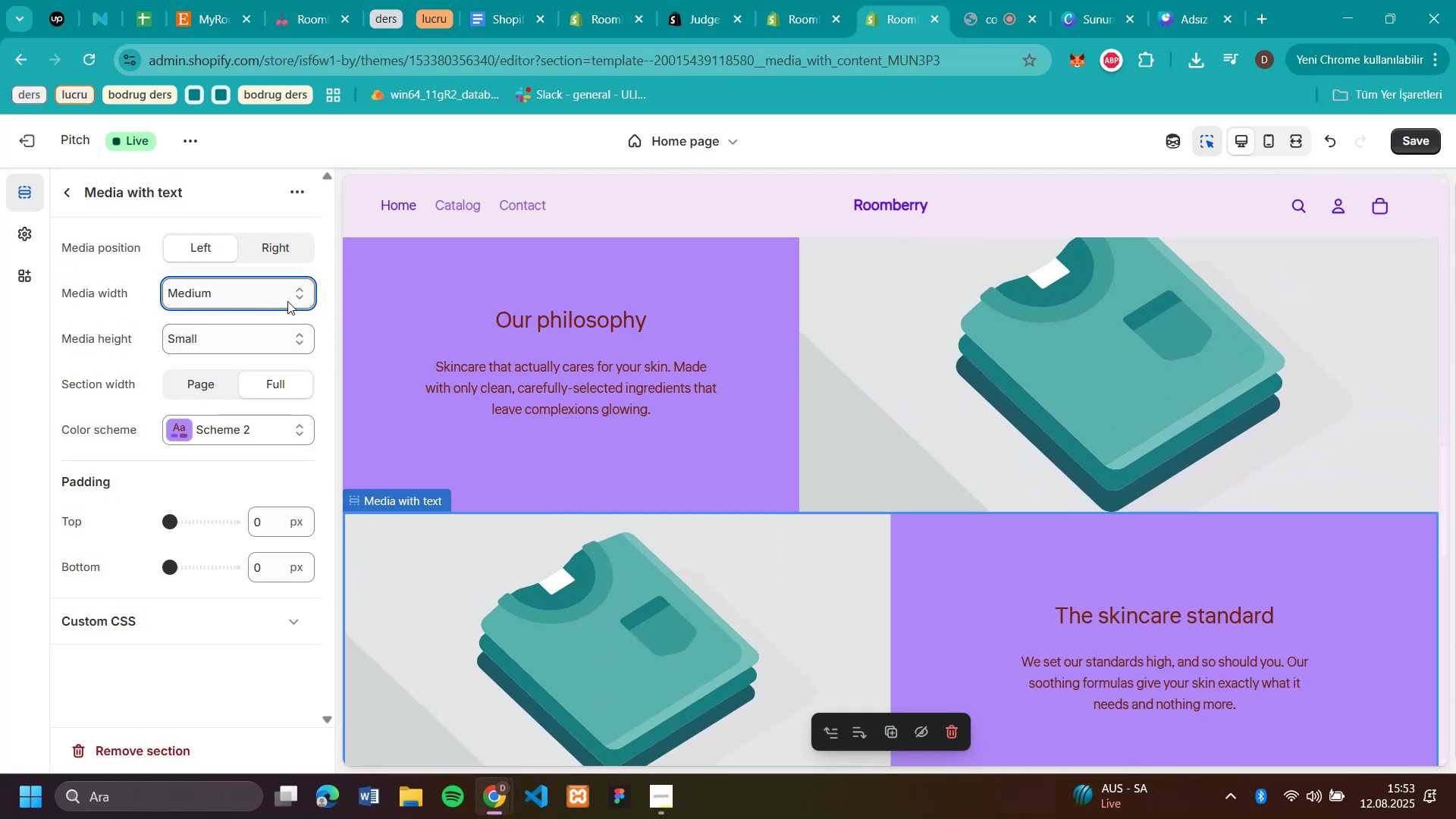 
left_click([221, 290])
 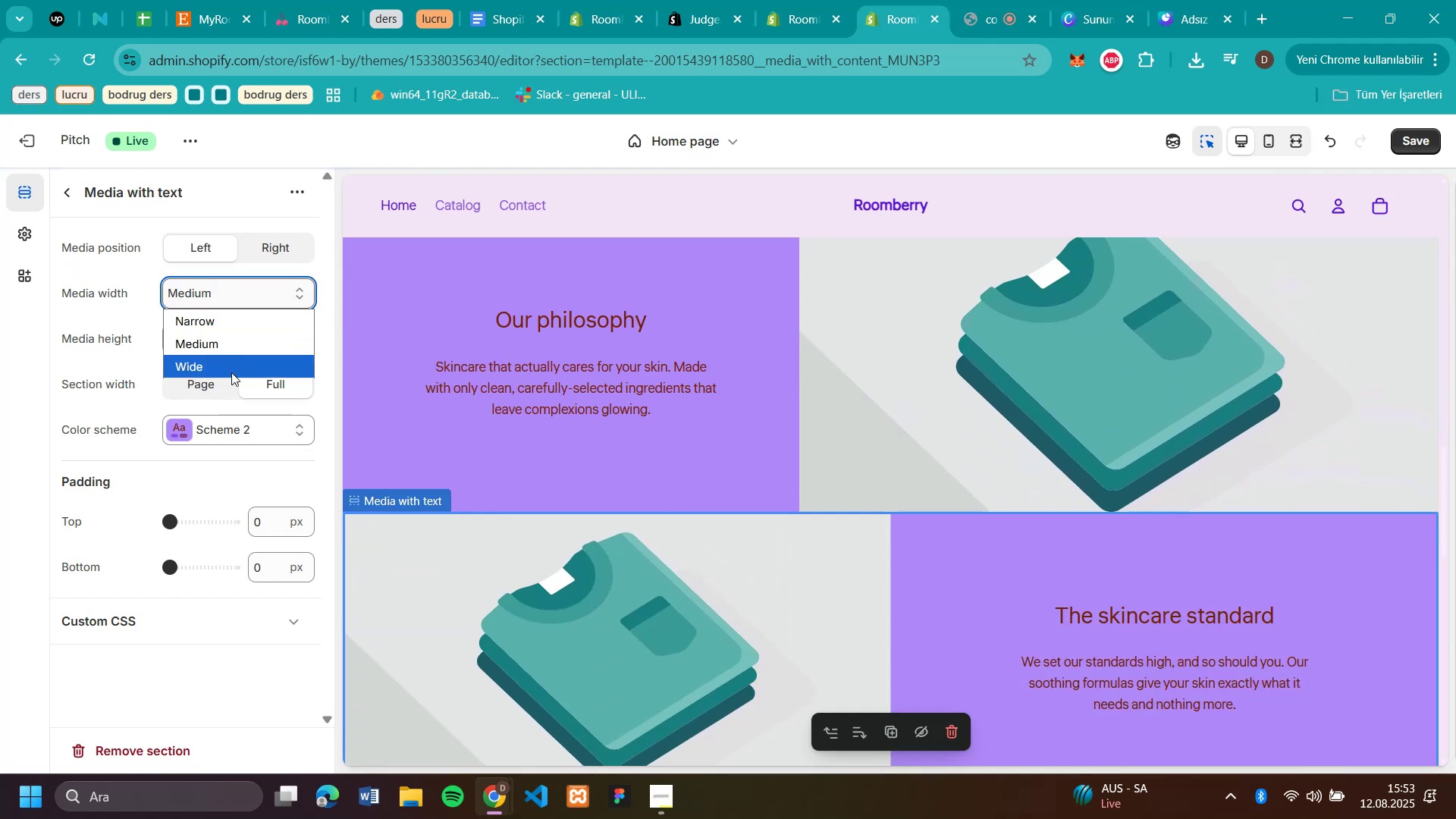 
left_click([231, 366])
 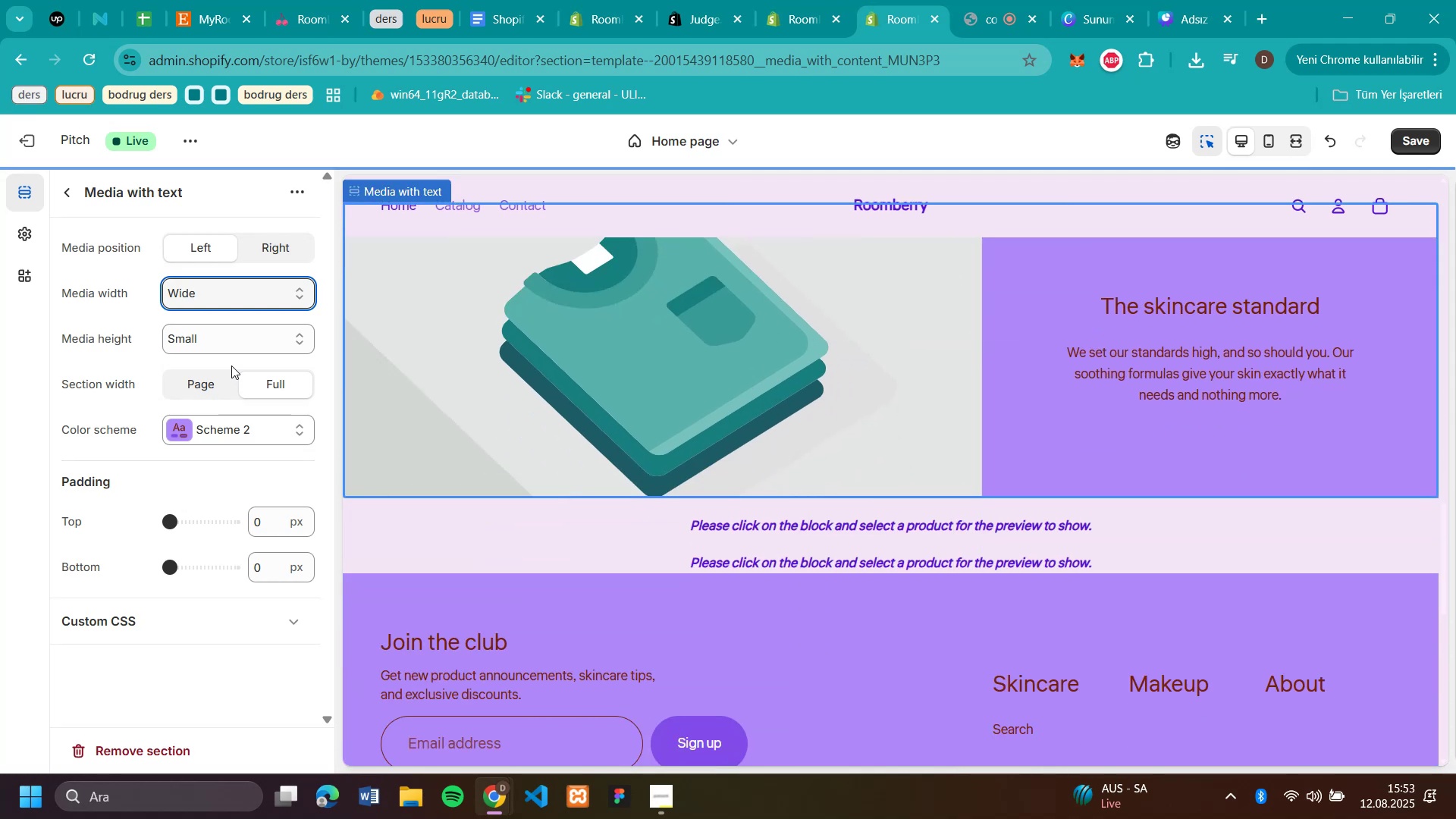 
scroll: coordinate [974, 466], scroll_direction: up, amount: 4.0
 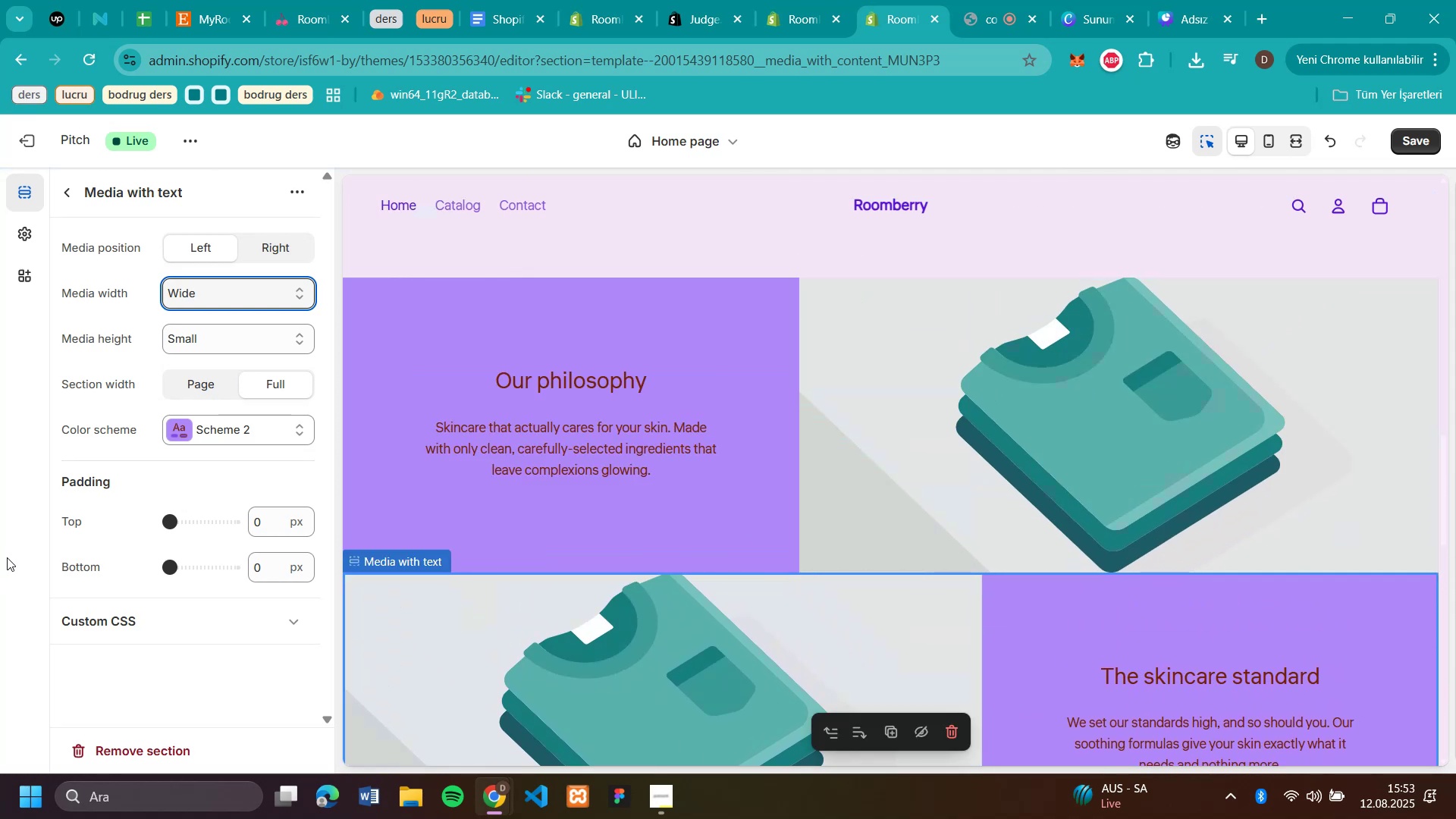 
scroll: coordinate [748, 222], scroll_direction: down, amount: 3.0
 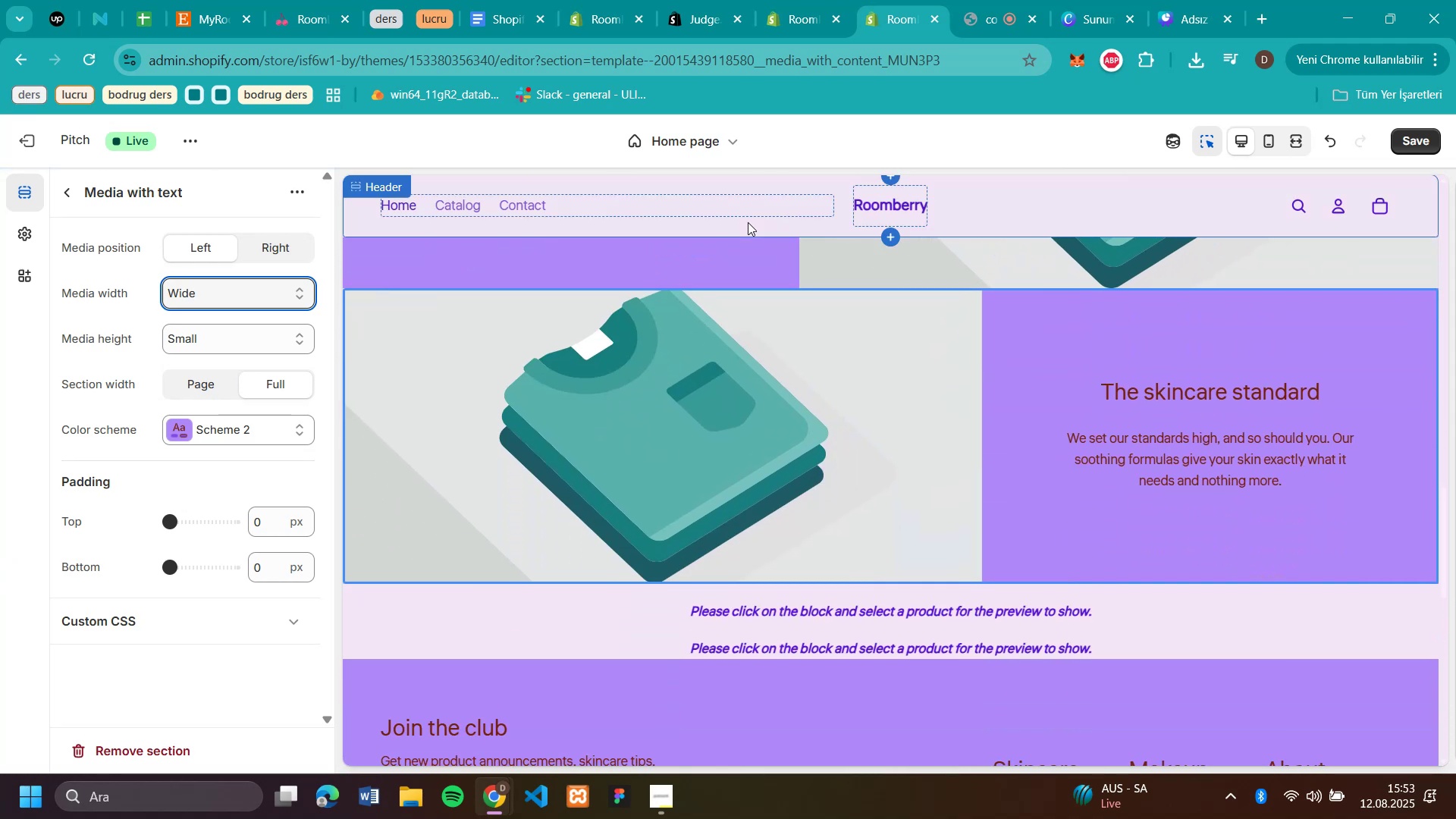 
scroll: coordinate [748, 221], scroll_direction: up, amount: 3.0
 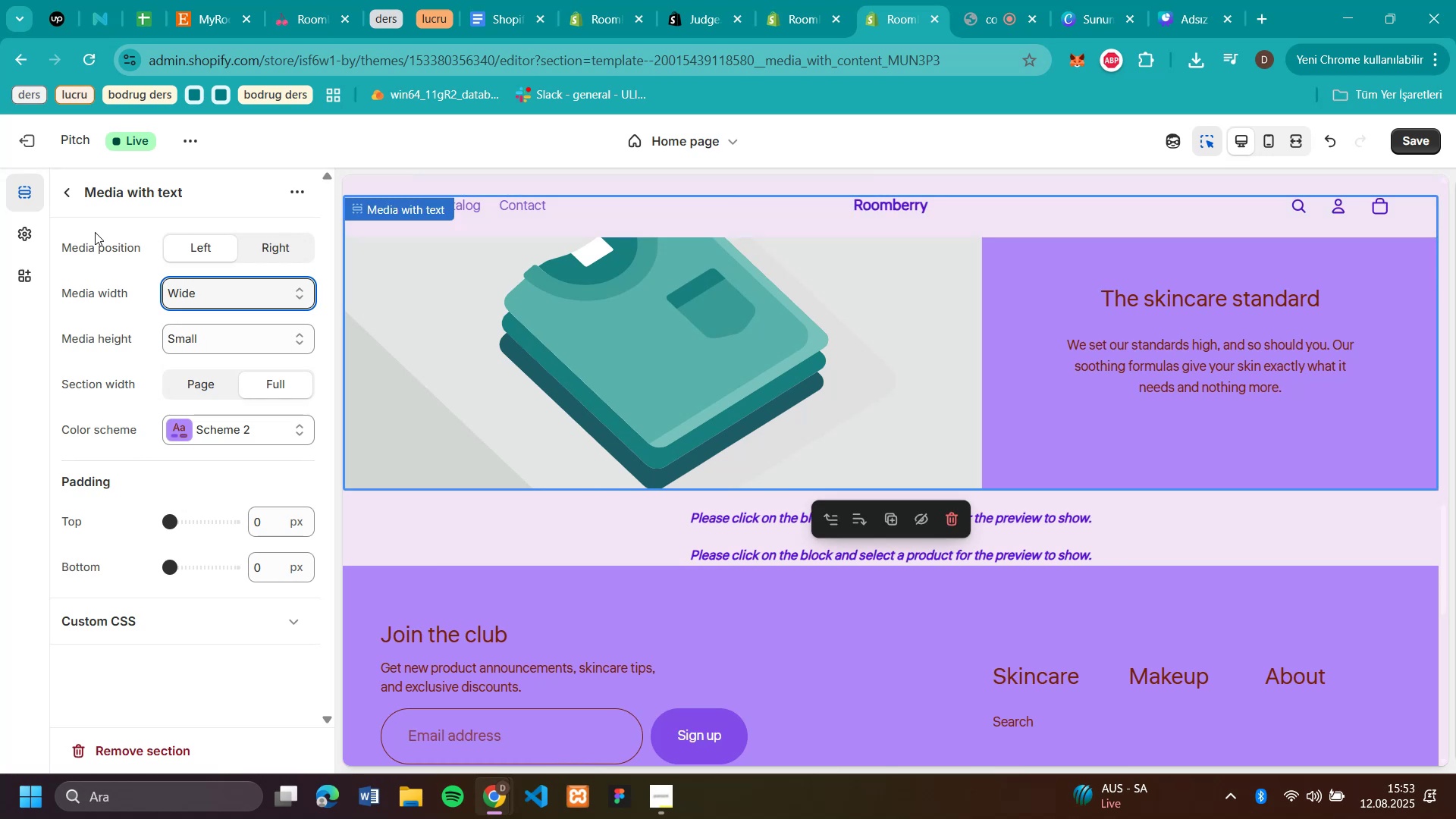 
left_click([64, 198])
 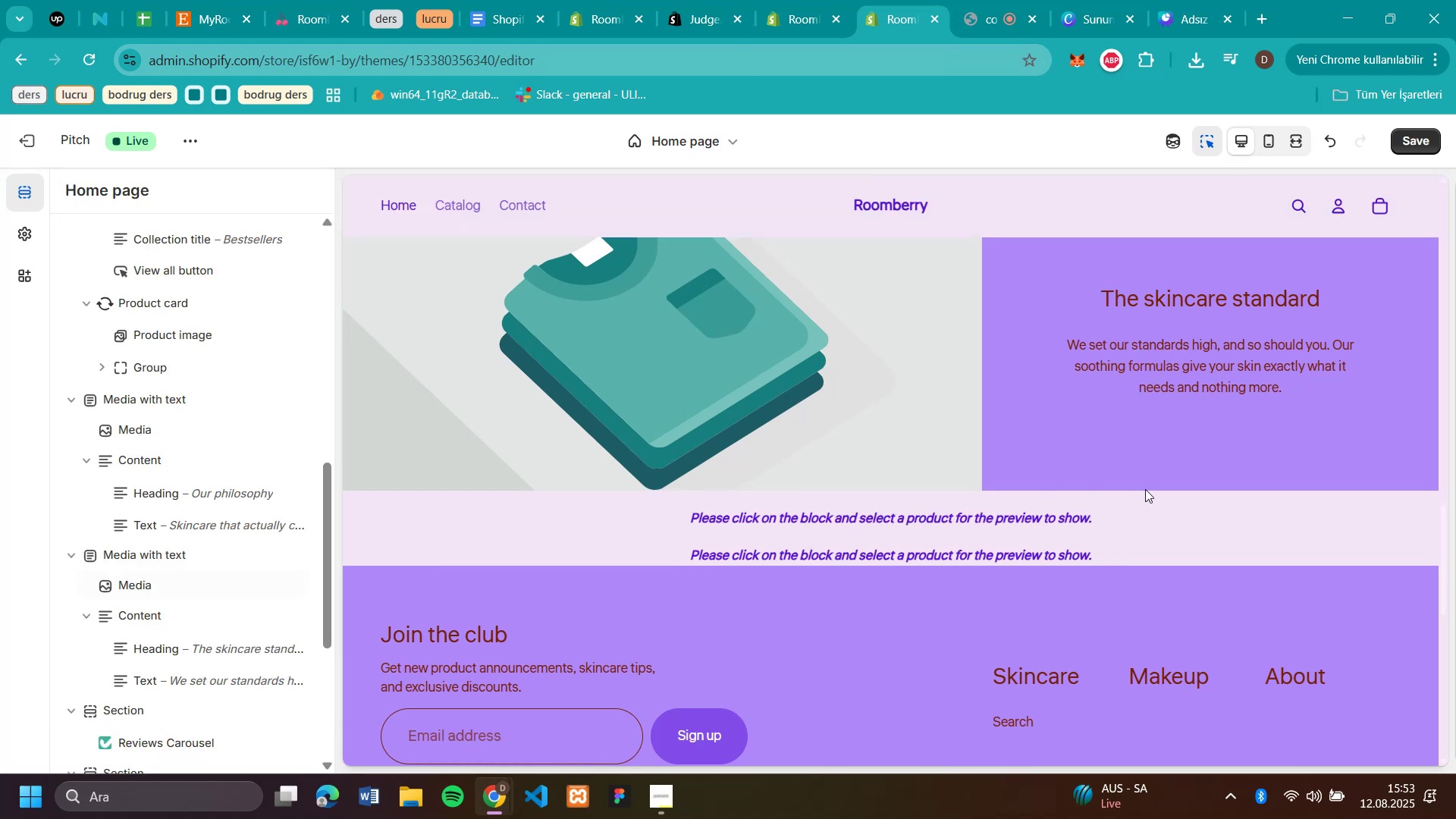 
scroll: coordinate [199, 587], scroll_direction: down, amount: 25.0
 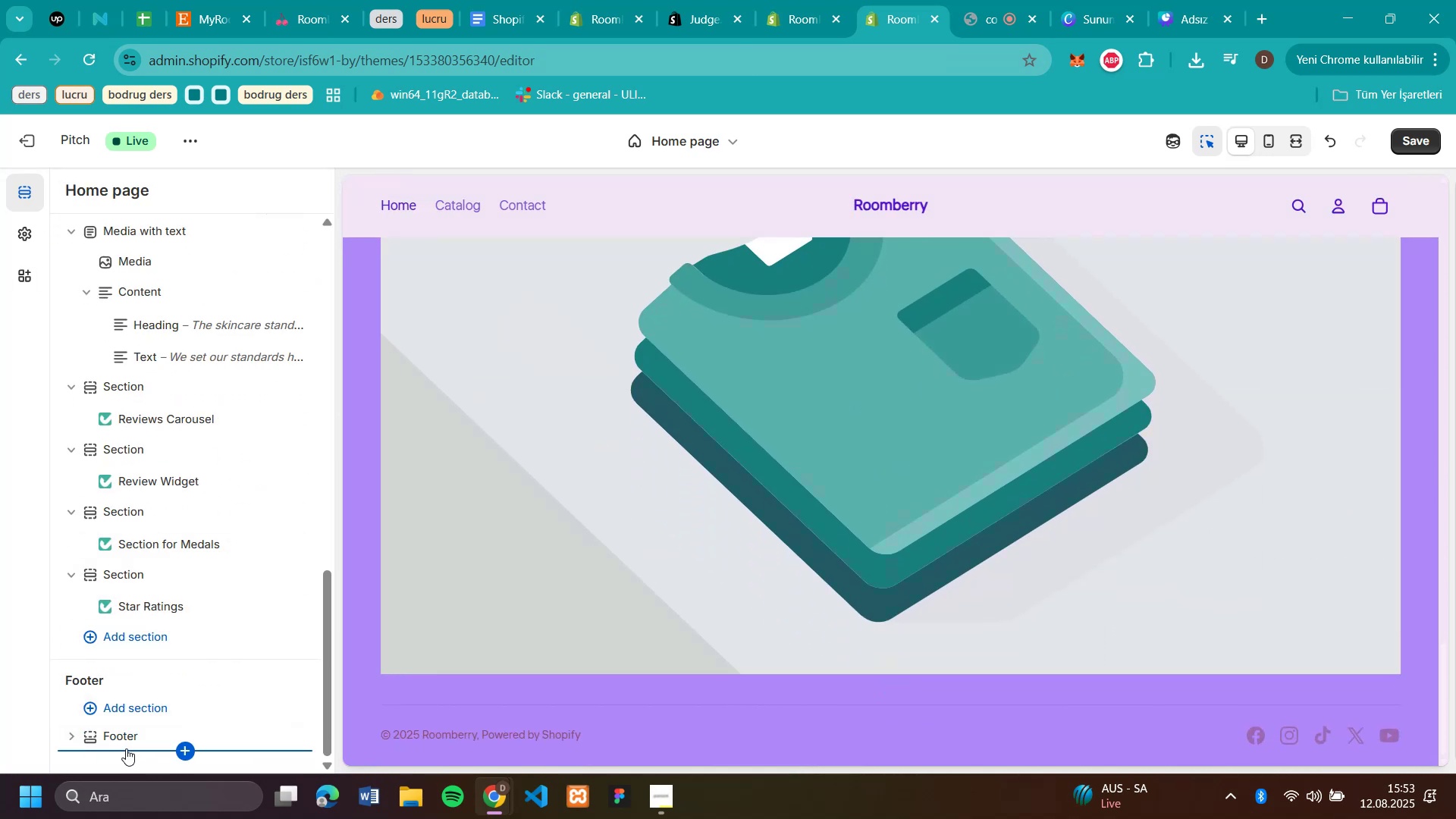 
left_click([126, 745])
 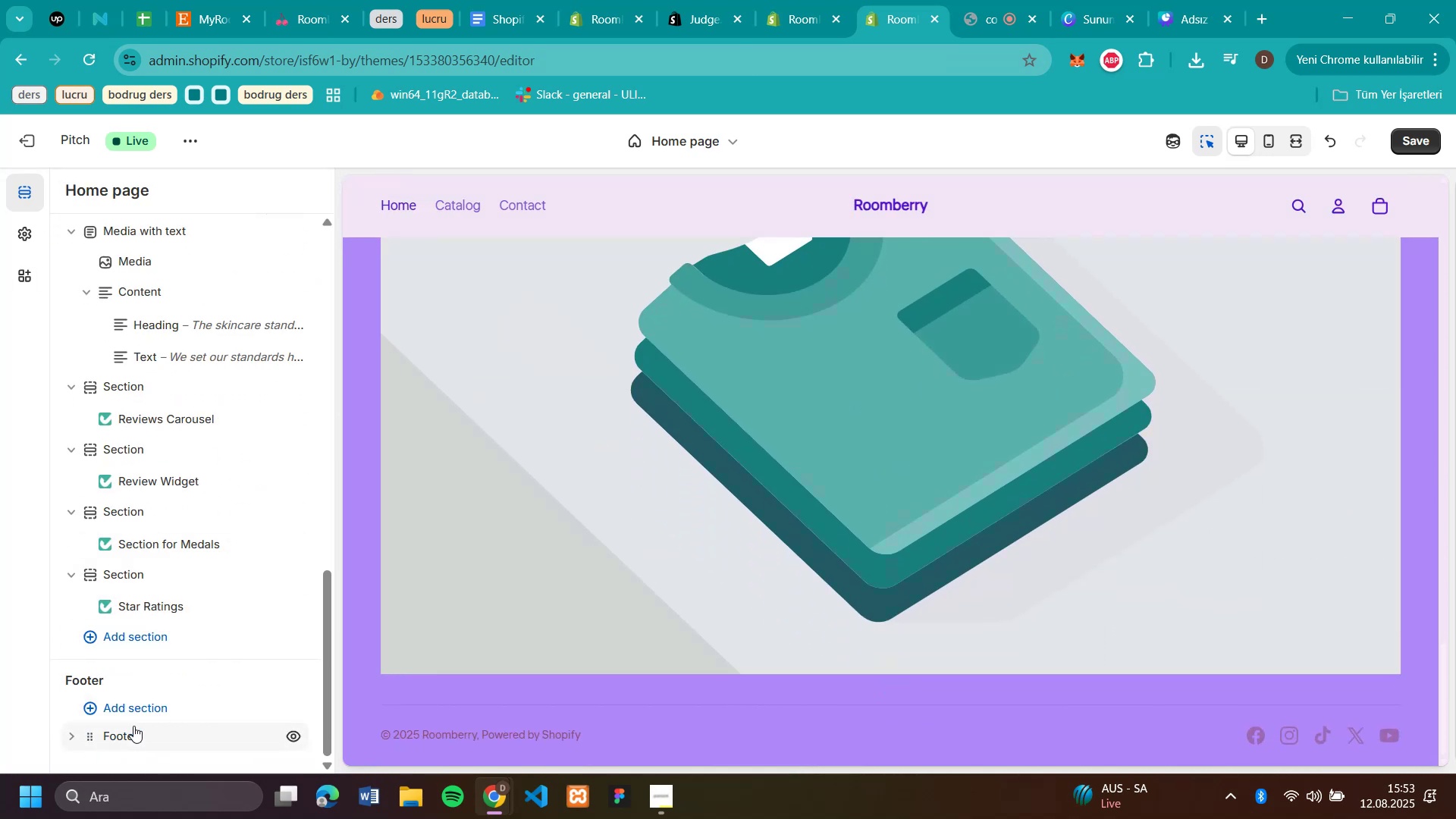 
scroll: coordinate [171, 604], scroll_direction: down, amount: 10.0
 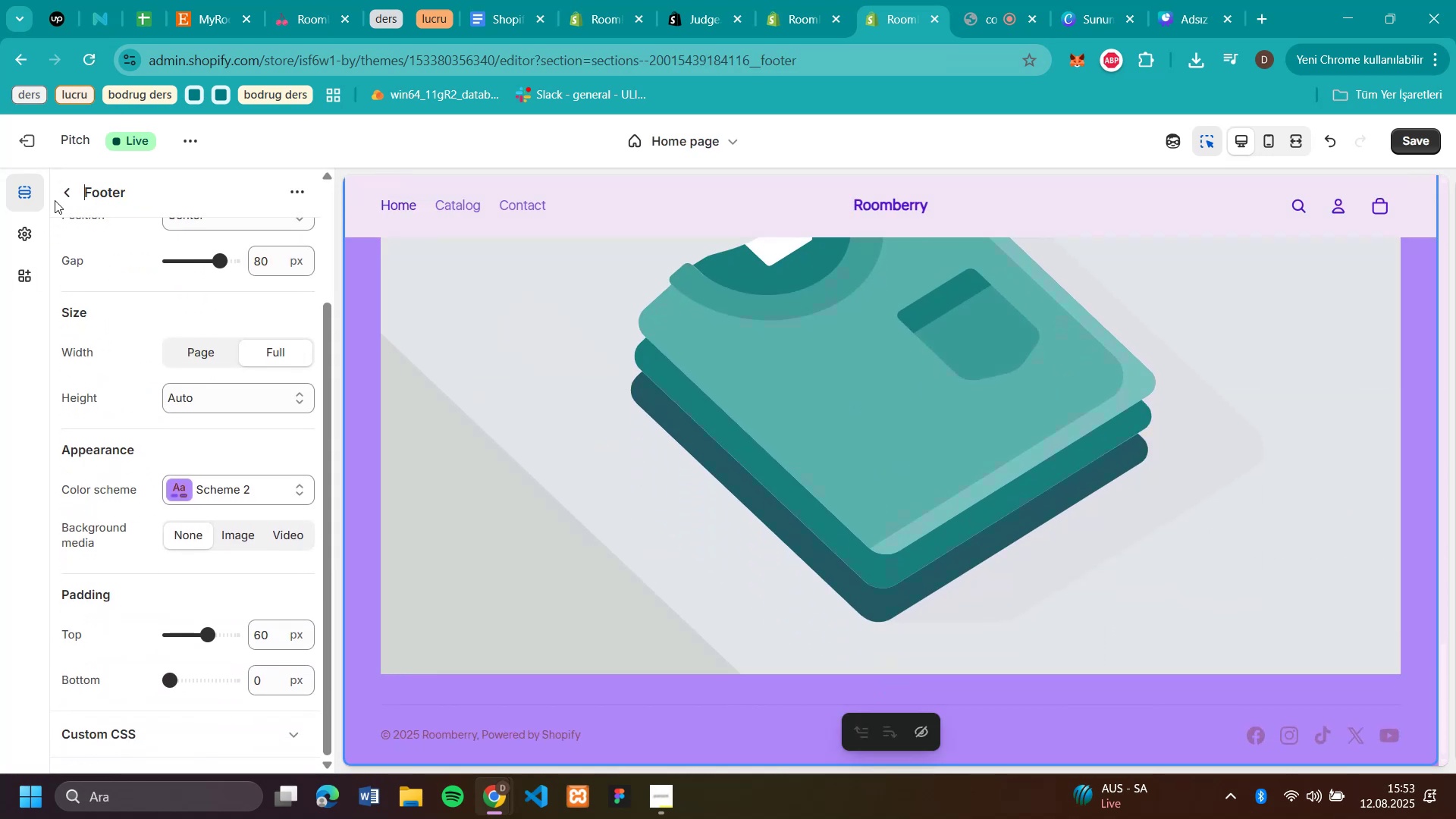 
left_click([68, 190])
 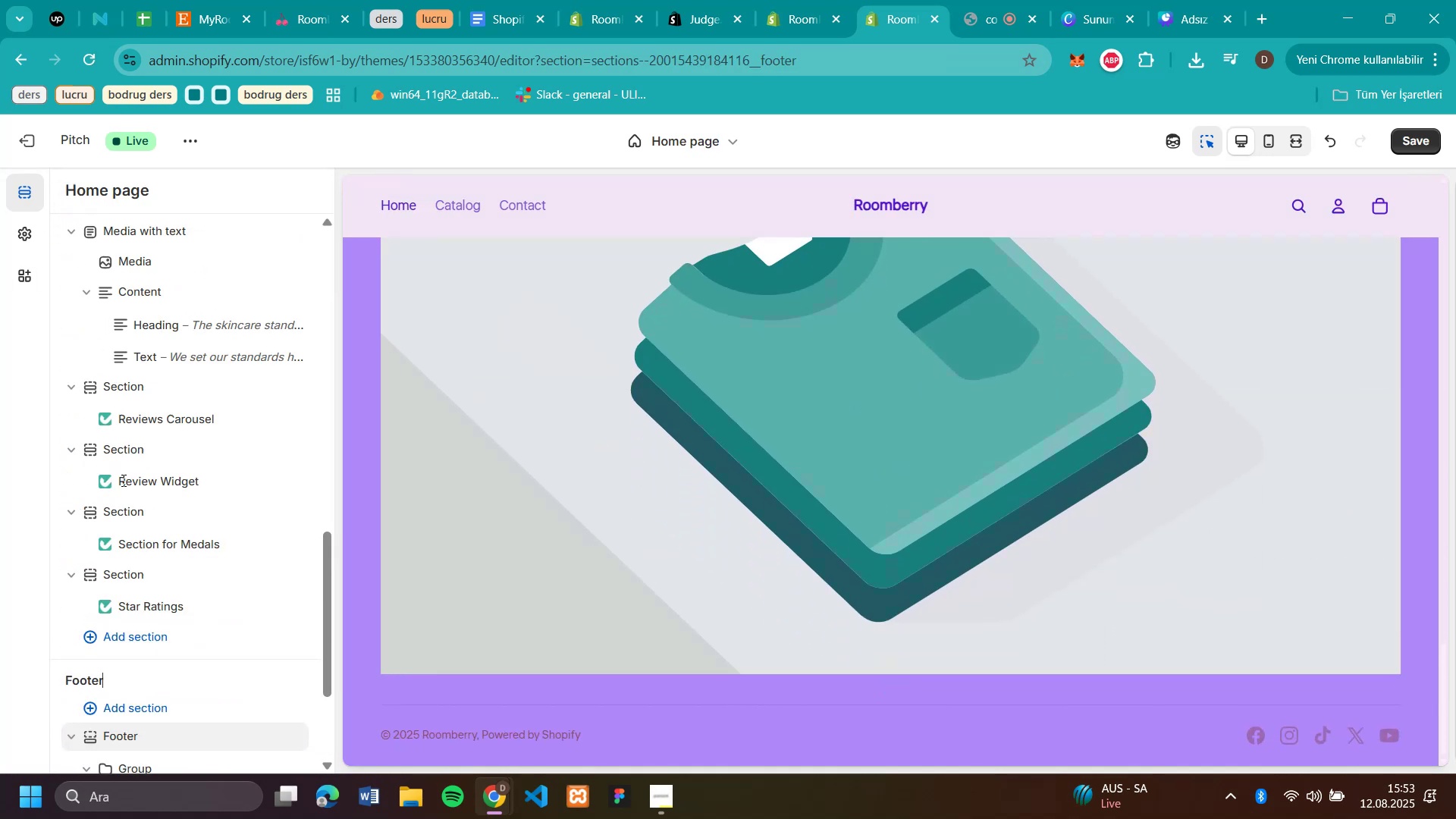 
scroll: coordinate [138, 562], scroll_direction: down, amount: 14.0
 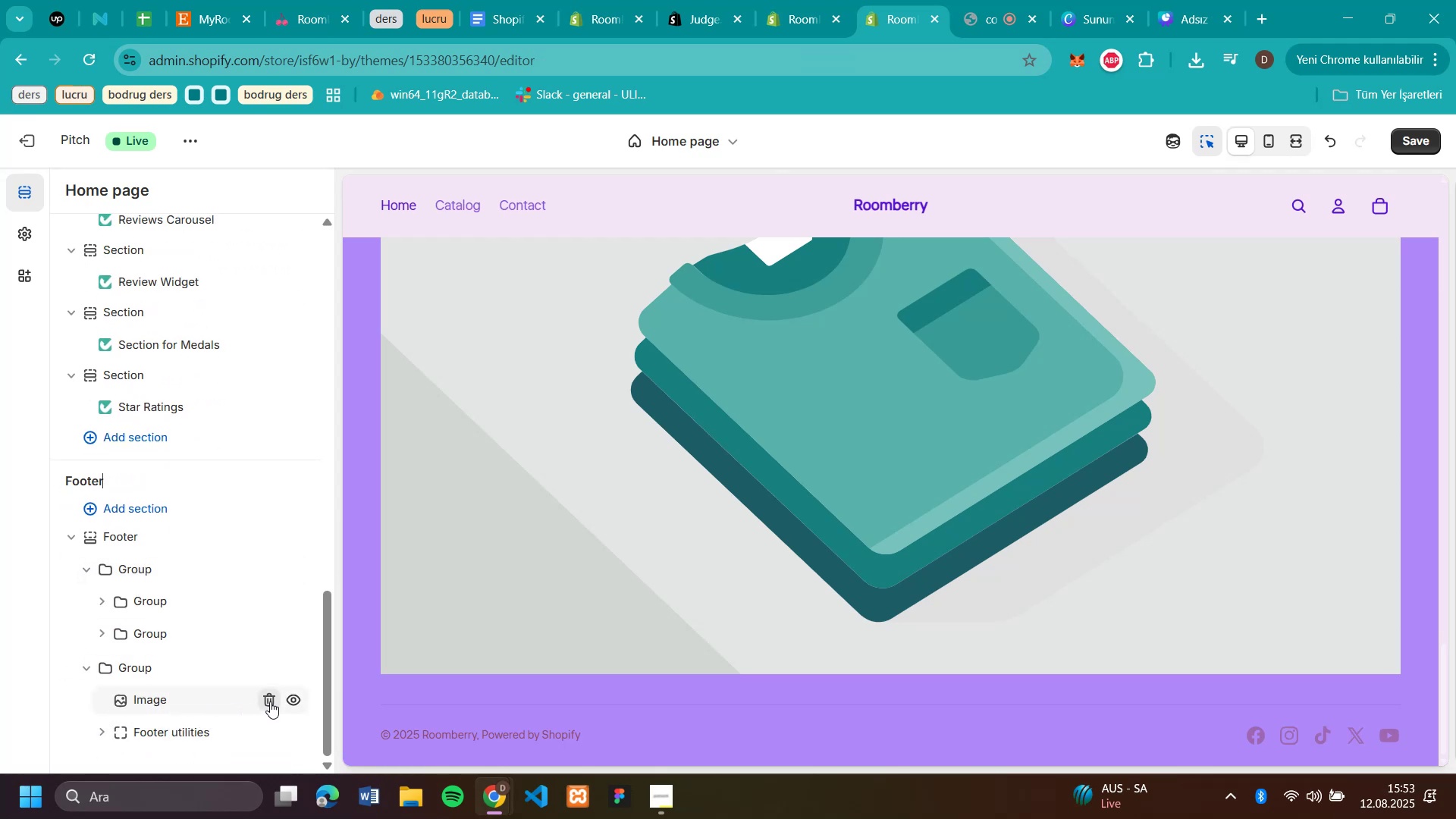 
left_click([287, 701])
 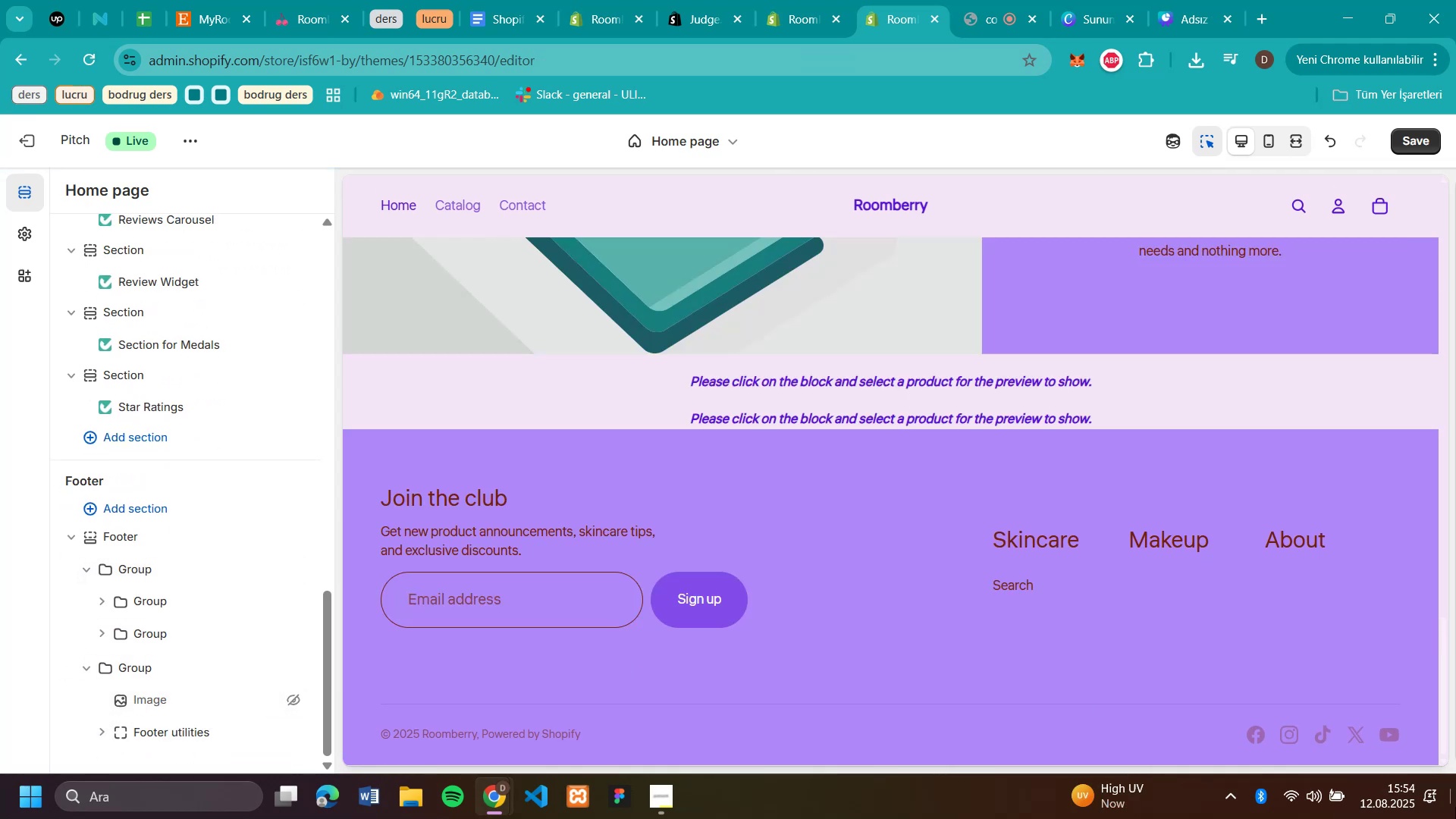 
scroll: coordinate [566, 523], scroll_direction: down, amount: 2.0
 